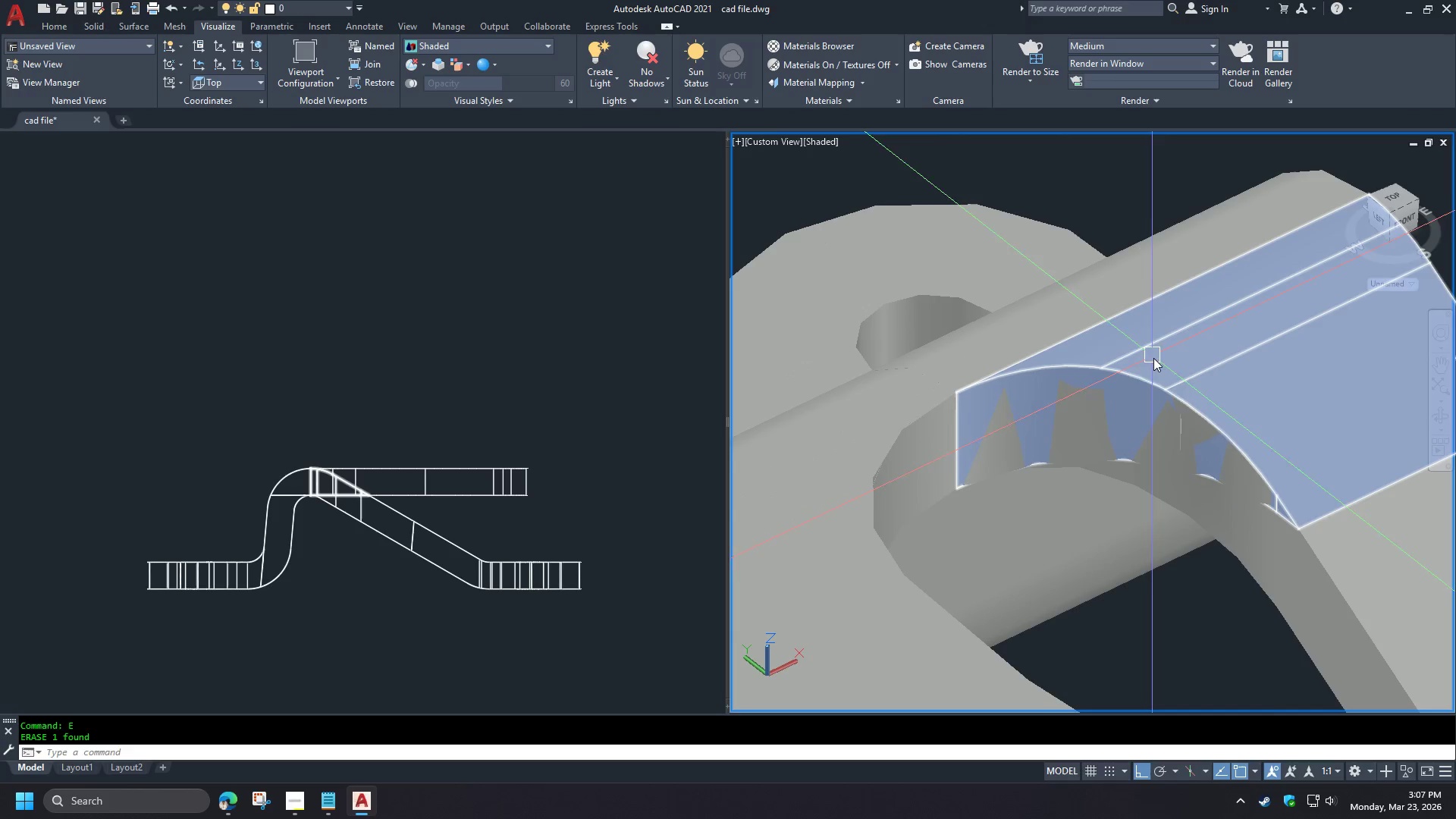 
key(Control+S)
 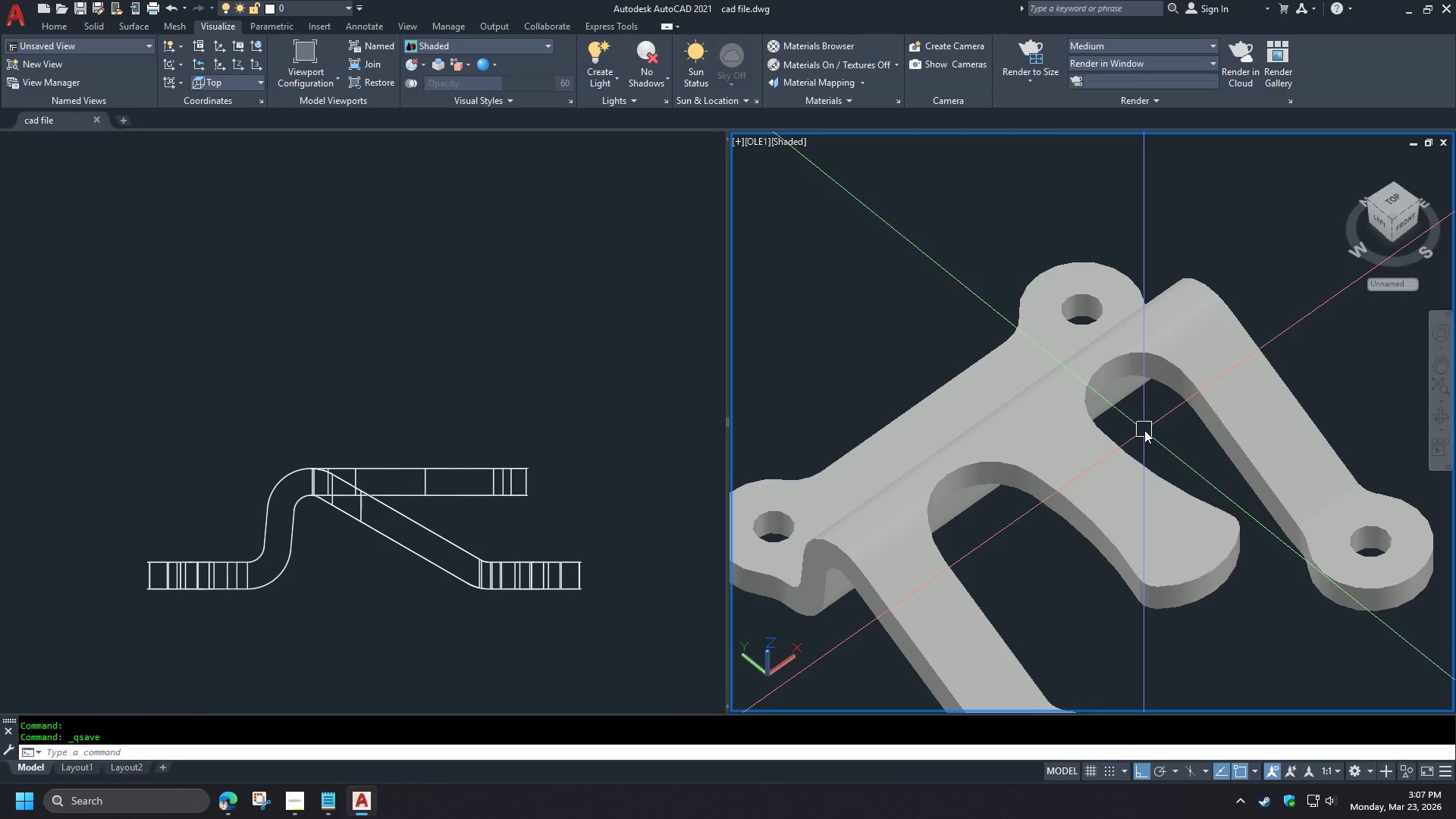 
scroll: coordinate [1198, 369], scroll_direction: down, amount: 5.0
 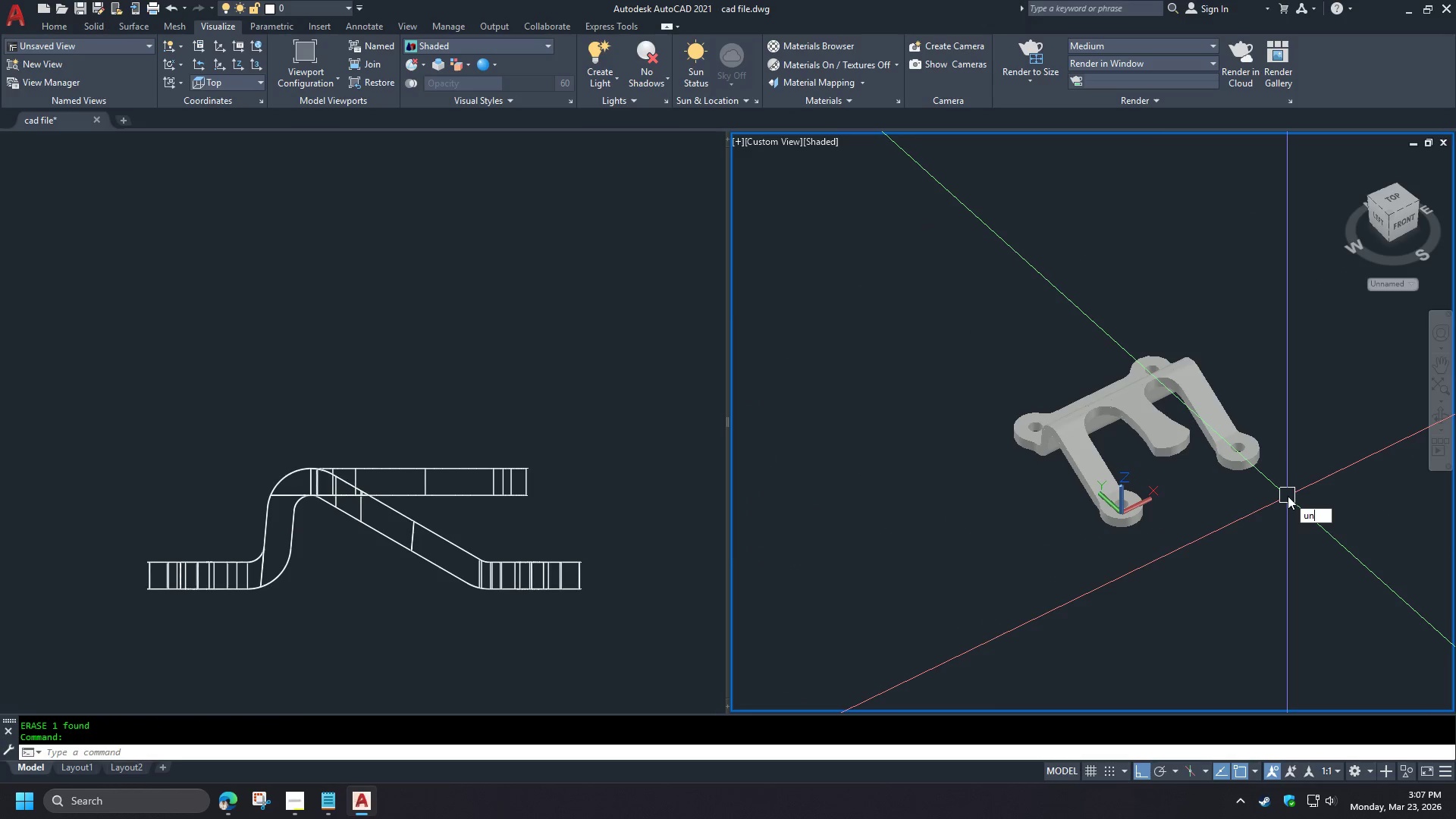 
type(fil)
 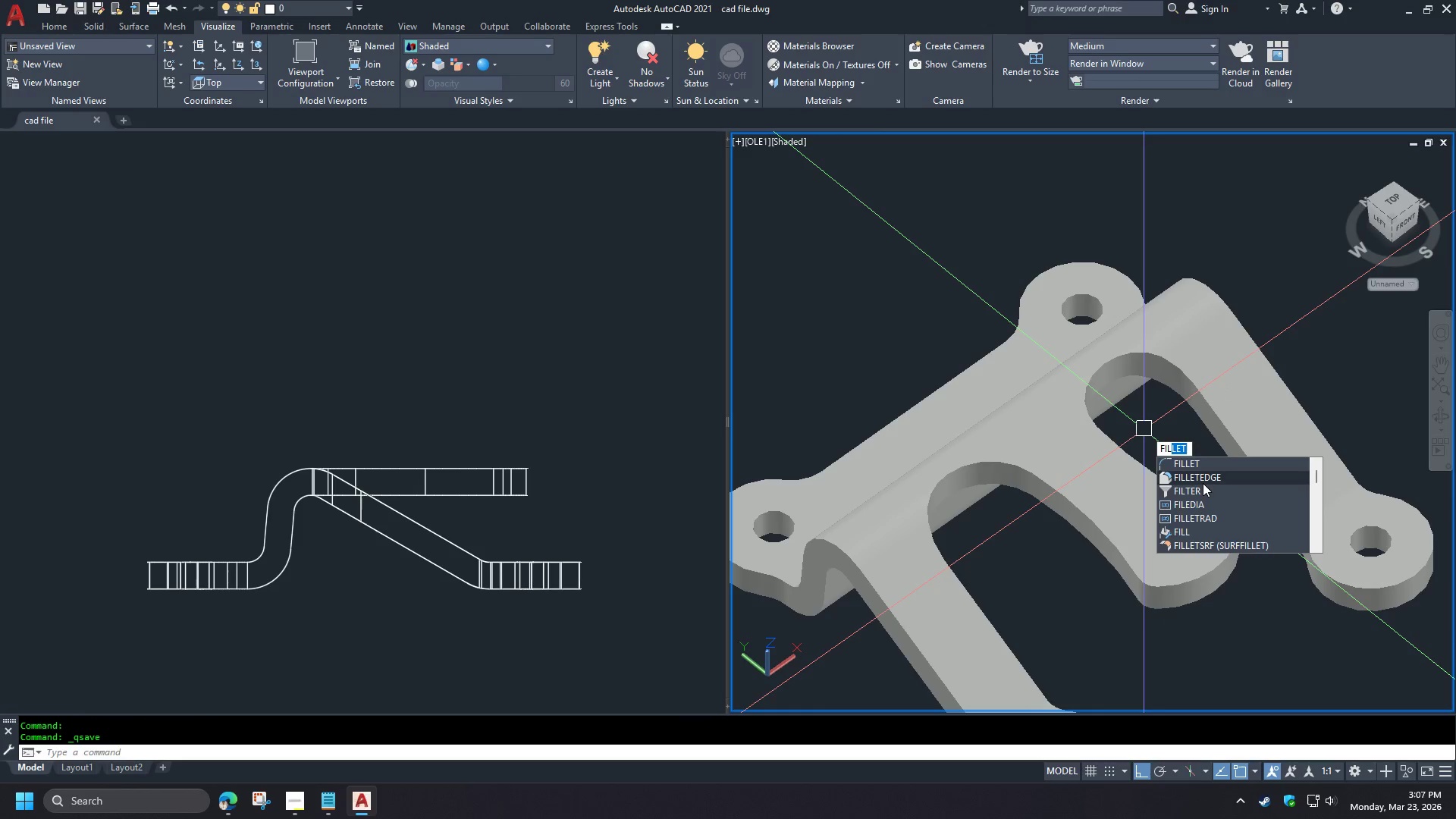 
left_click([1203, 481])
 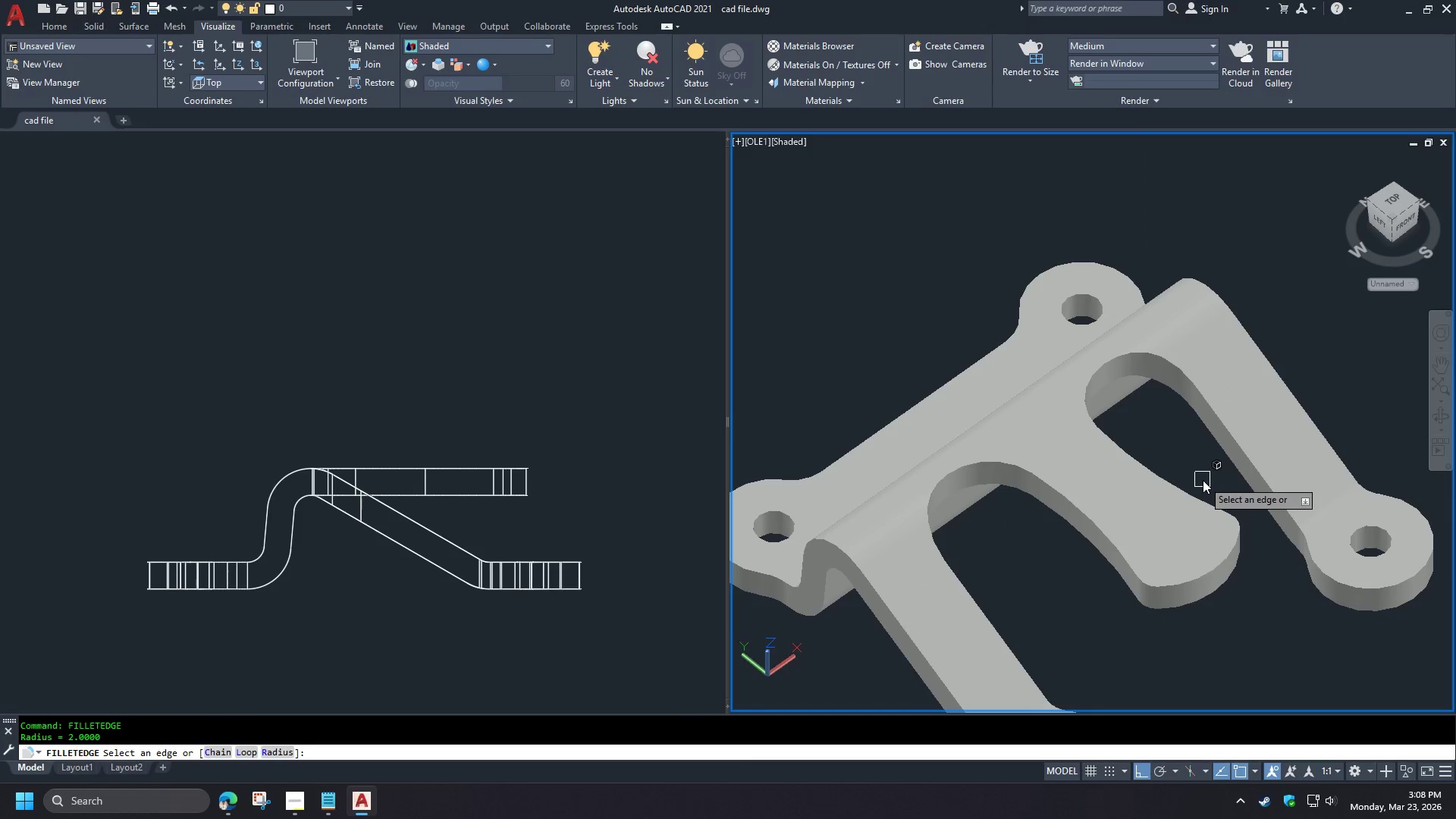 
key(R)
 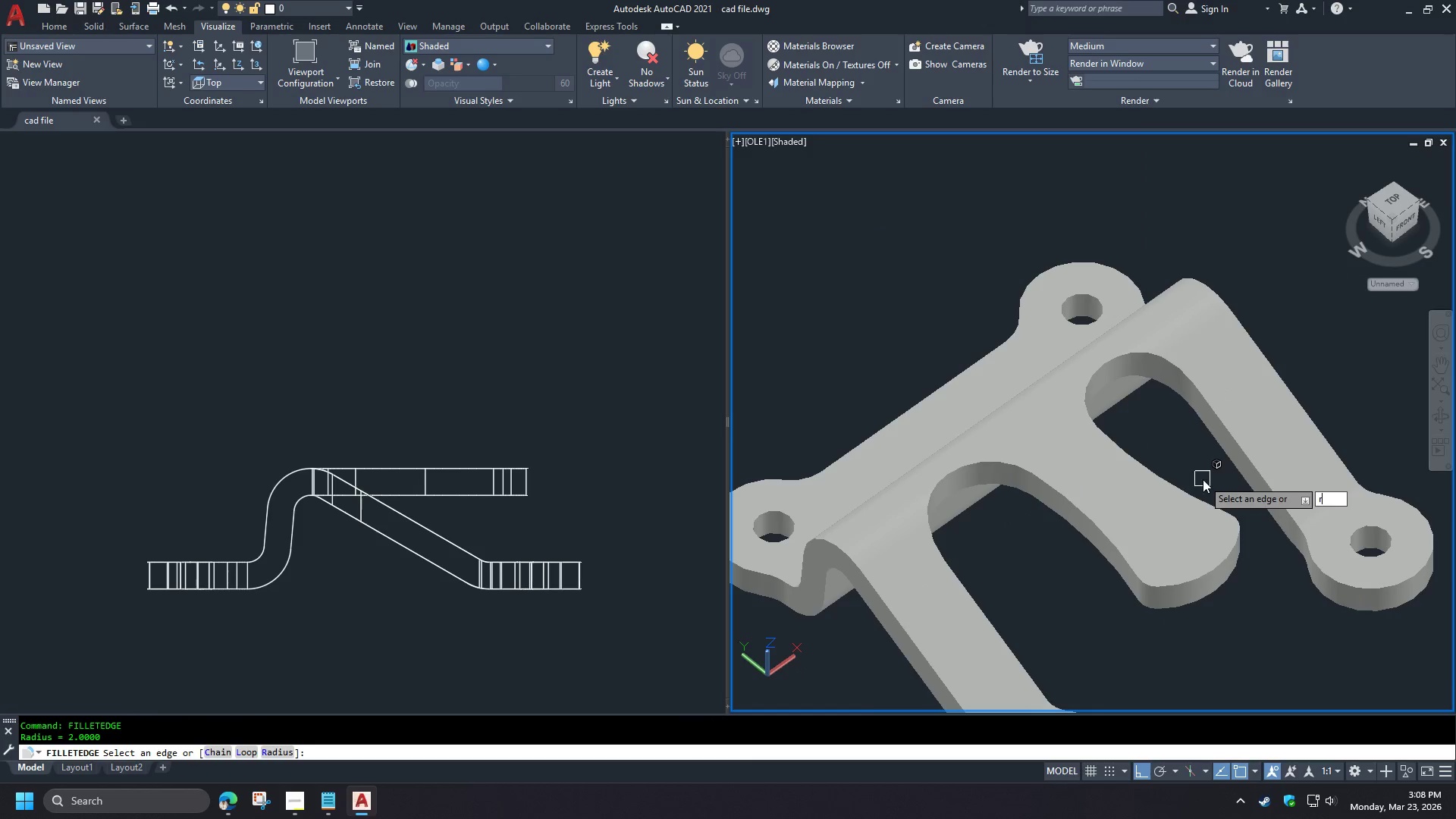 
key(Space)
 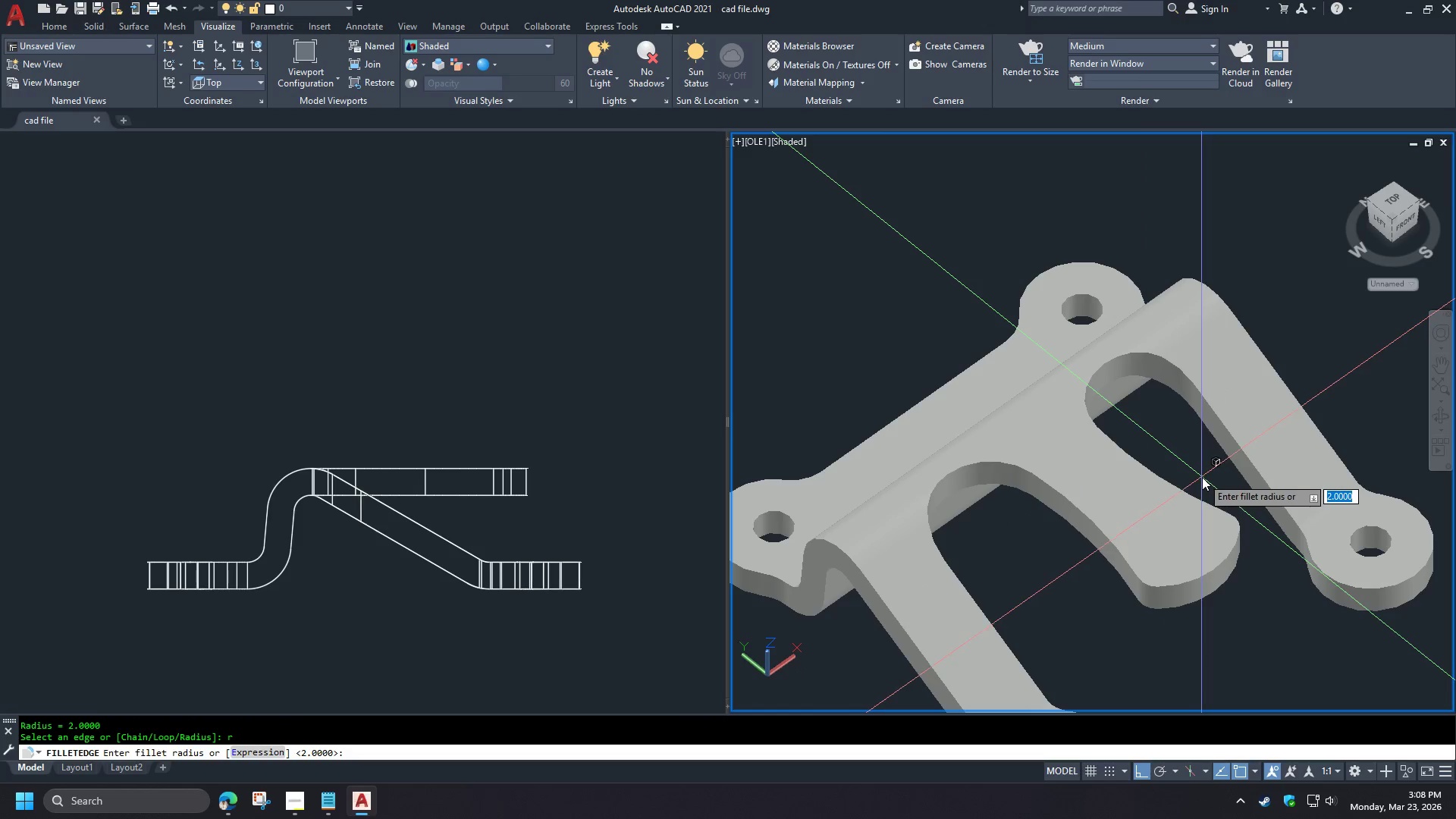 
scroll: coordinate [1173, 396], scroll_direction: up, amount: 3.0
 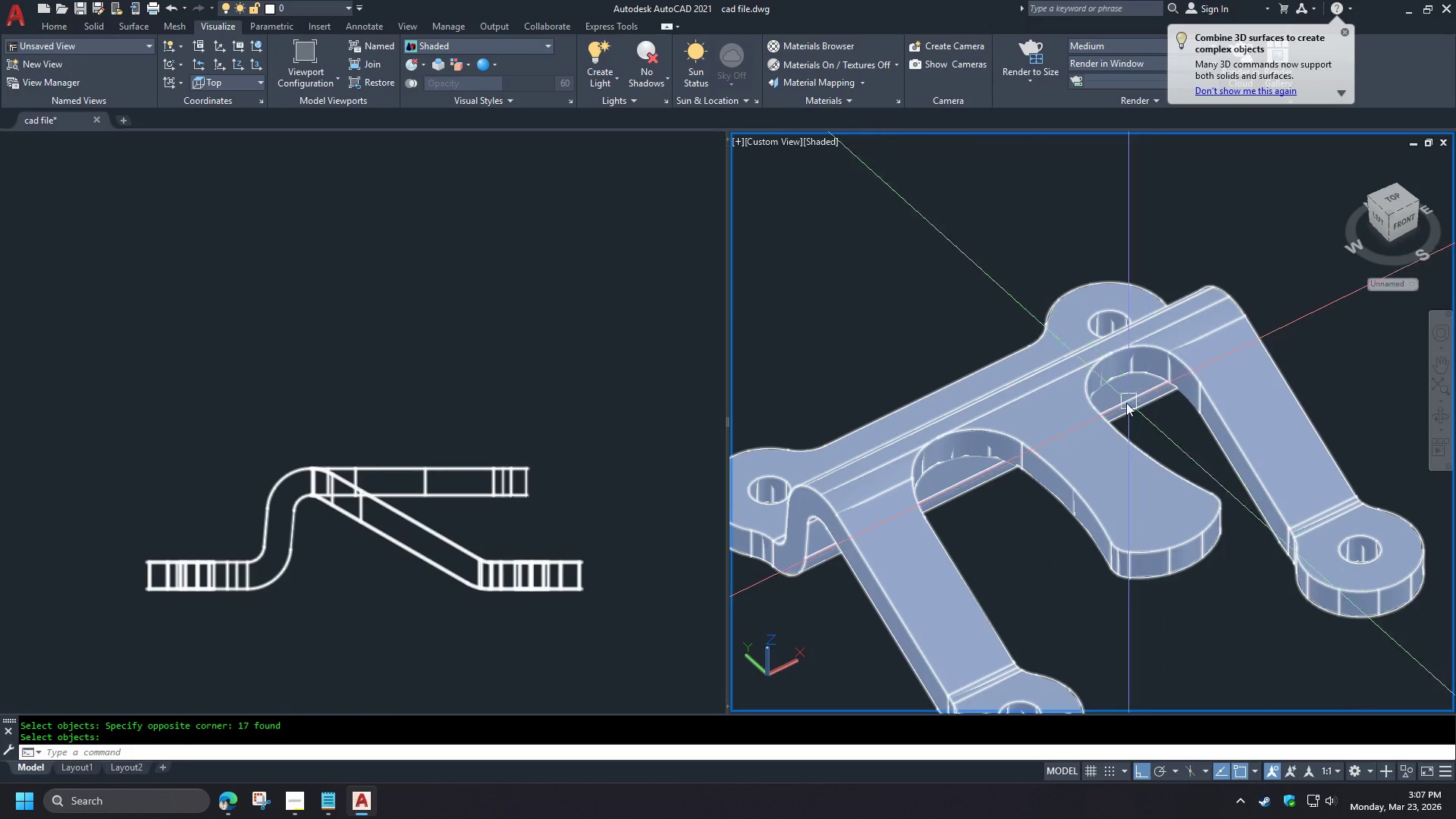 
key(3)
 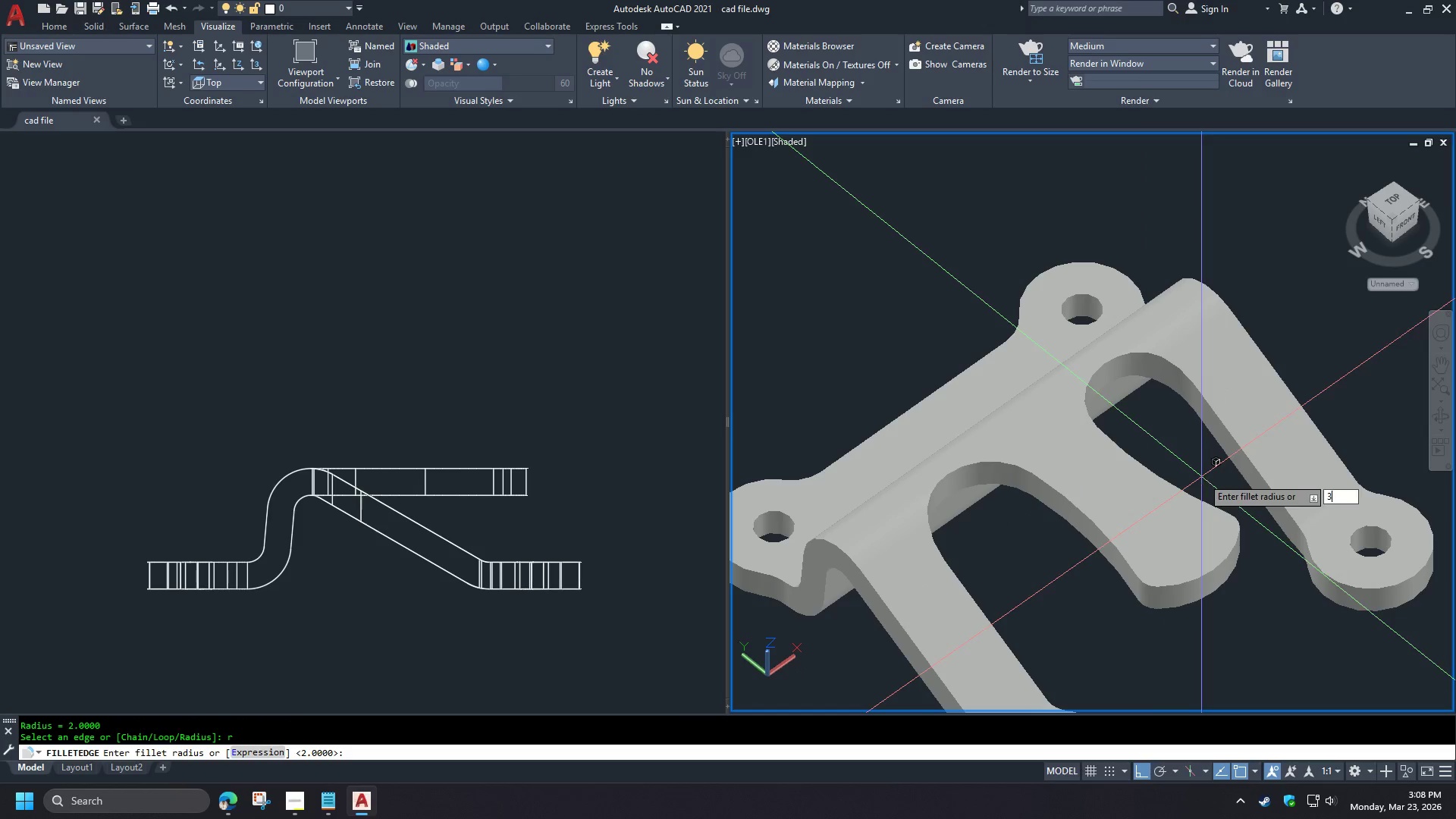 
key(Space)
 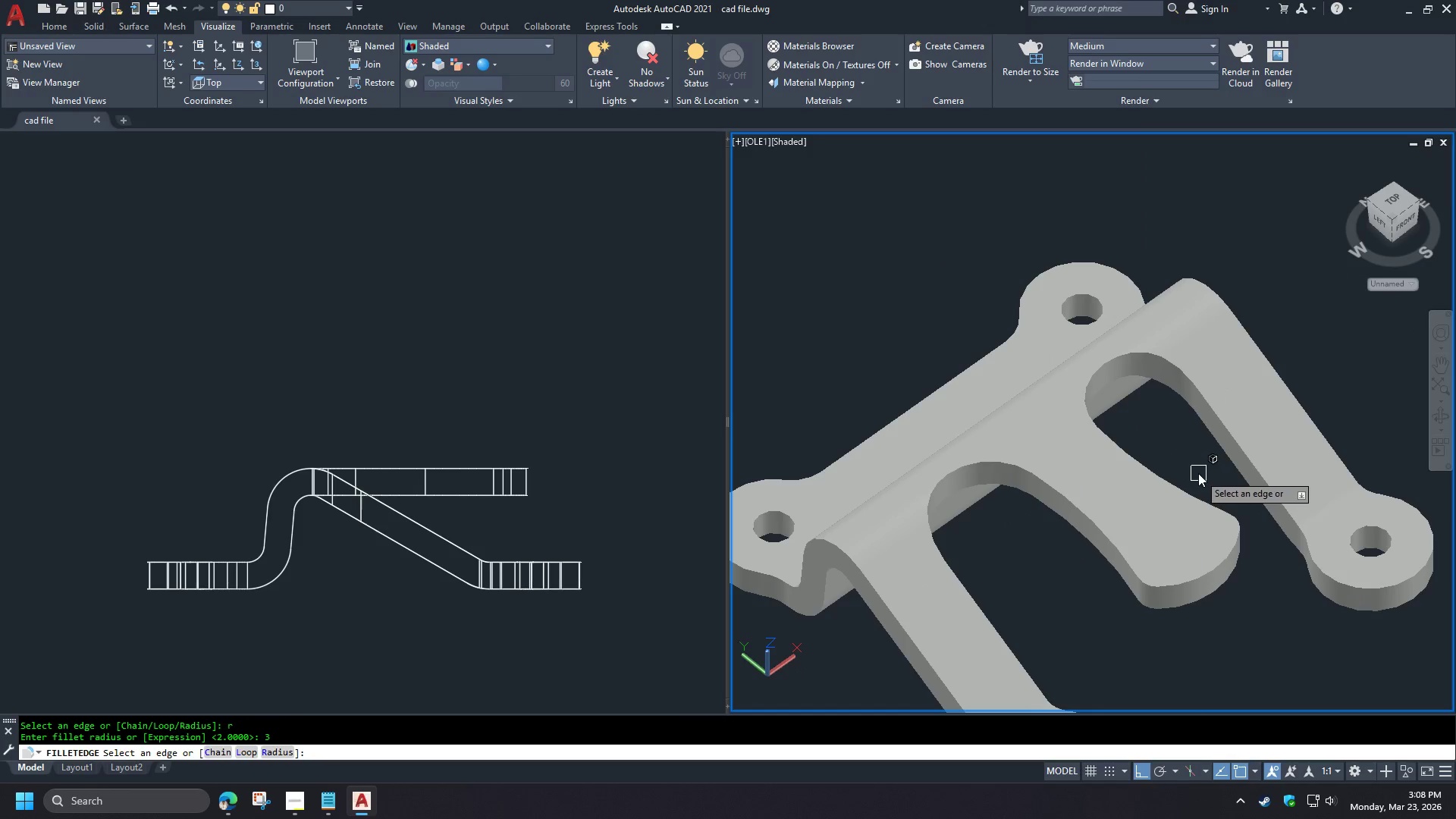 
key(C)
 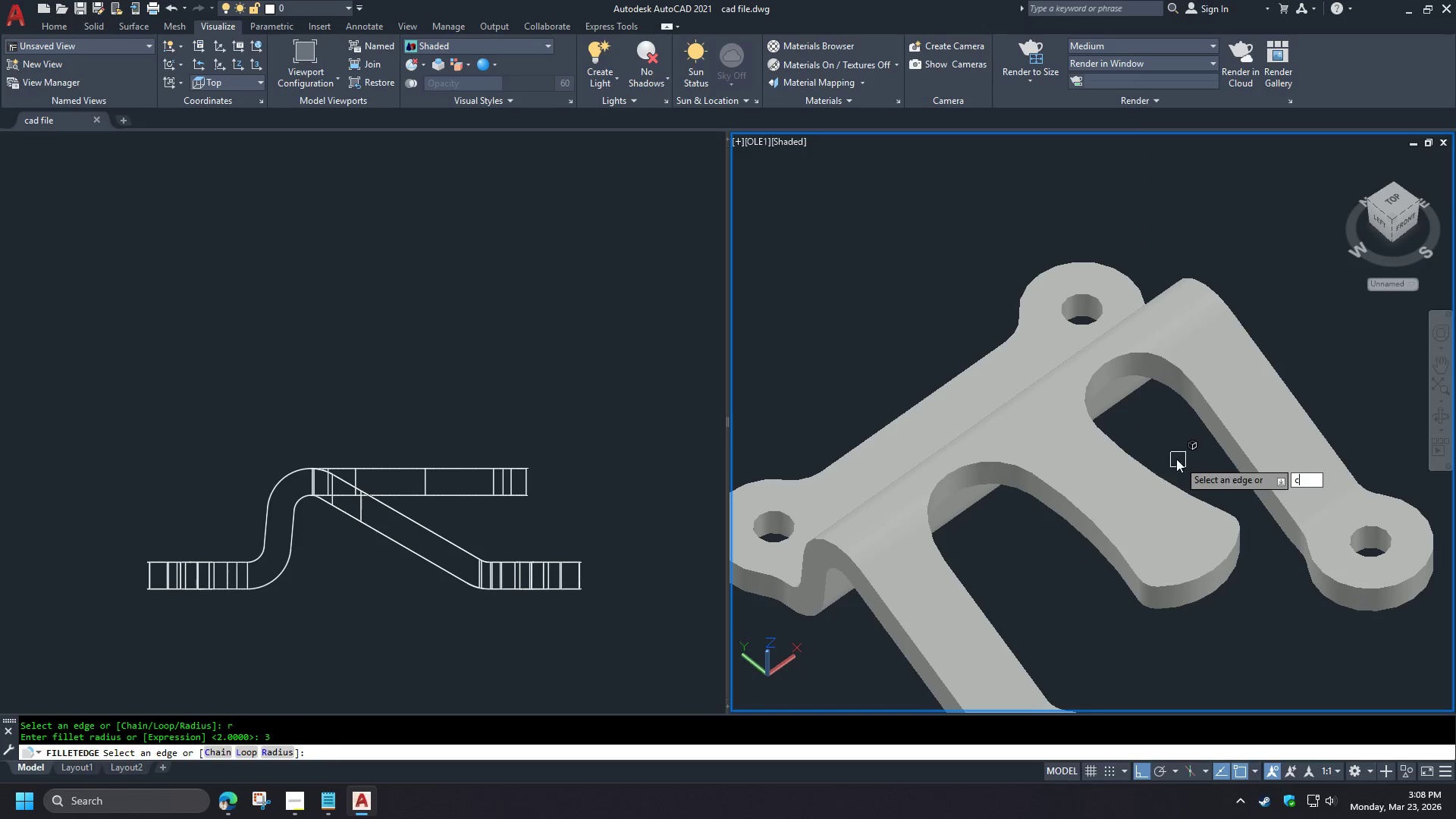 
key(Space)
 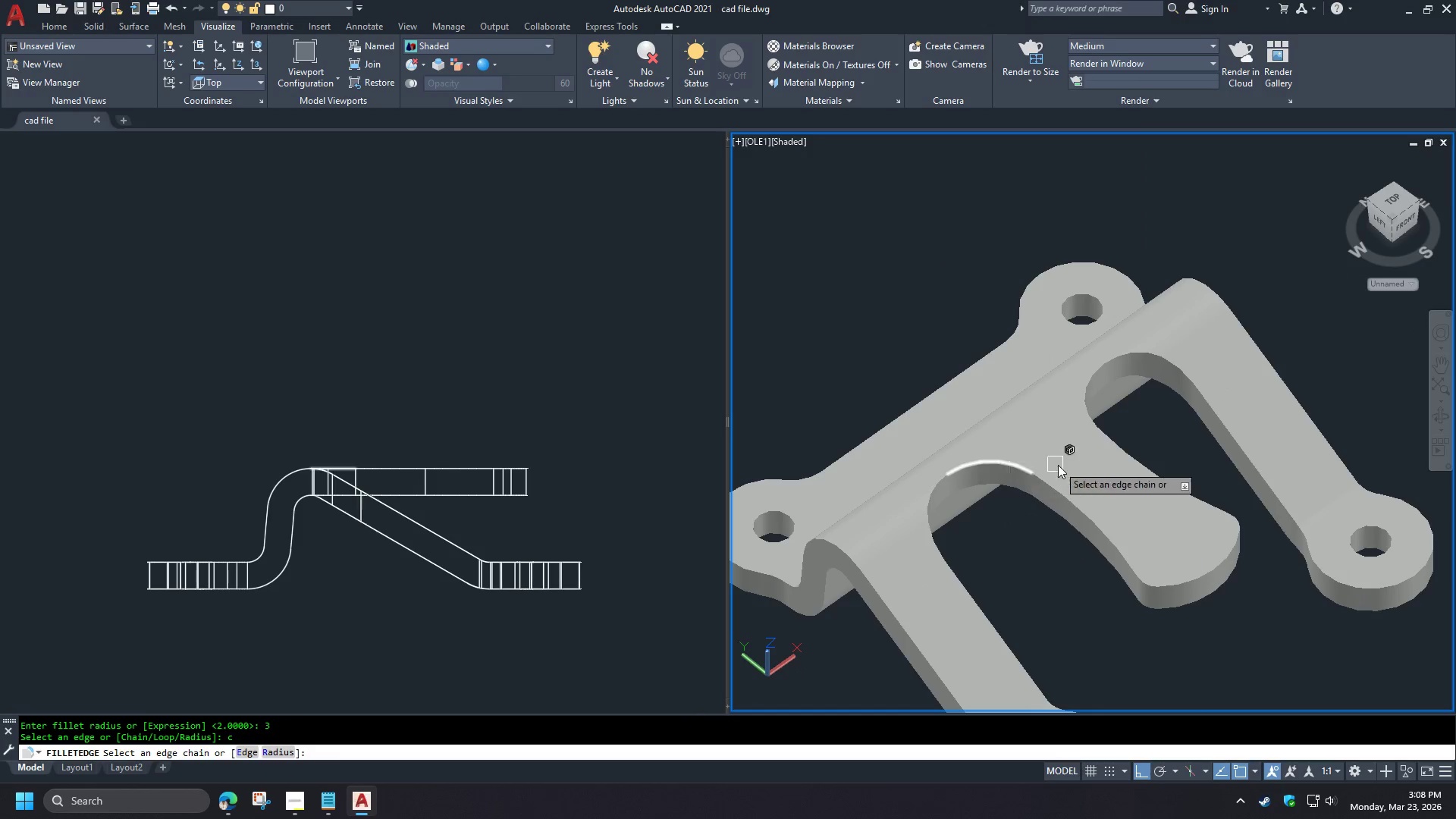 
type( vs )
 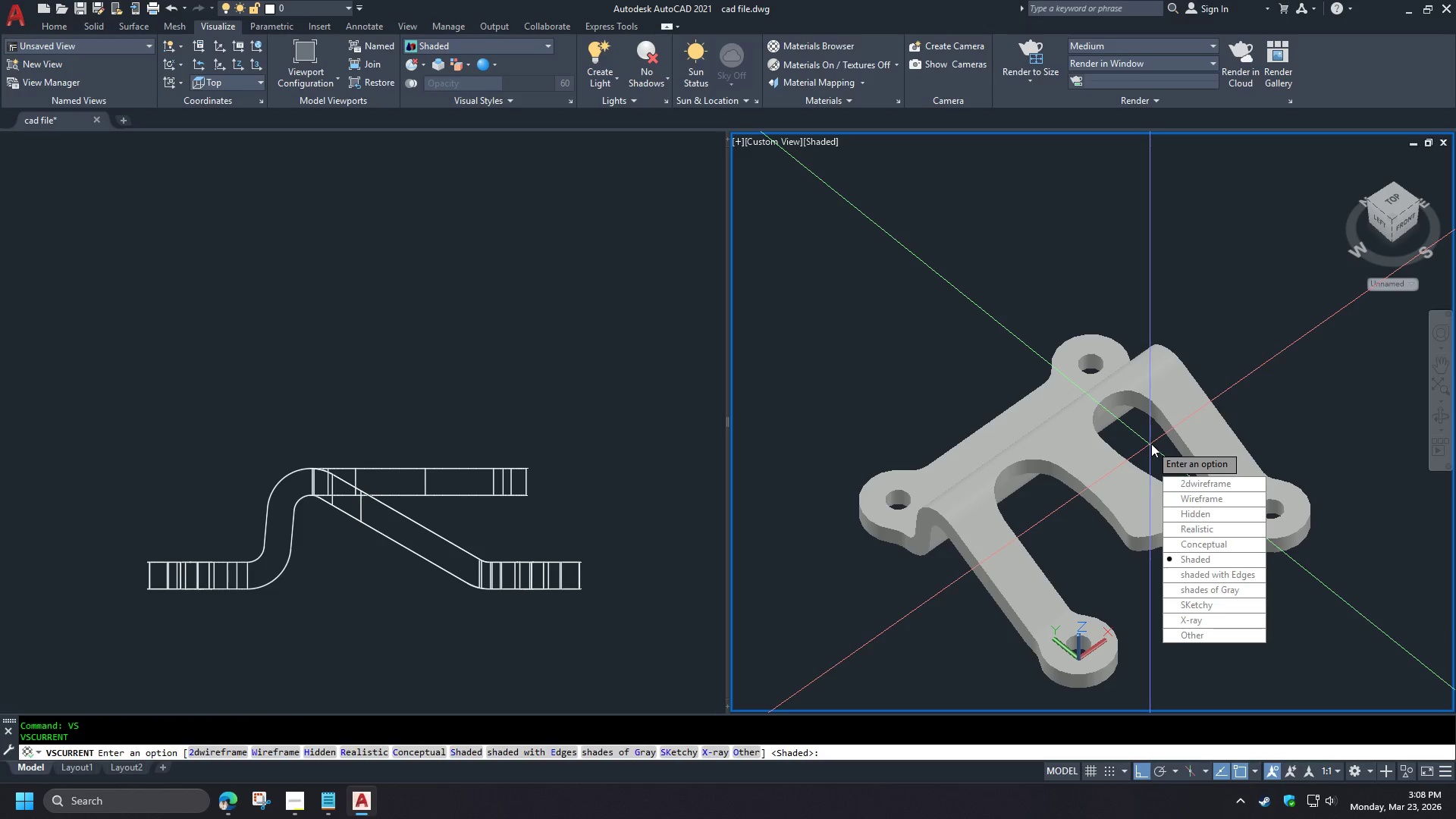 
key(2)
 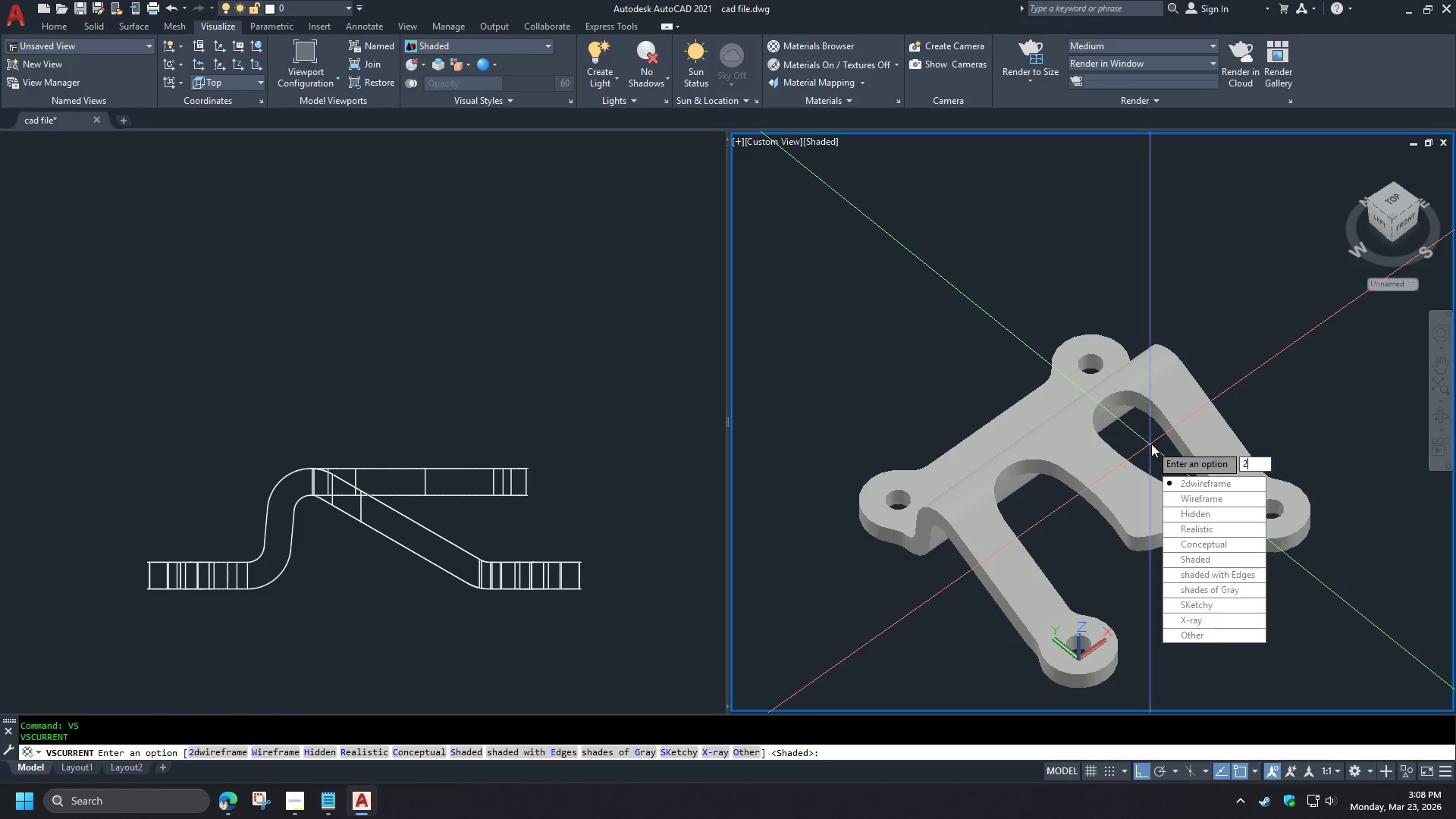 
key(Space)
 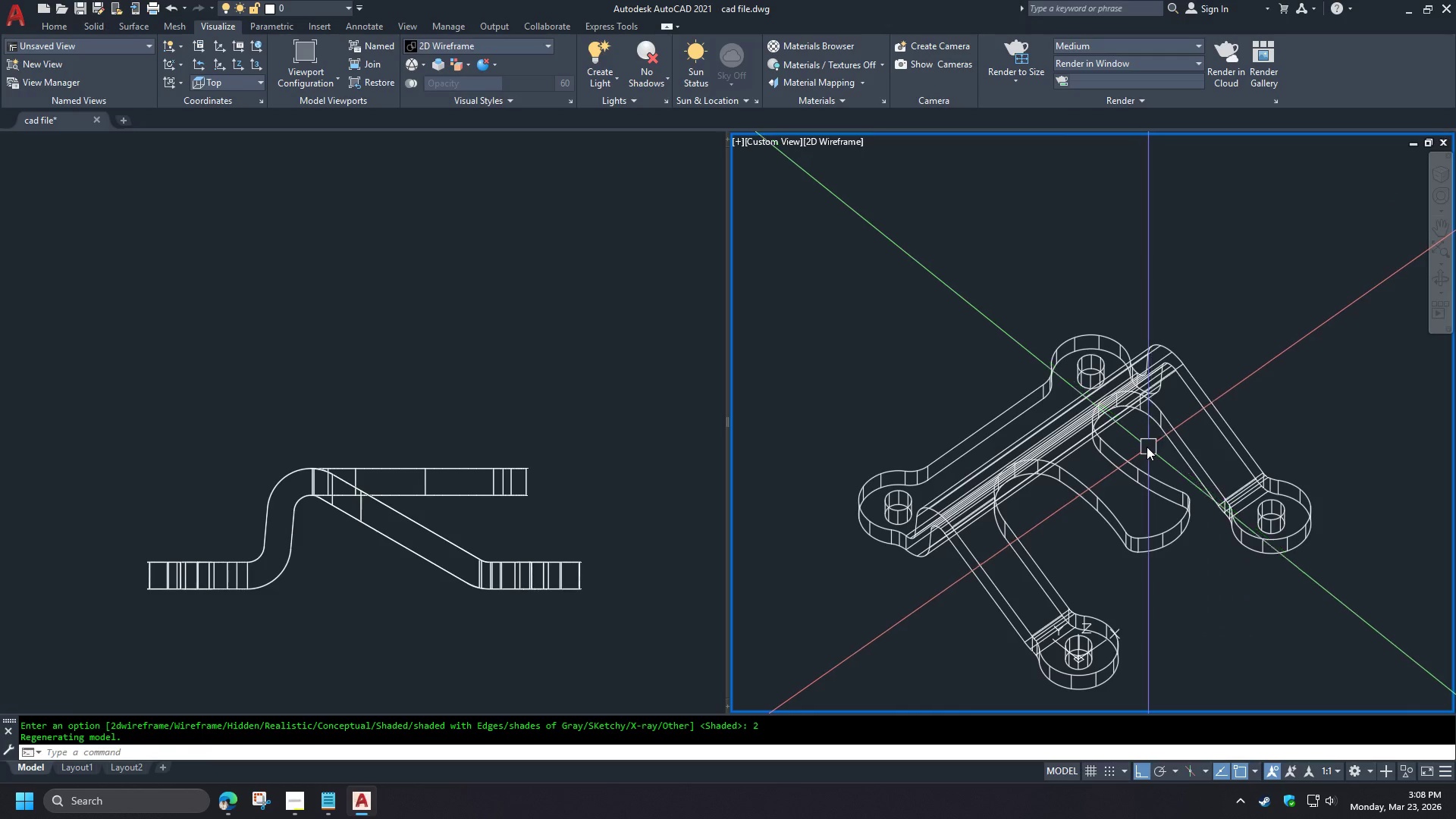 
hold_key(key=ShiftLeft, duration=1.5)
 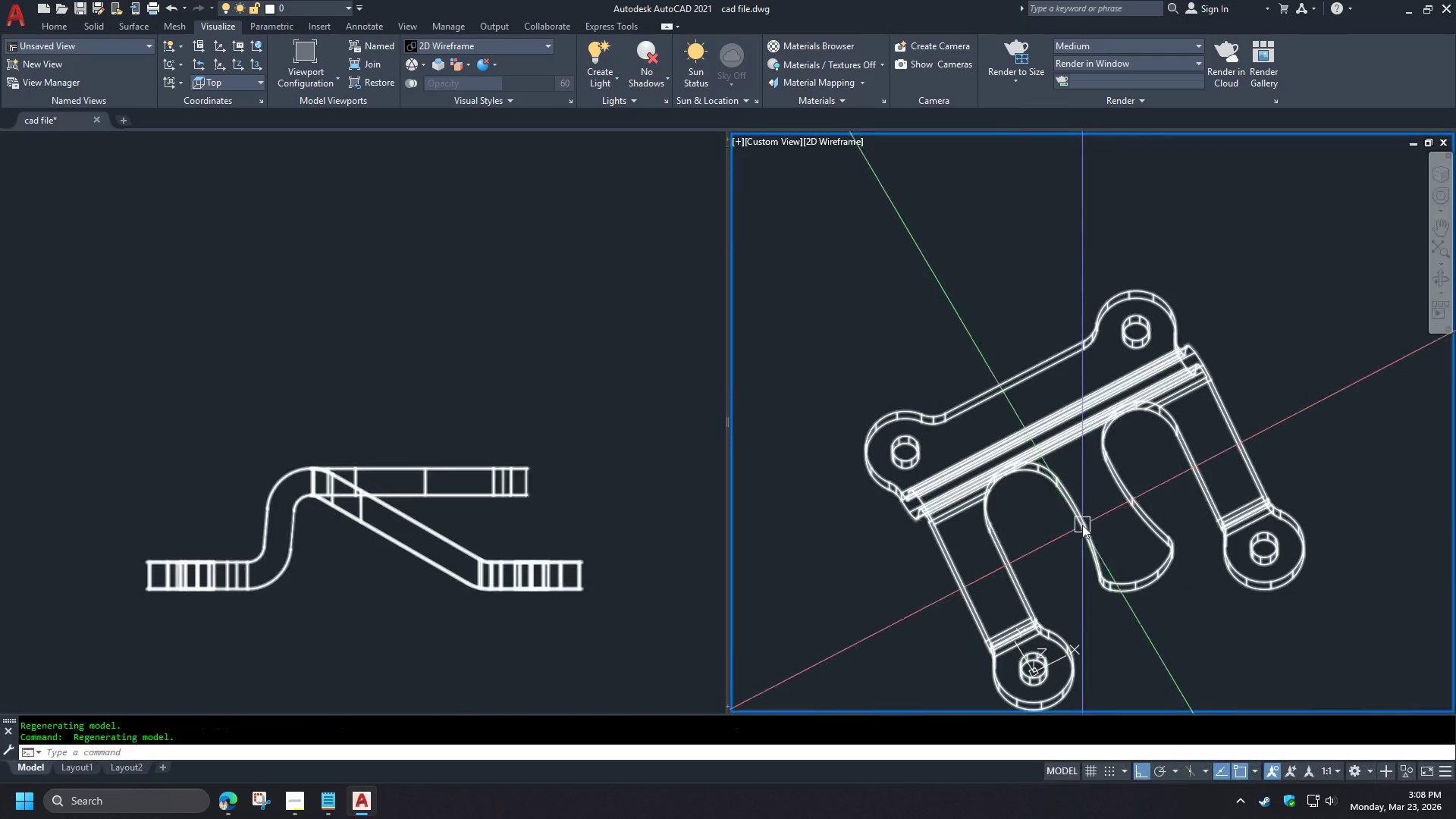 
hold_key(key=ShiftLeft, duration=0.47)
 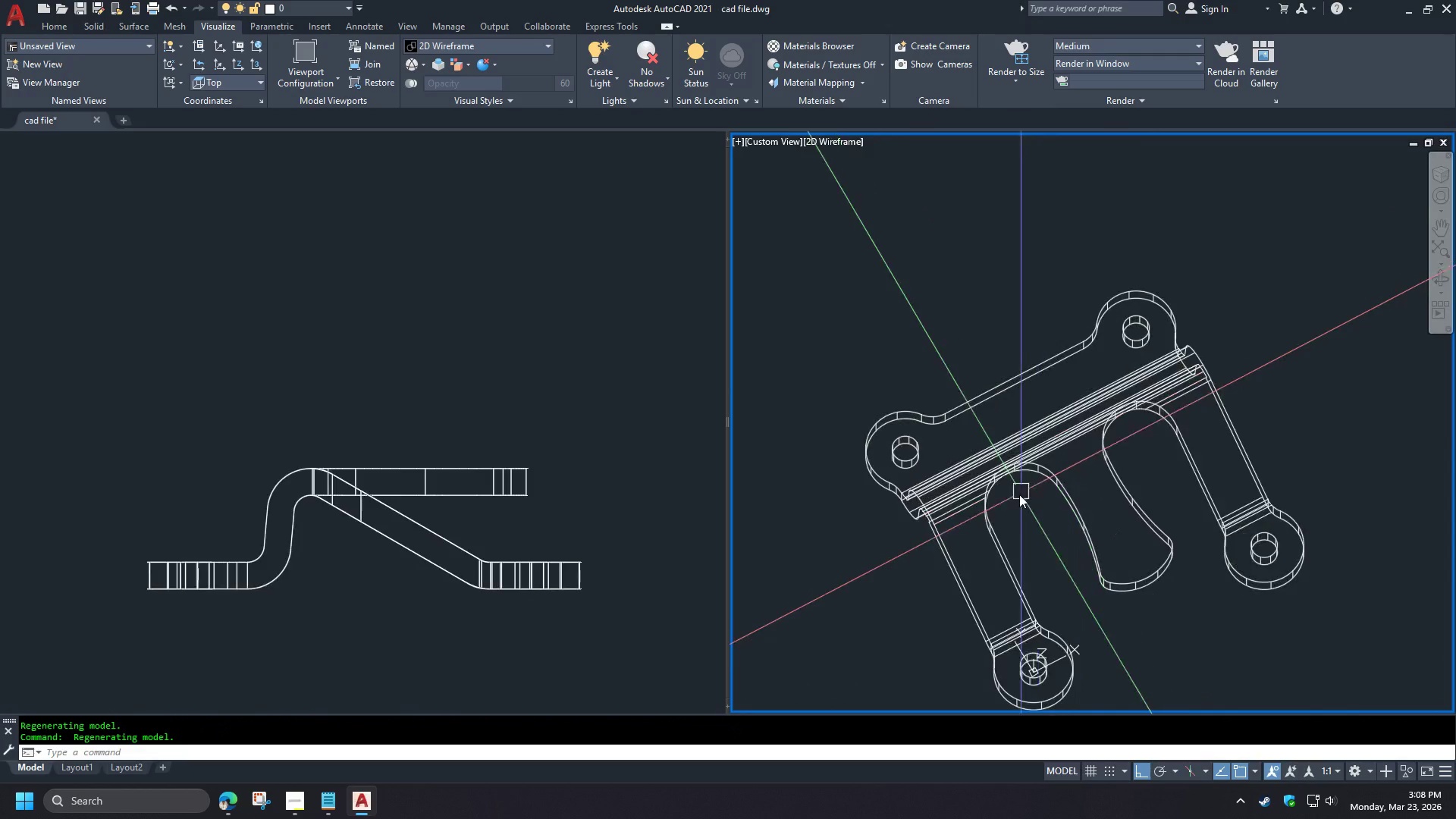 
hold_key(key=ShiftLeft, duration=1.5)
 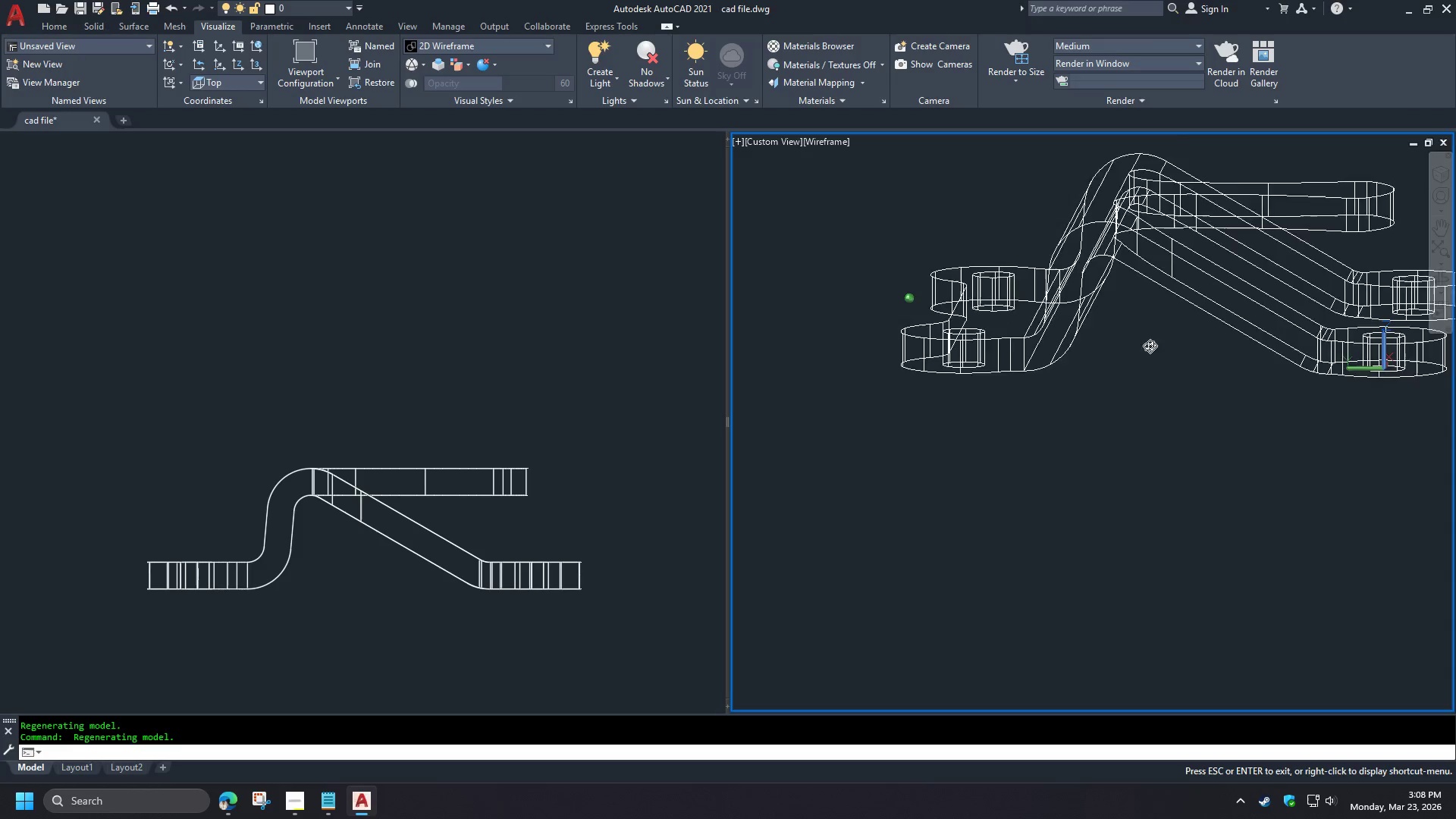 
scroll: coordinate [1106, 456], scroll_direction: down, amount: 1.0
 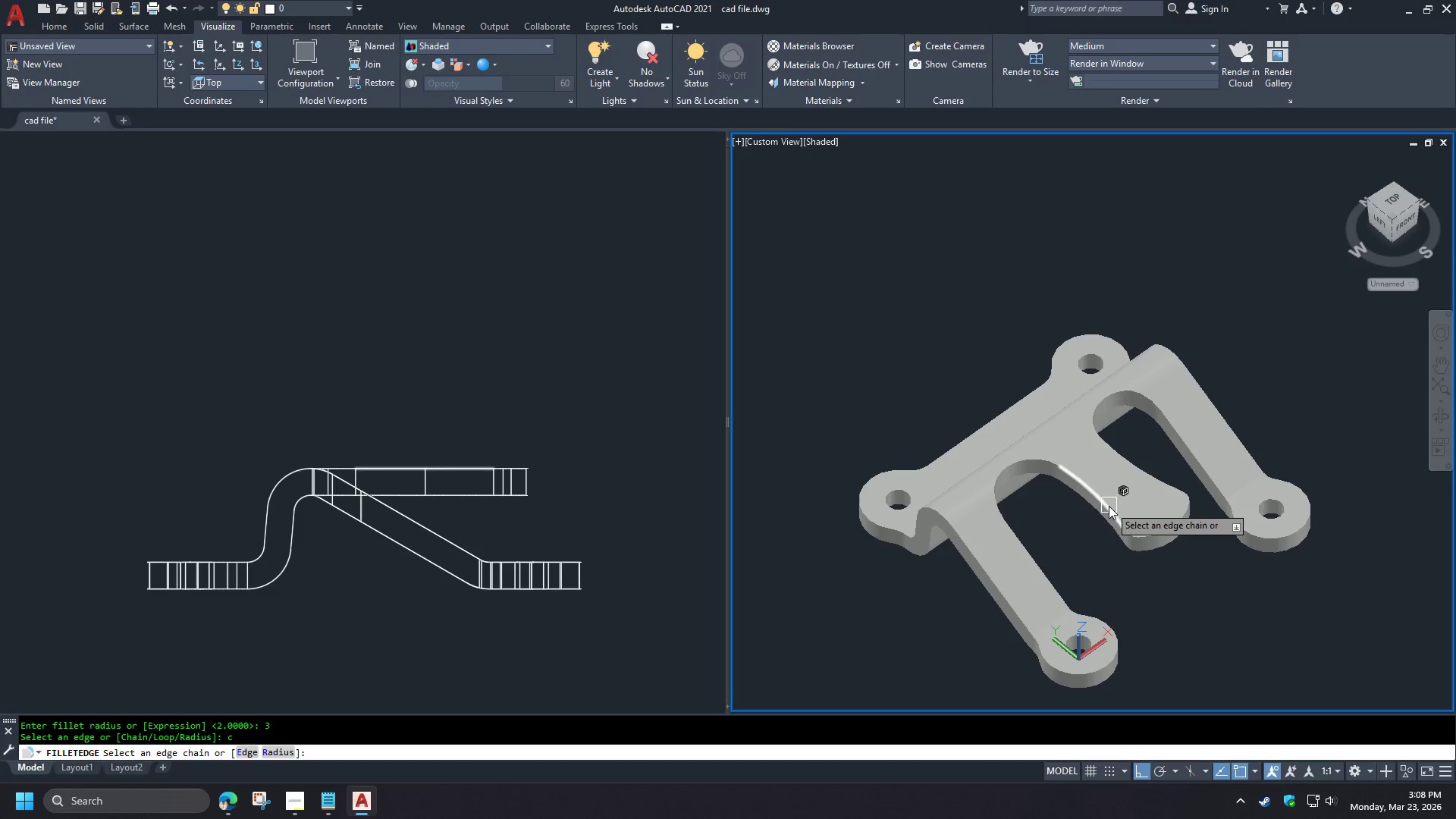 
hold_key(key=ShiftLeft, duration=1.27)
 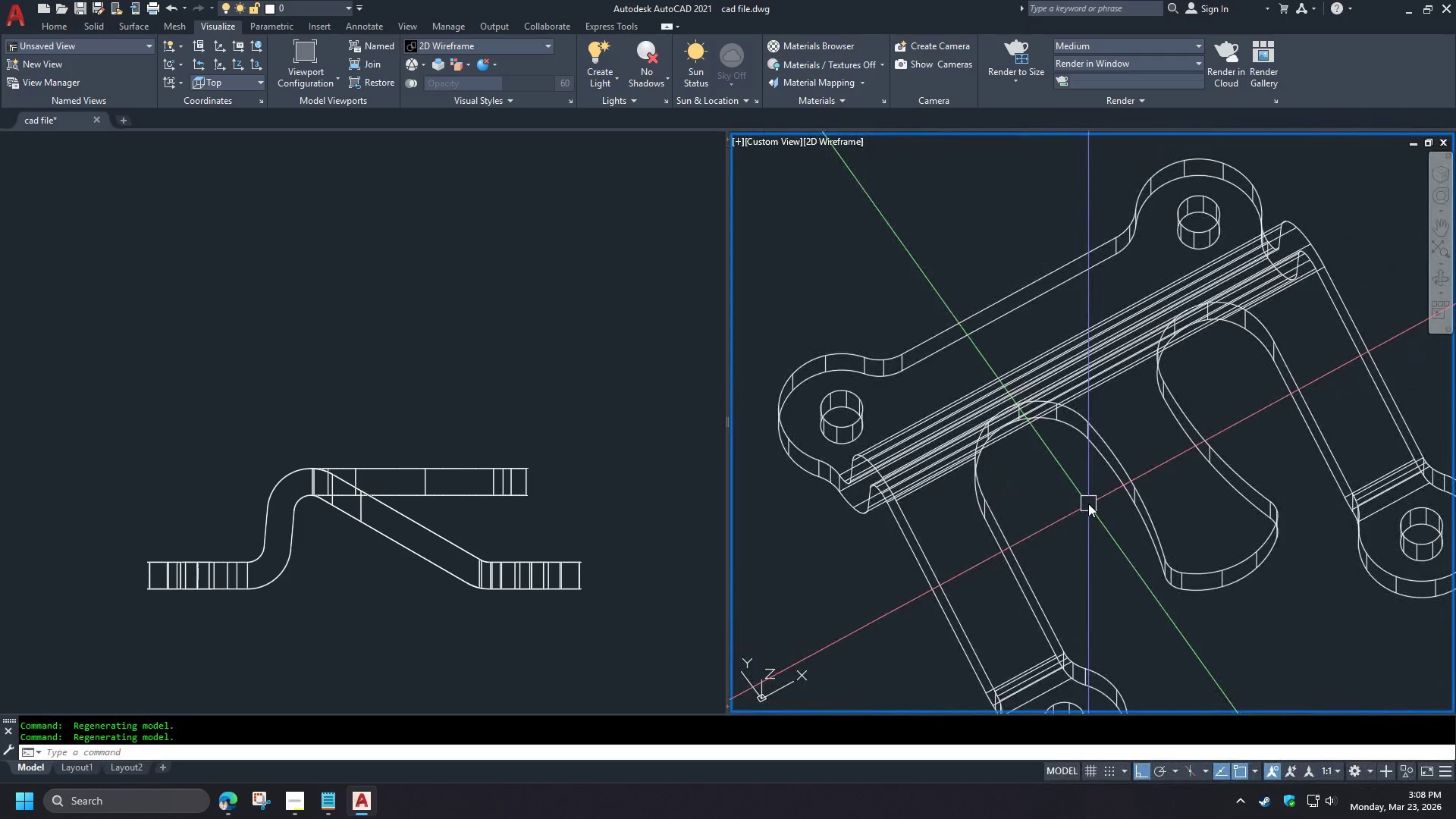 
type(v)
key(Escape)
type(fil)
 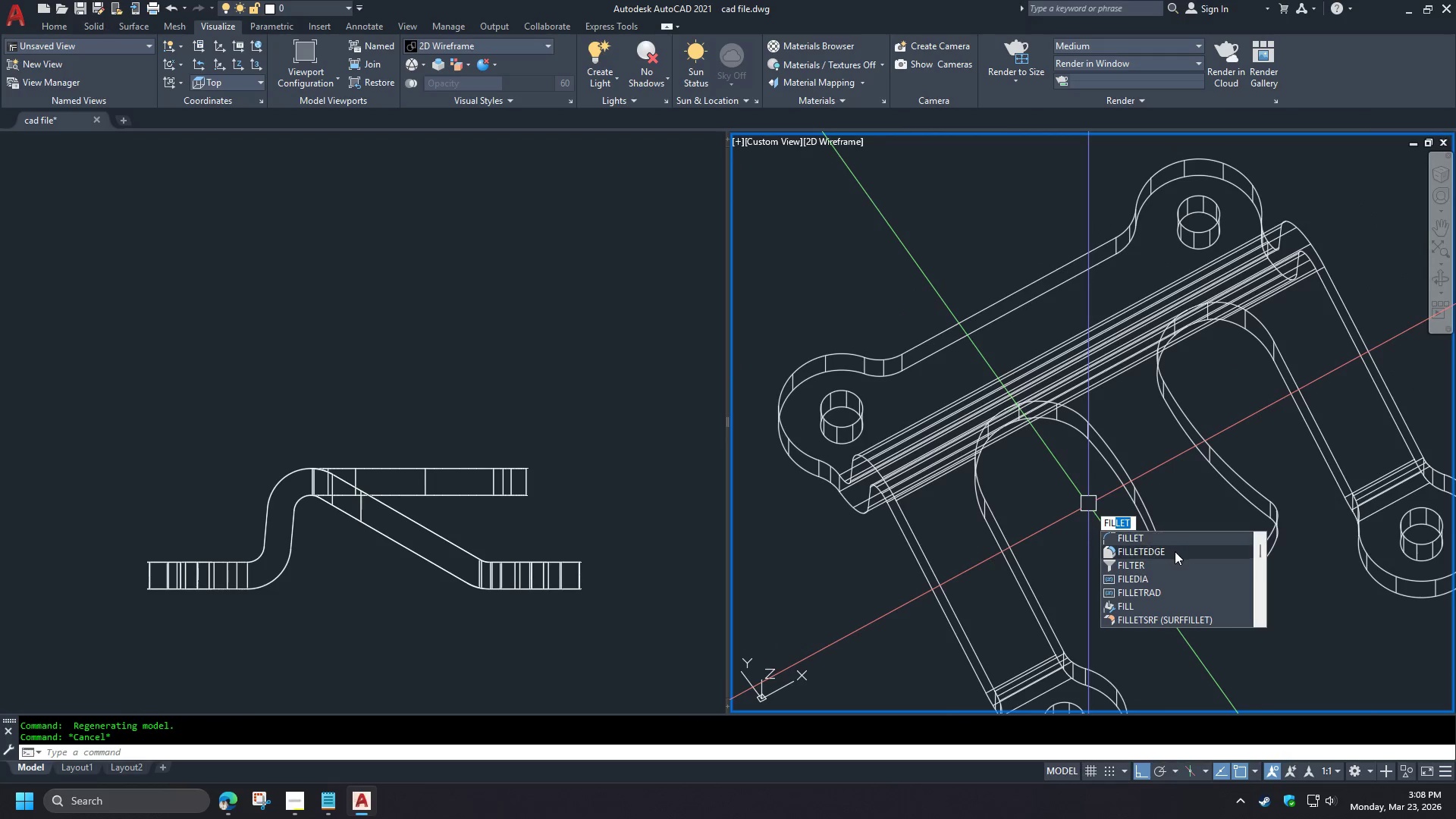 
left_click([1174, 551])
 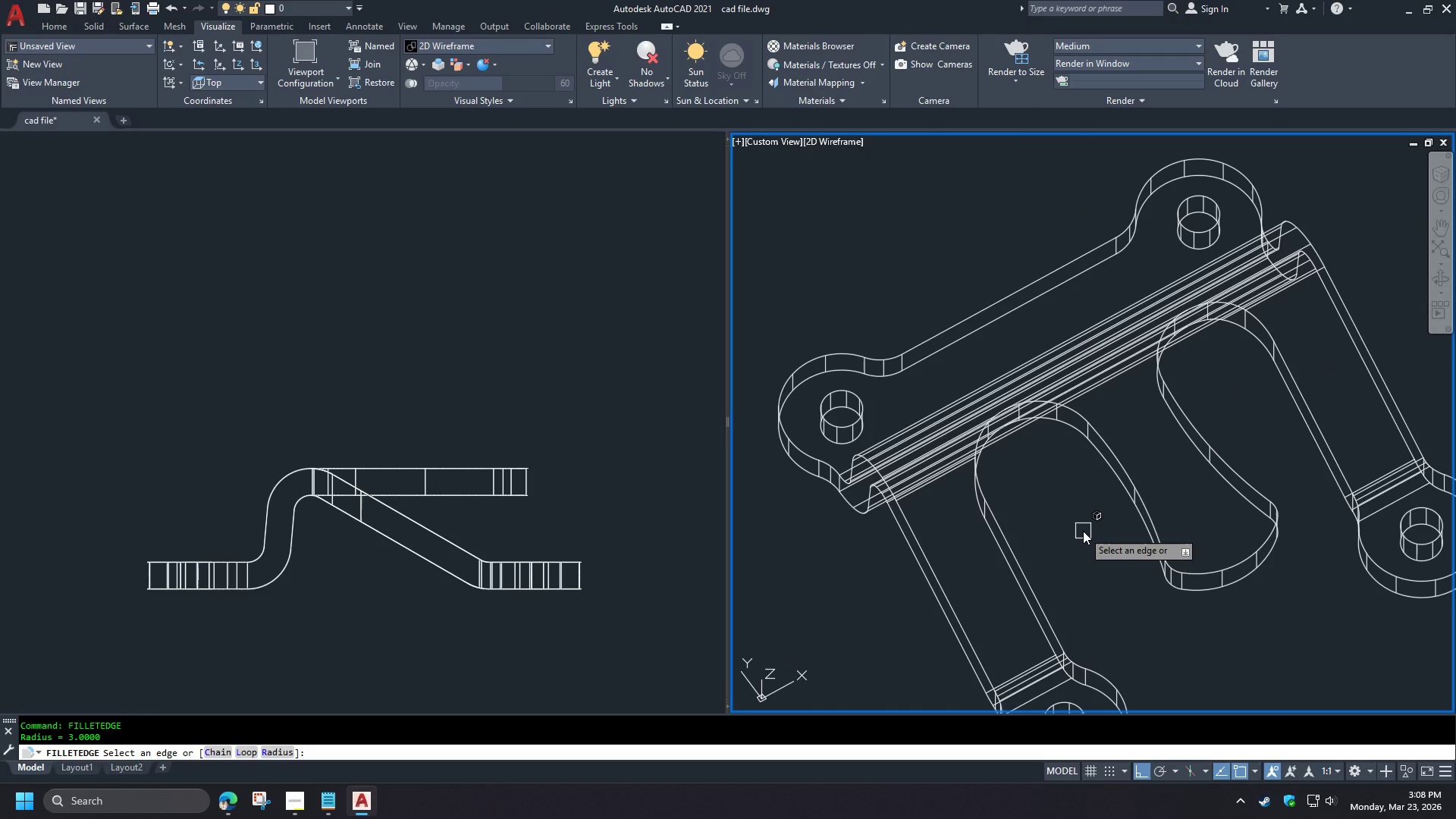 
scroll: coordinate [1021, 514], scroll_direction: up, amount: 1.0
 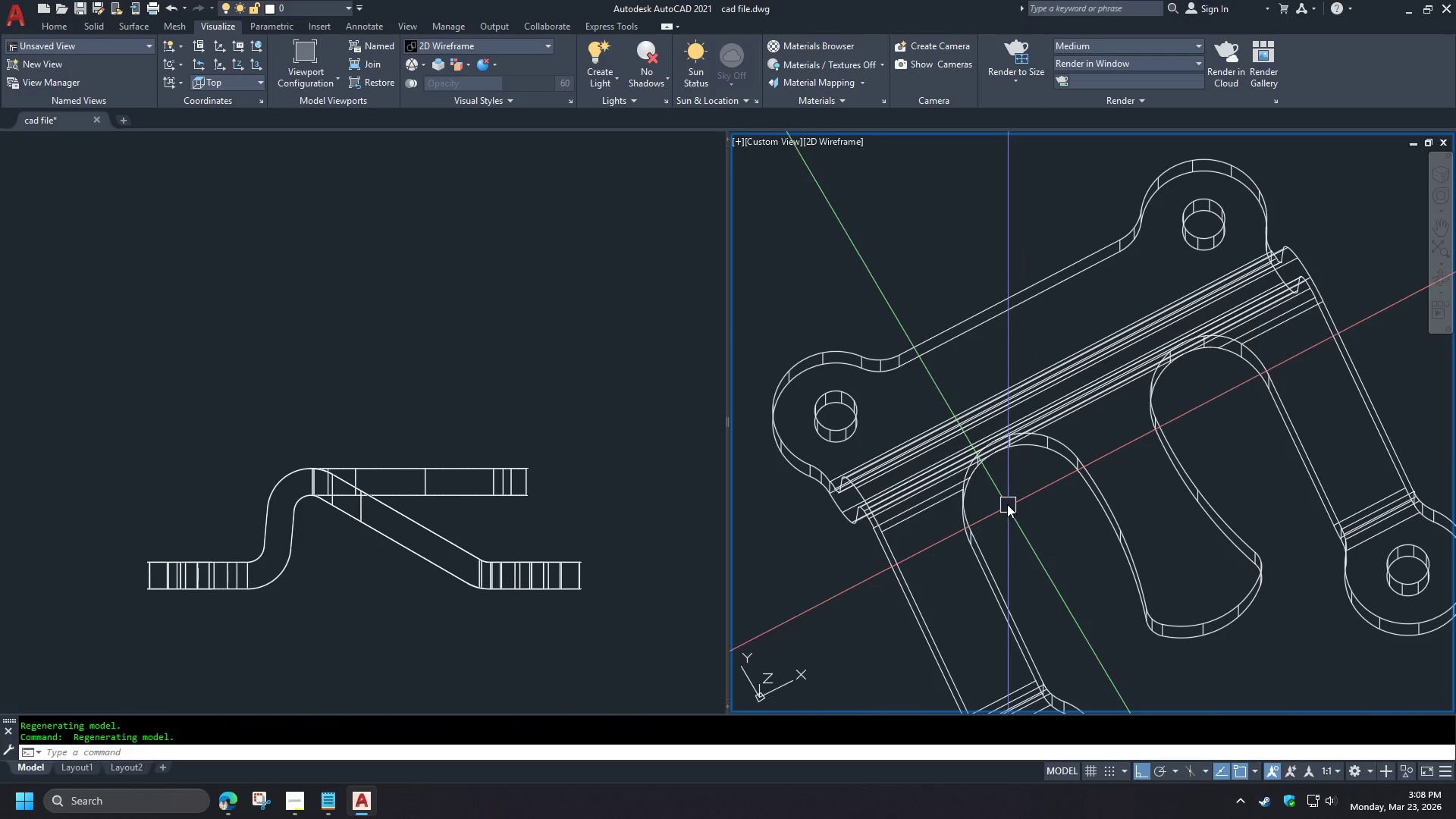 
key(C)
 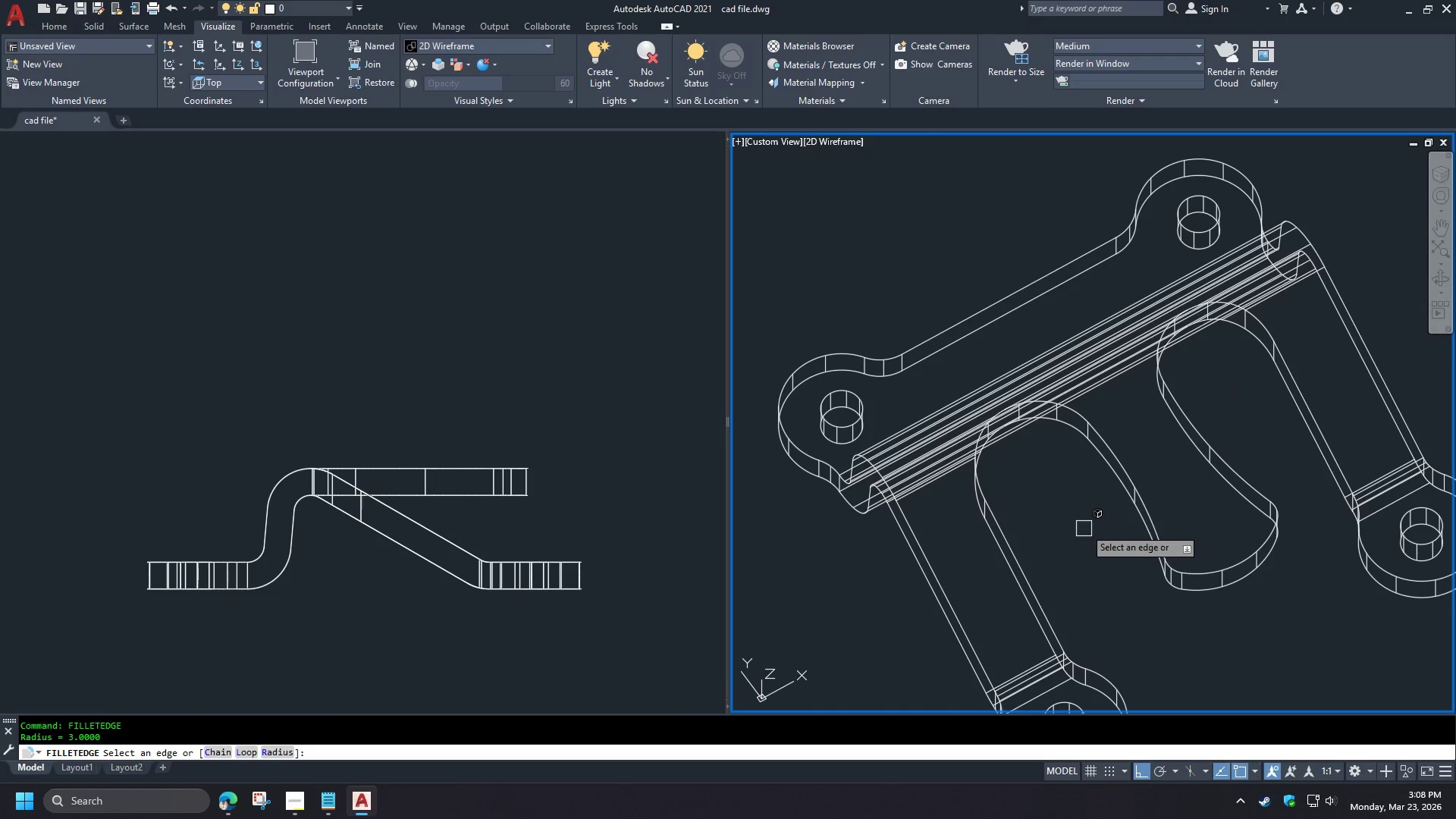 
key(Space)
 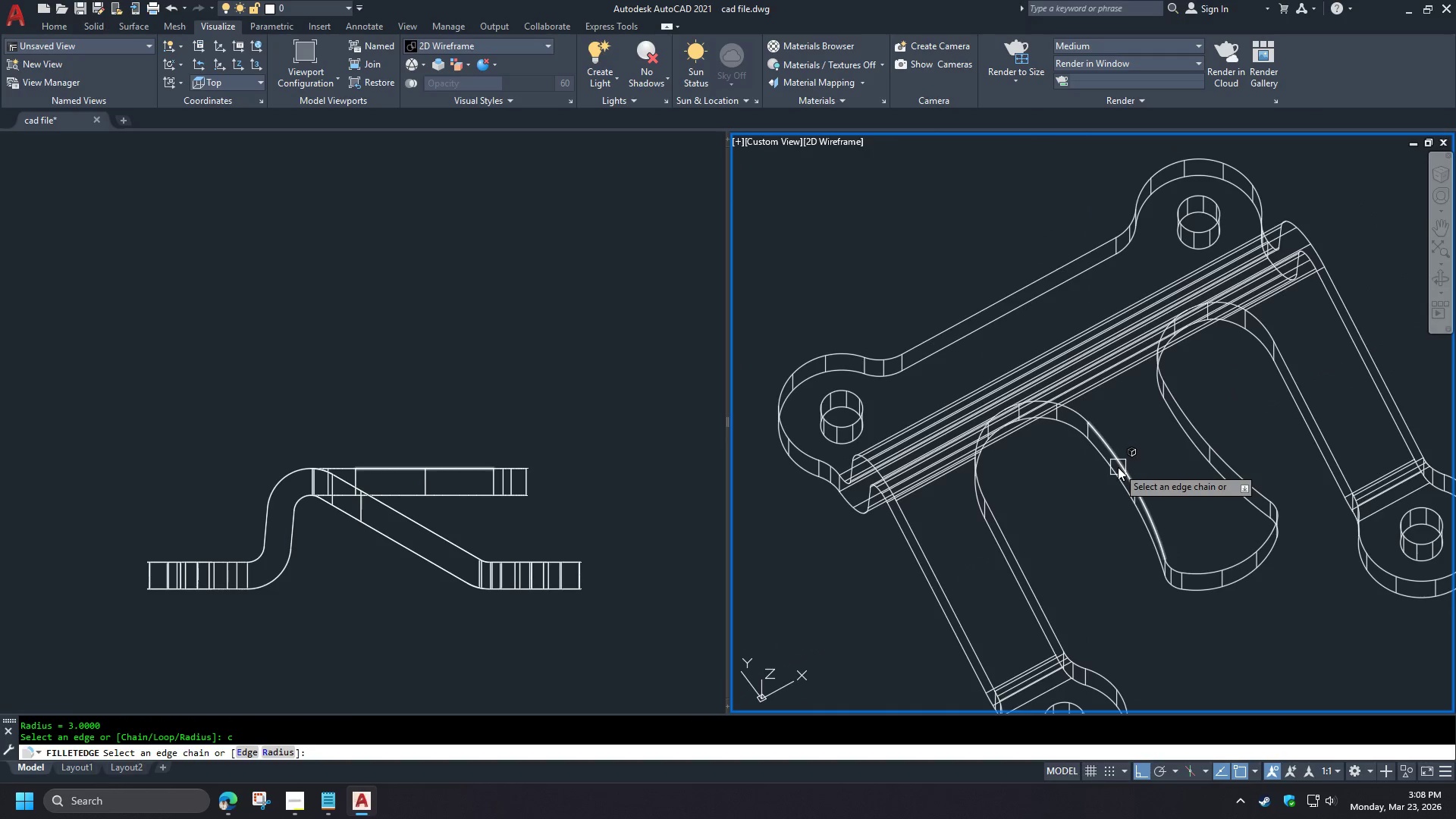 
left_click([1118, 467])
 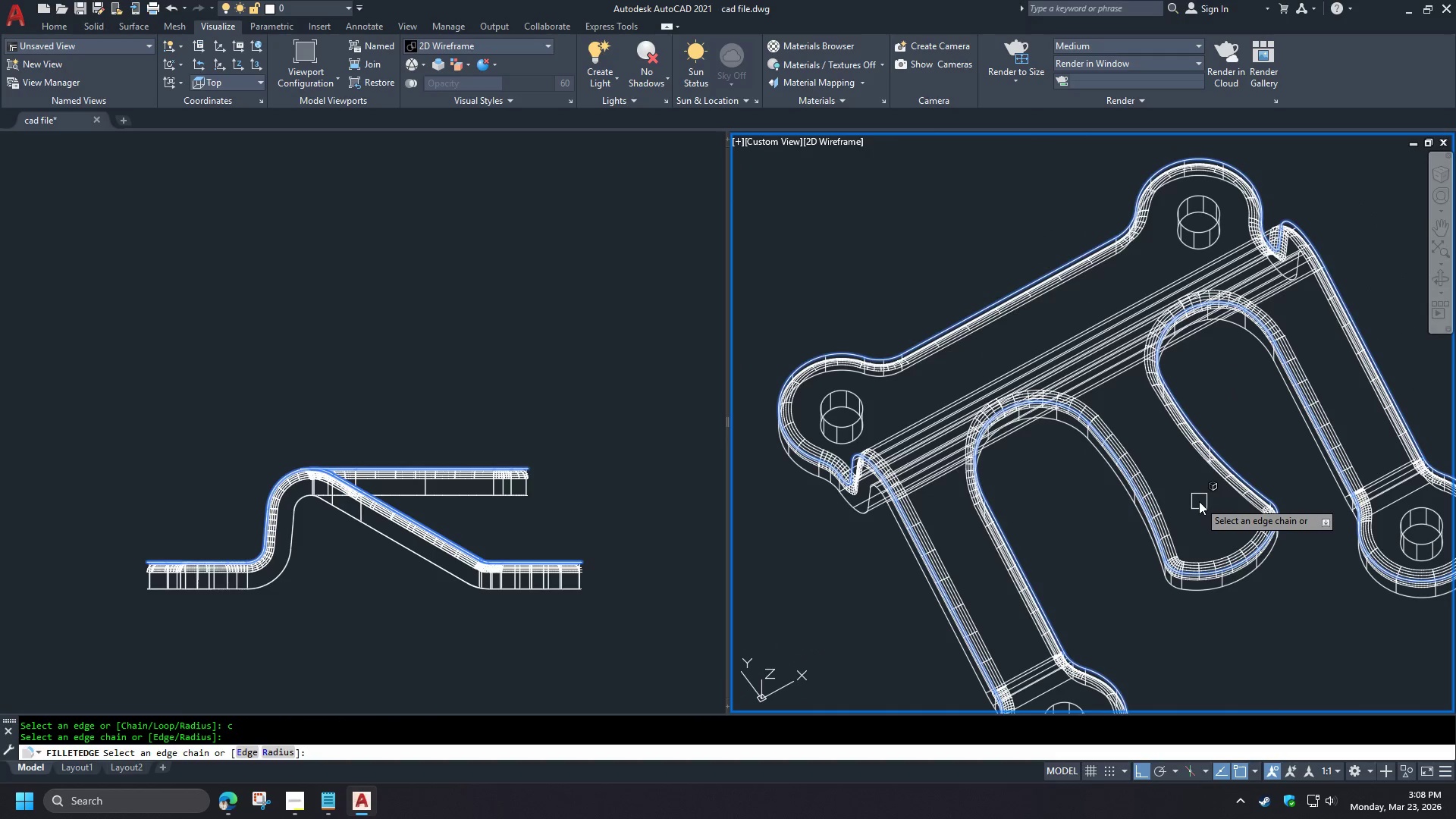 
hold_key(key=ShiftLeft, duration=1.28)
 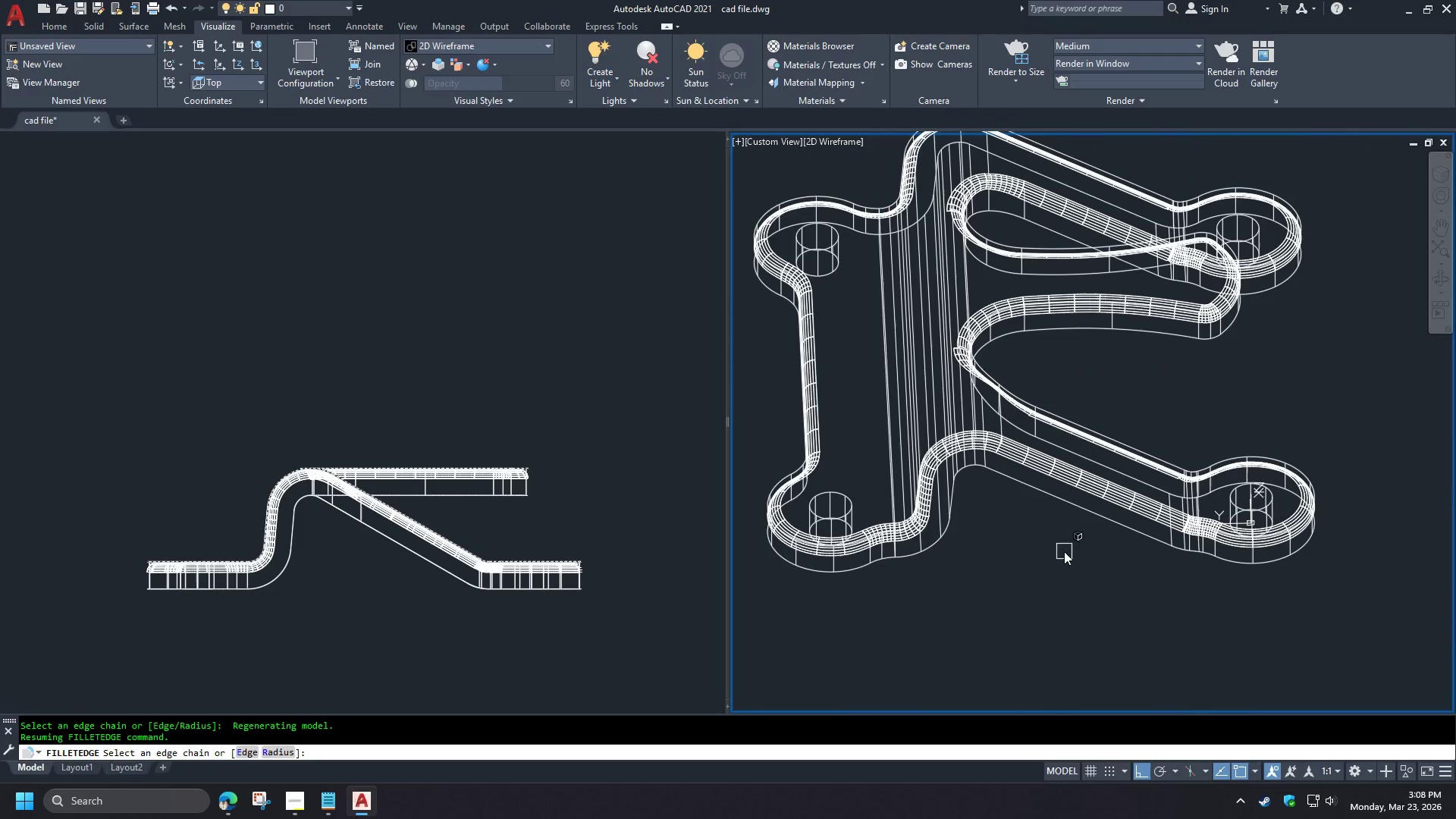 
key(Space)
 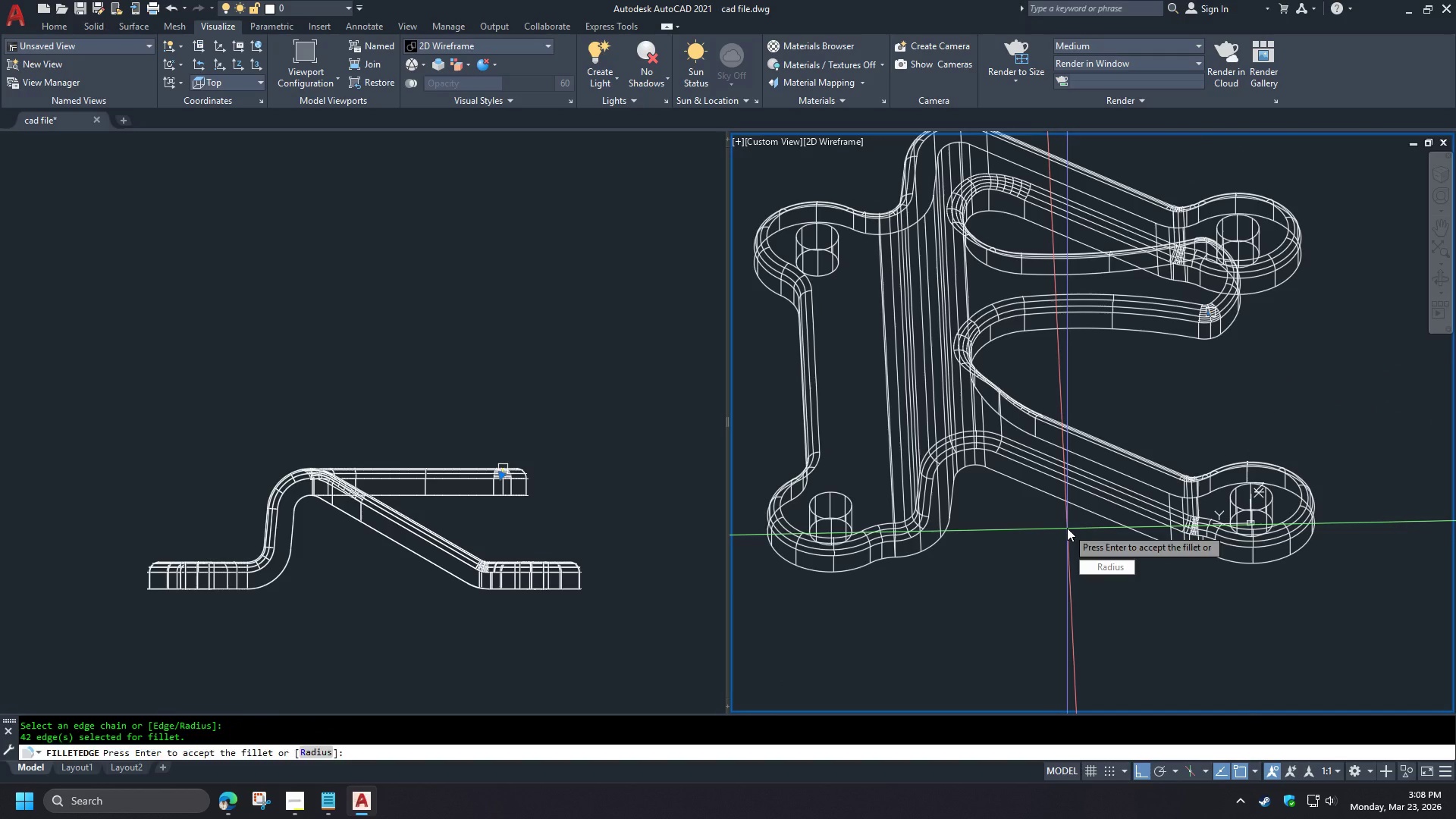 
key(Space)
 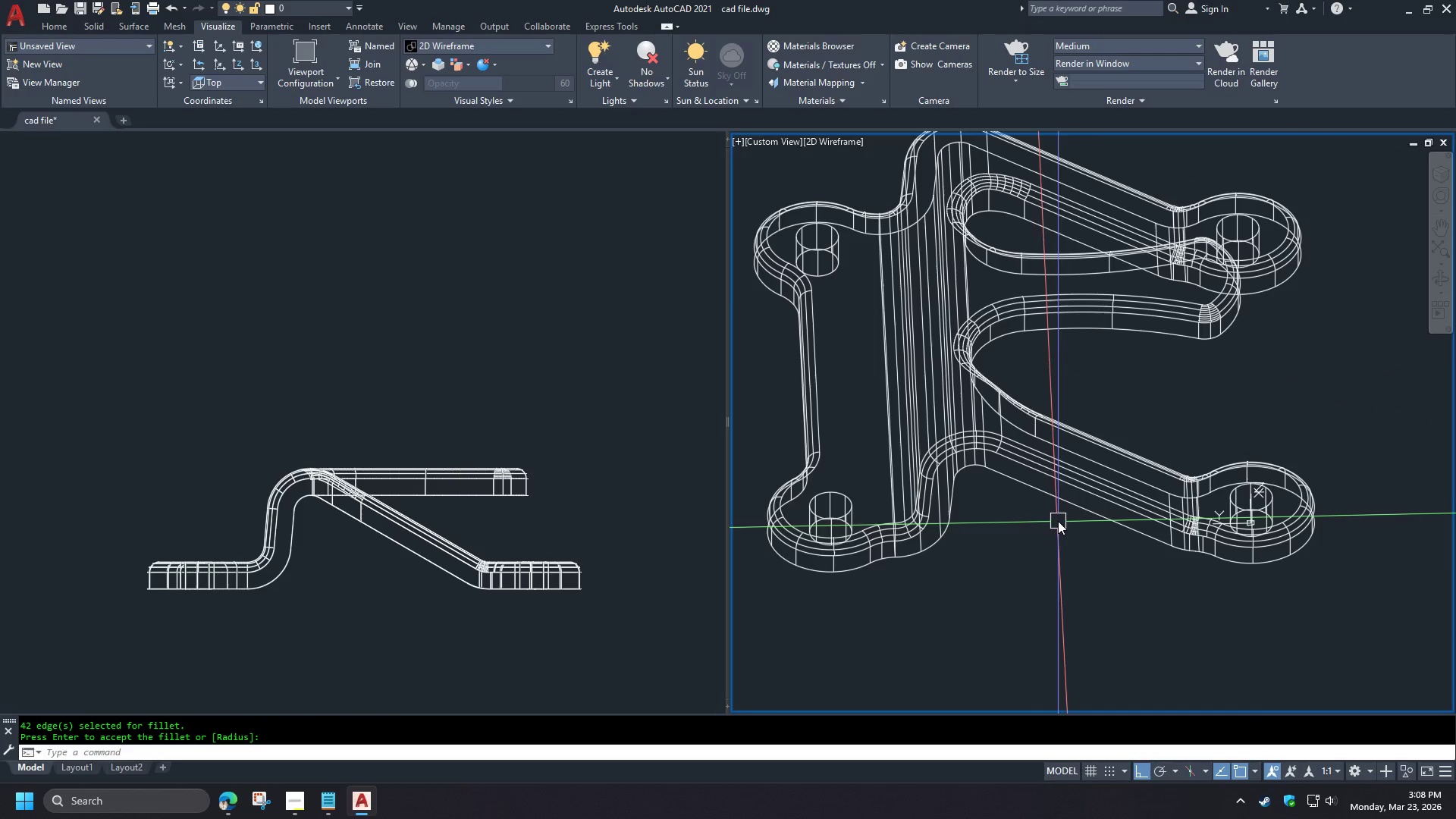 
hold_key(key=ShiftLeft, duration=1.11)
 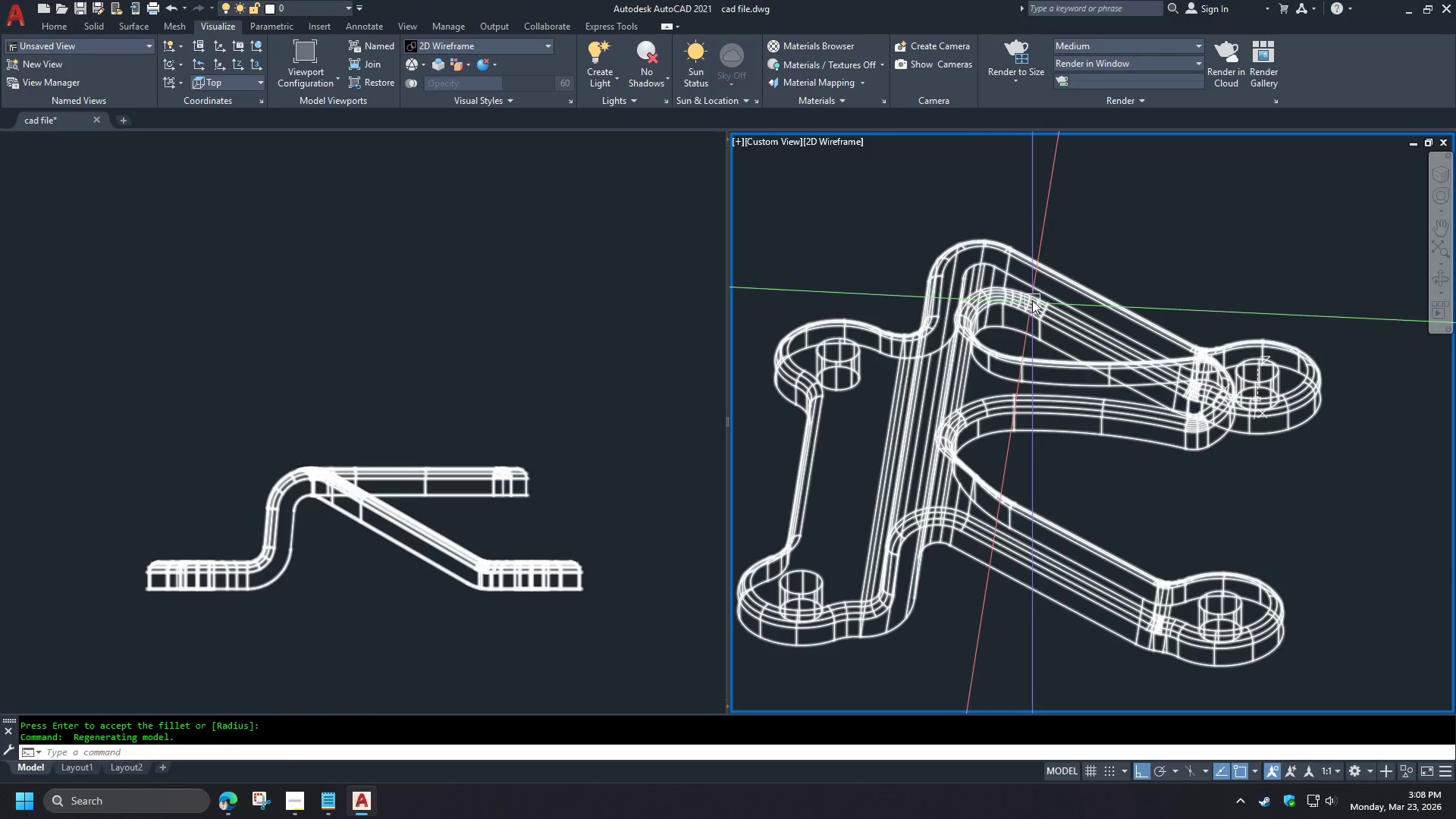 
key(Space)
 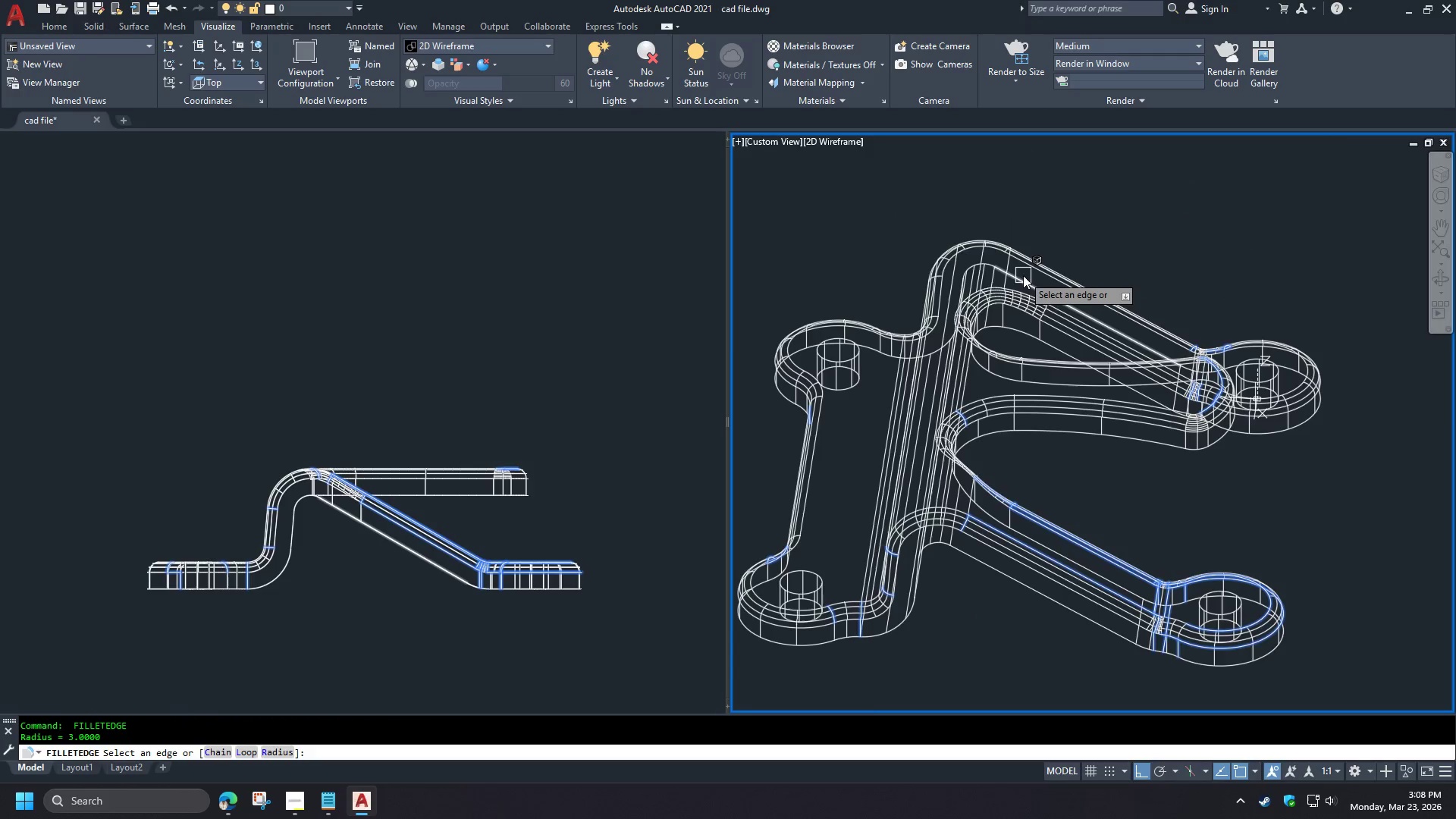 
key(C)
 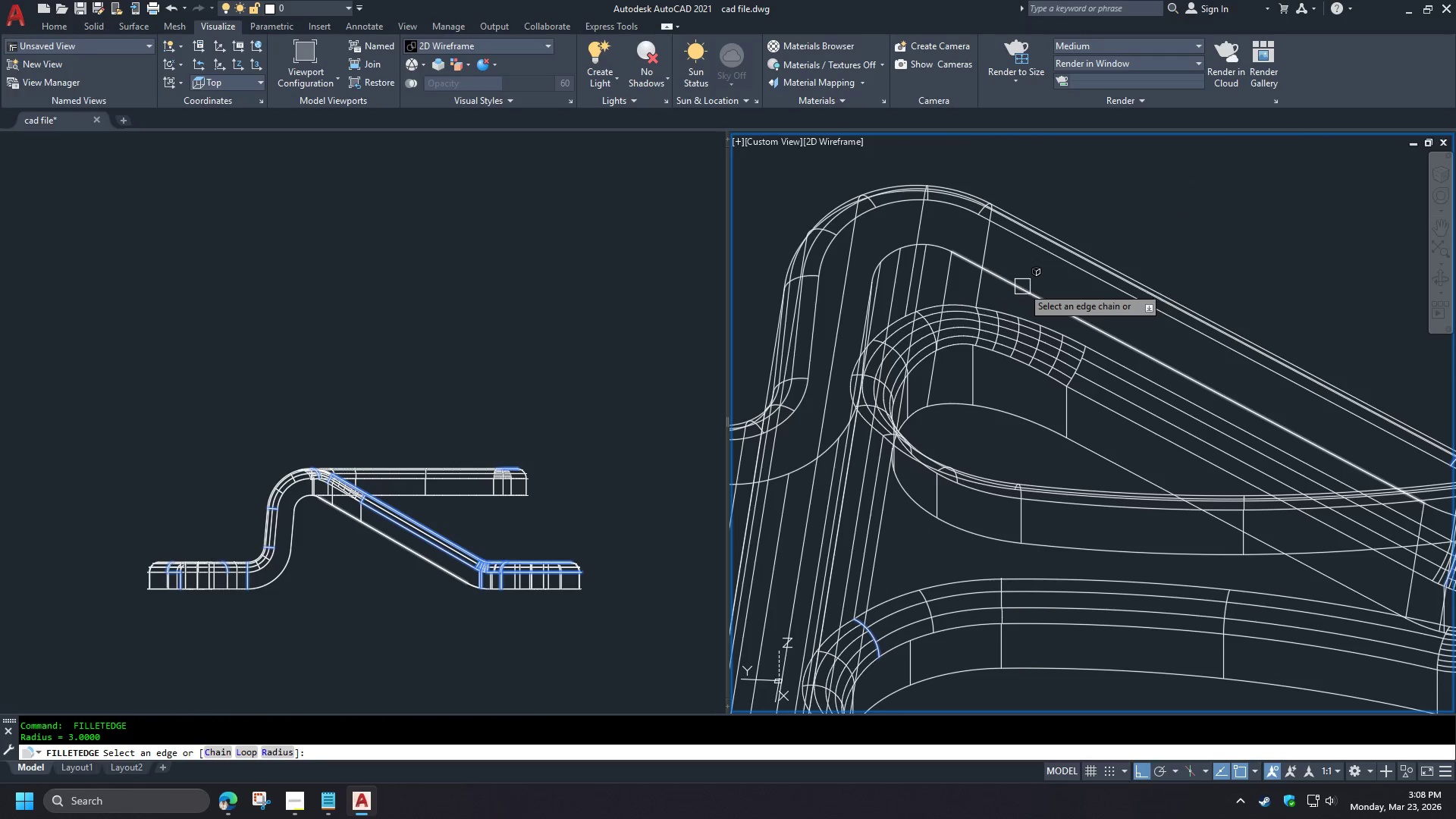 
key(Space)
 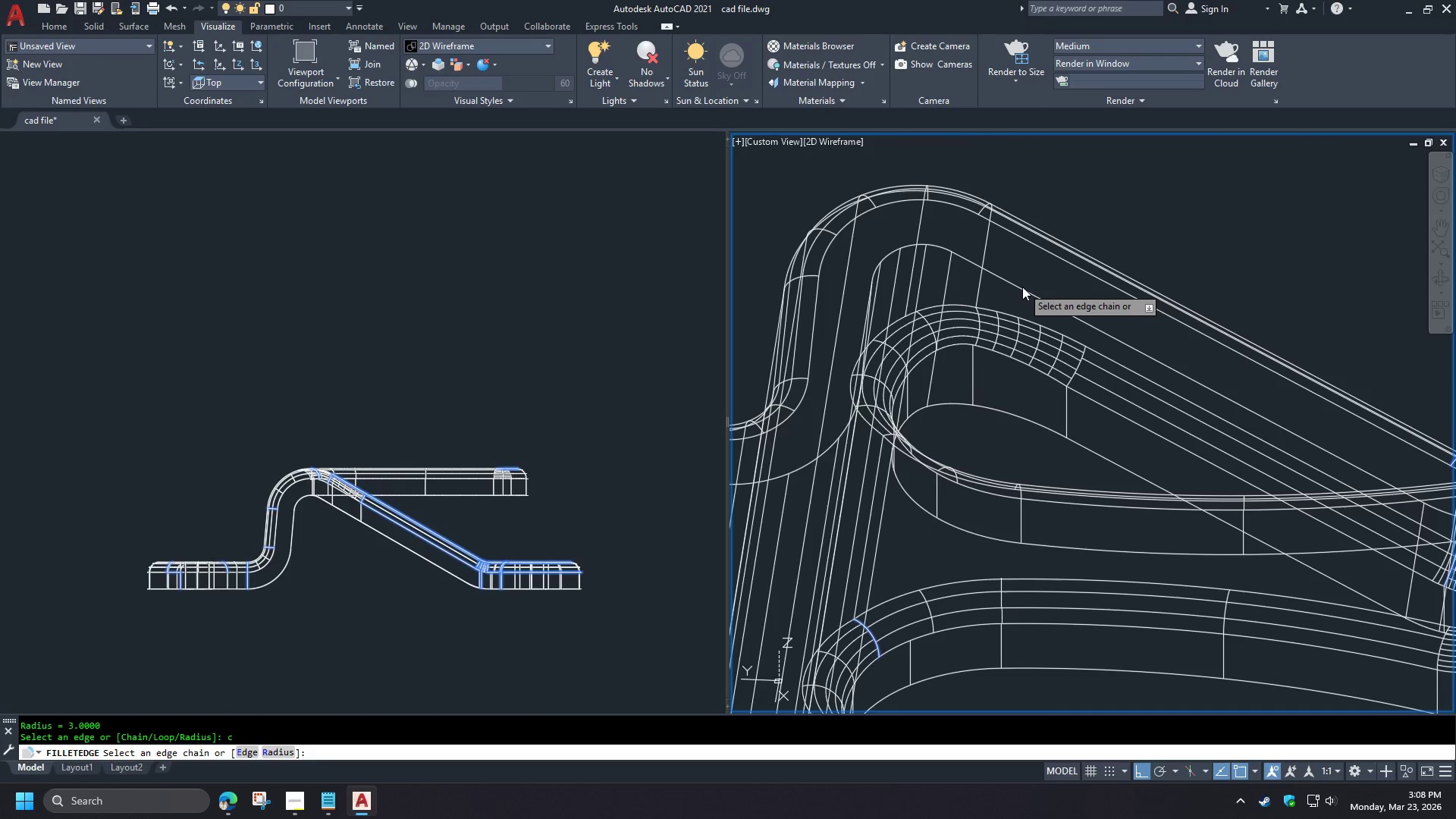 
left_click([1022, 287])
 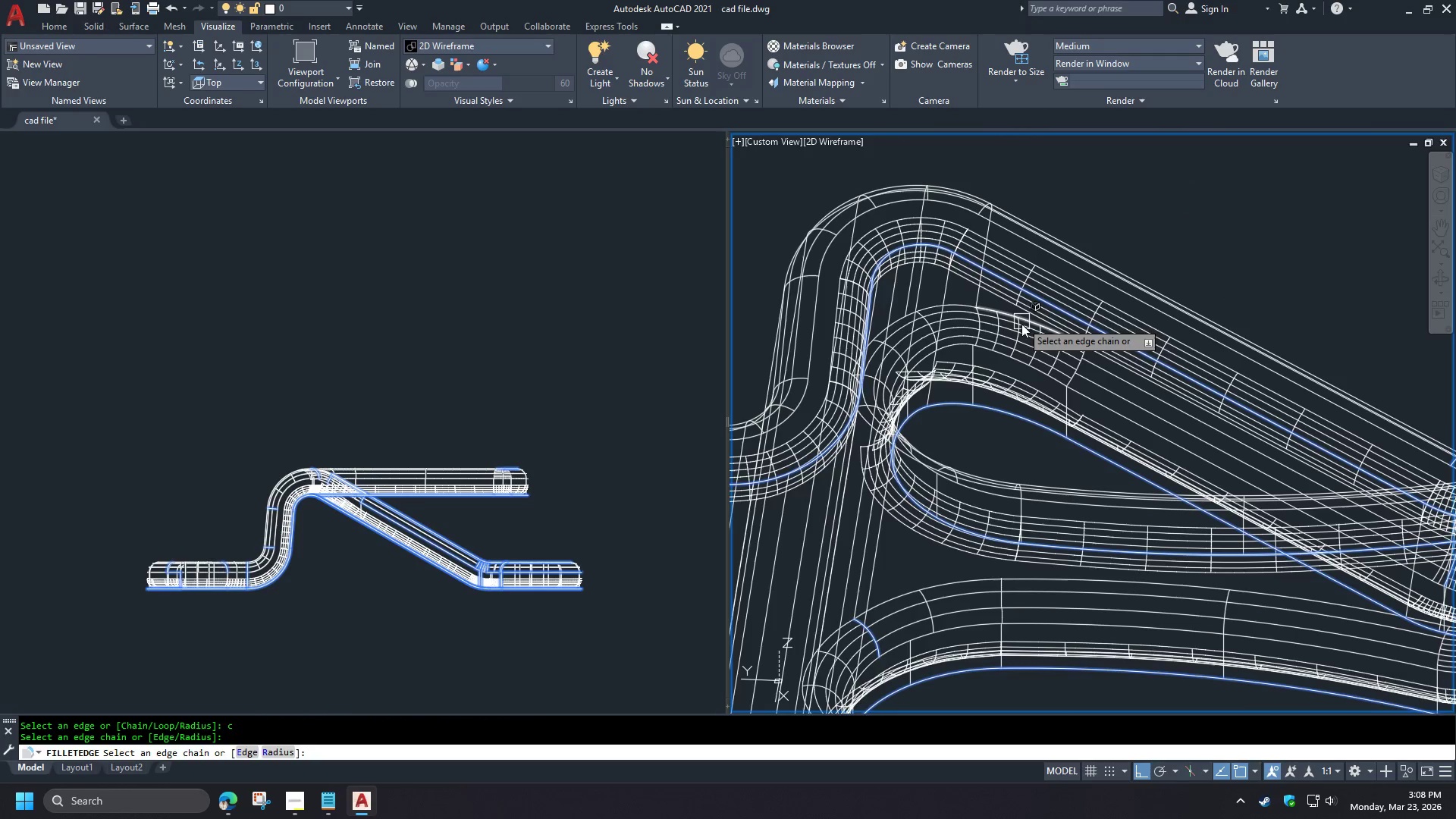 
hold_key(key=ShiftLeft, duration=1.14)
 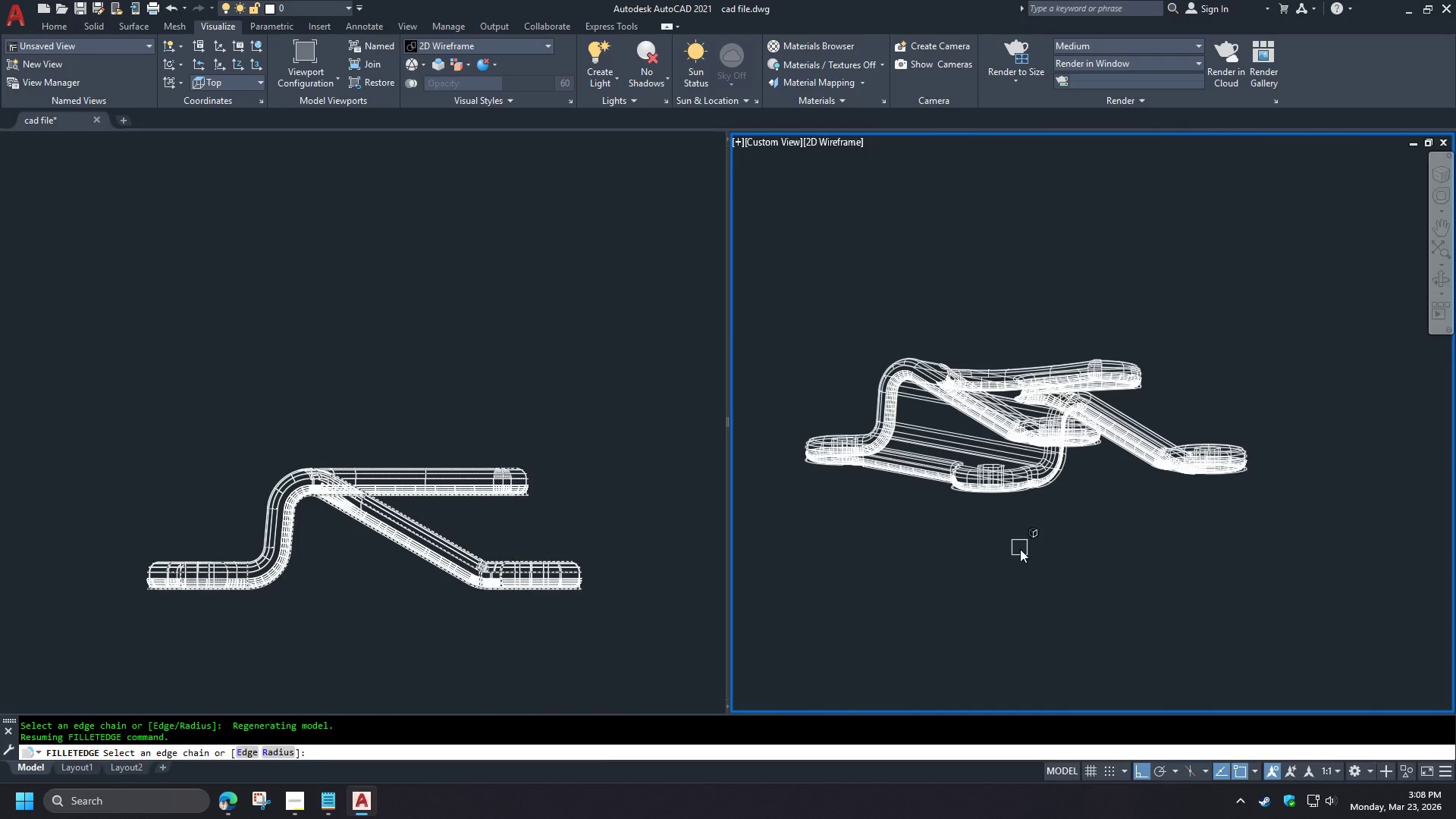 
key(Space)
 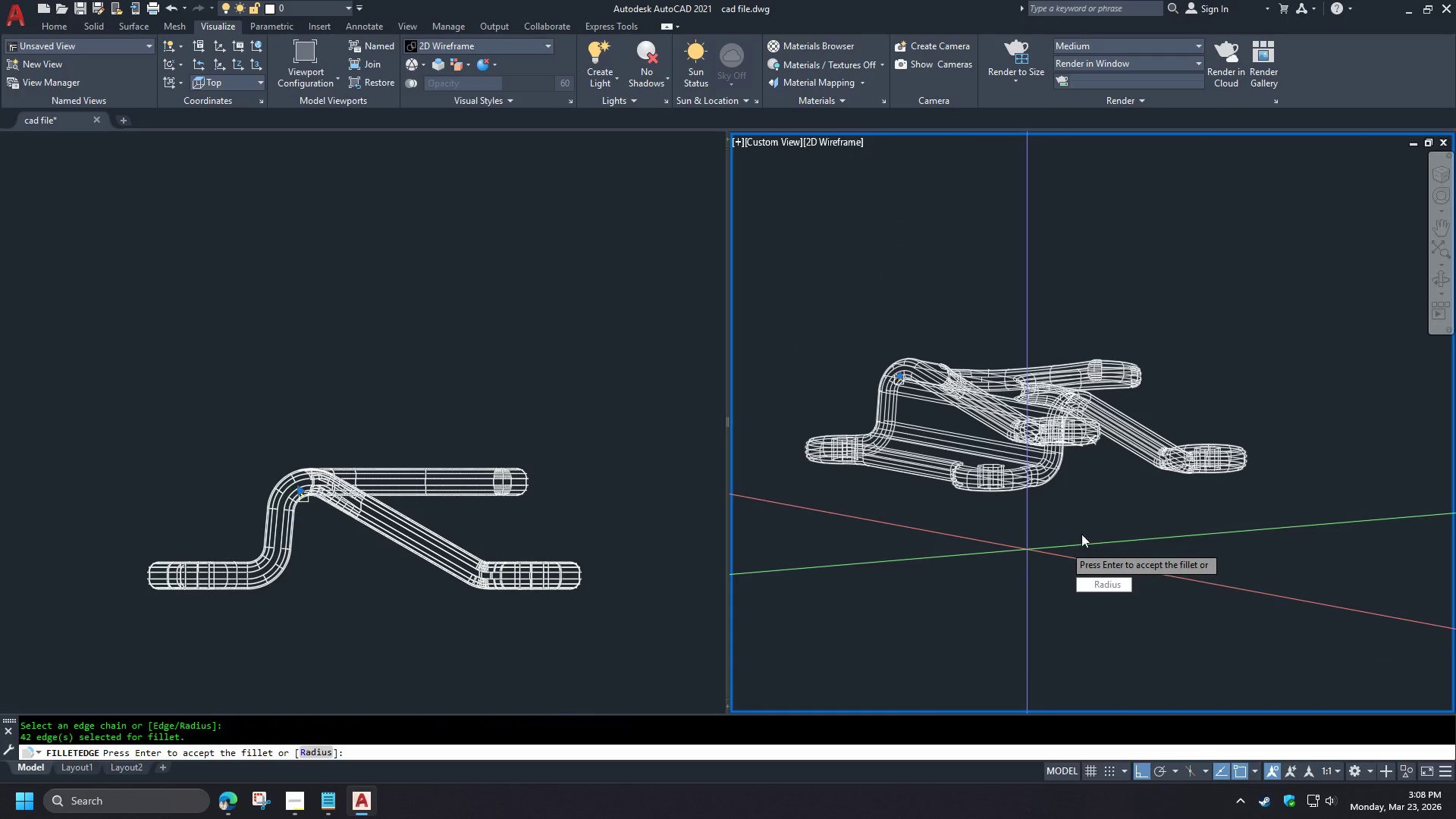 
key(Space)
 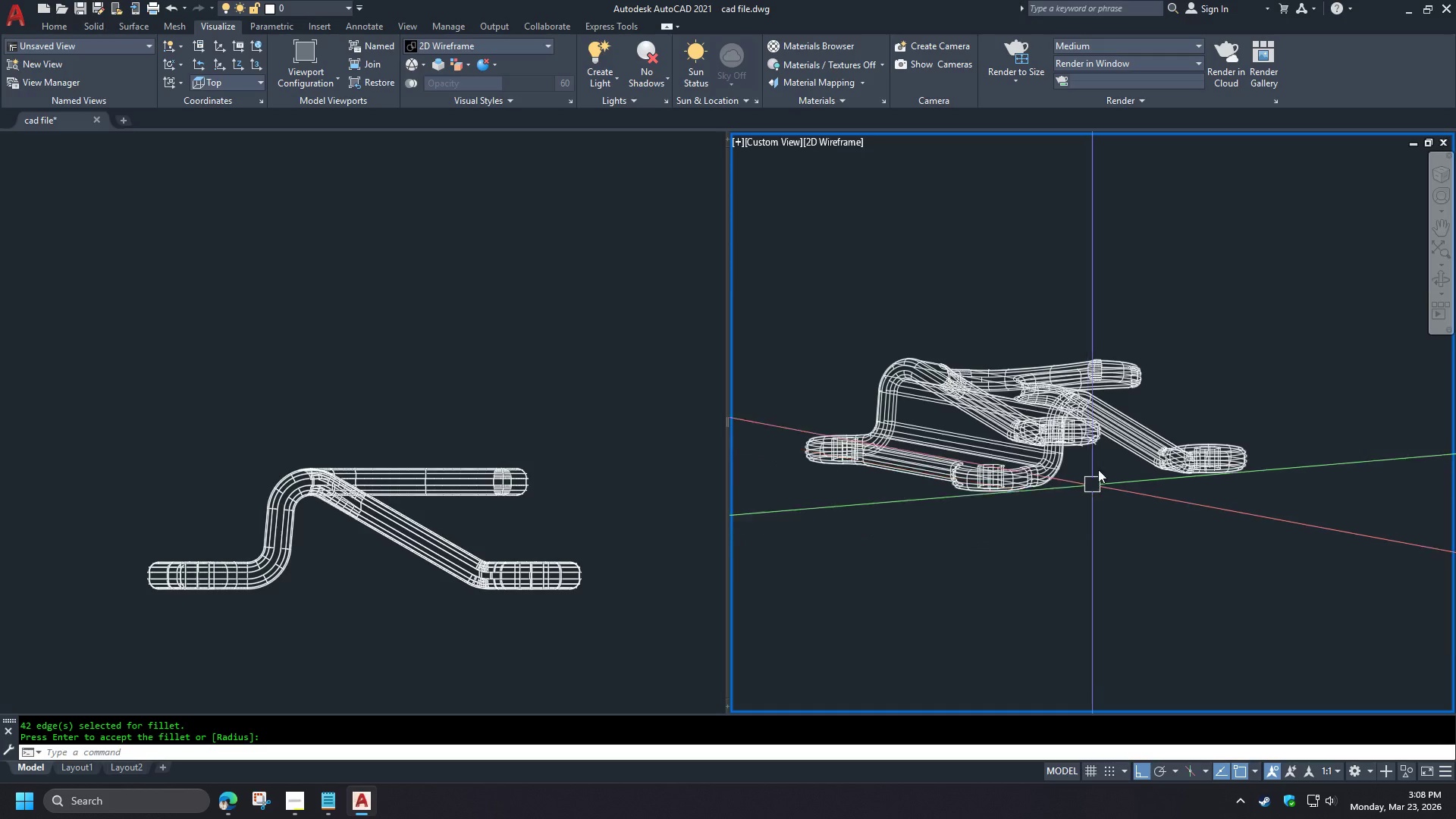 
hold_key(key=ShiftLeft, duration=1.5)
 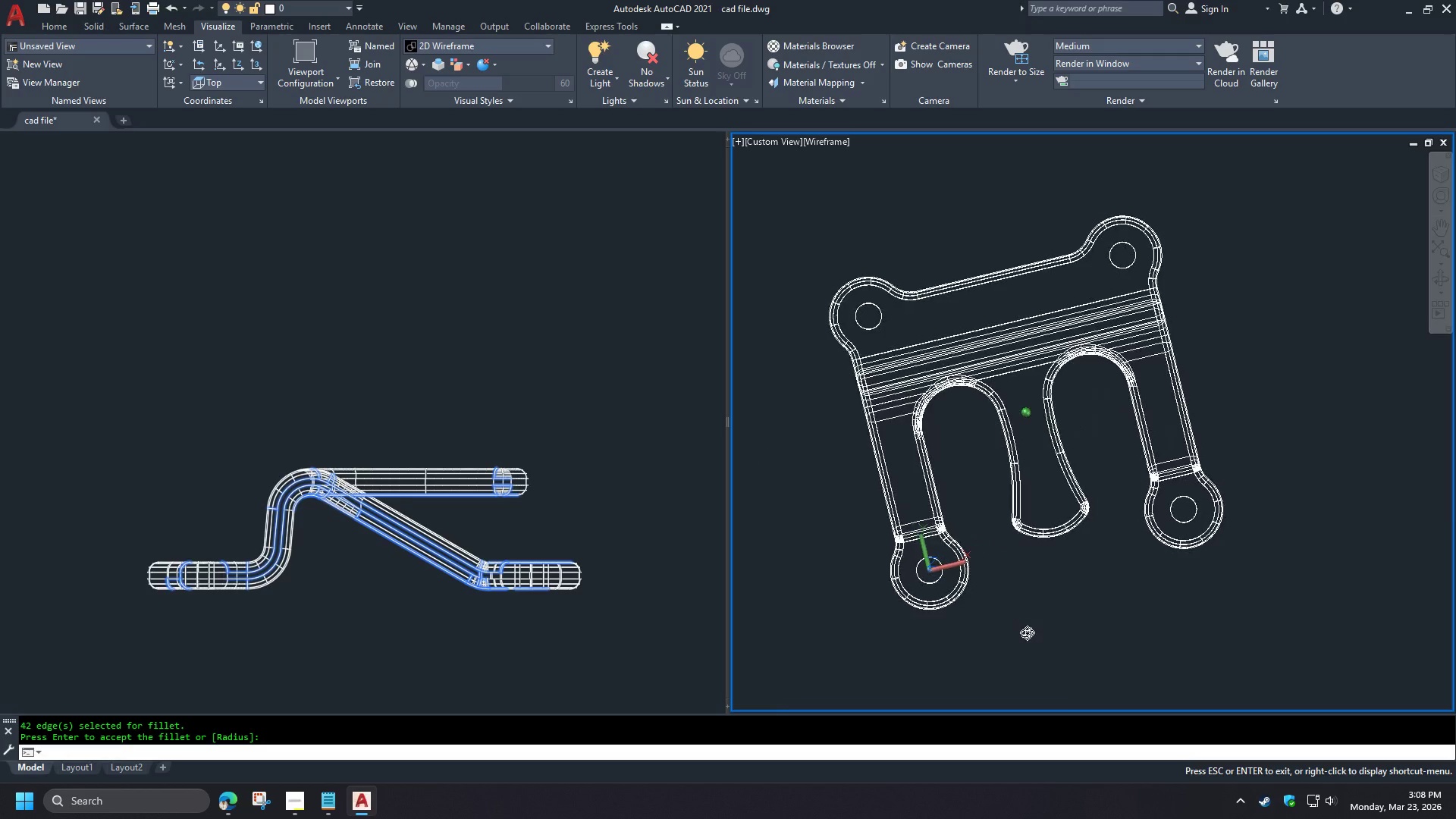 
key(Shift+ShiftLeft)
 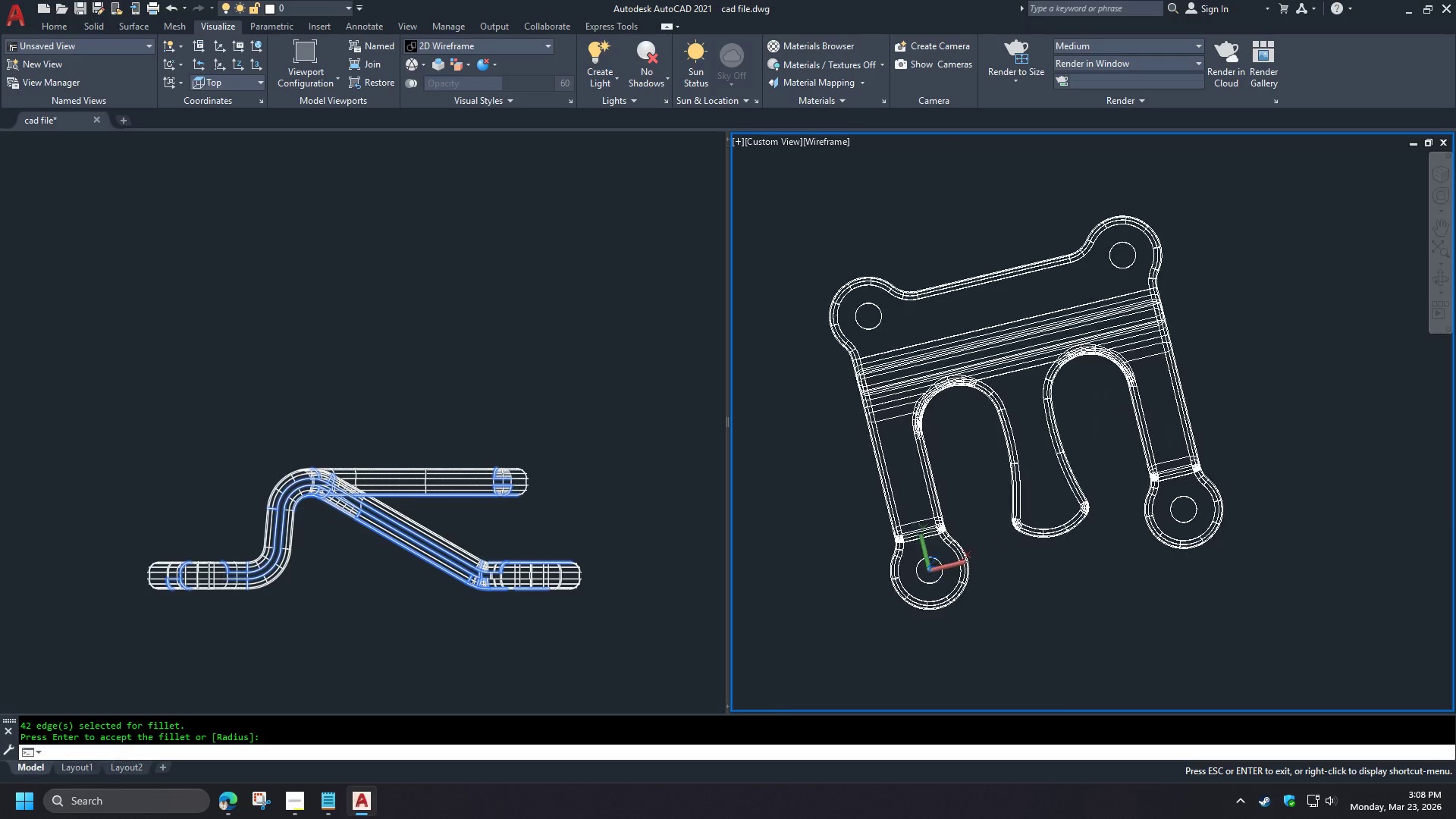 
key(Shift+ShiftLeft)
 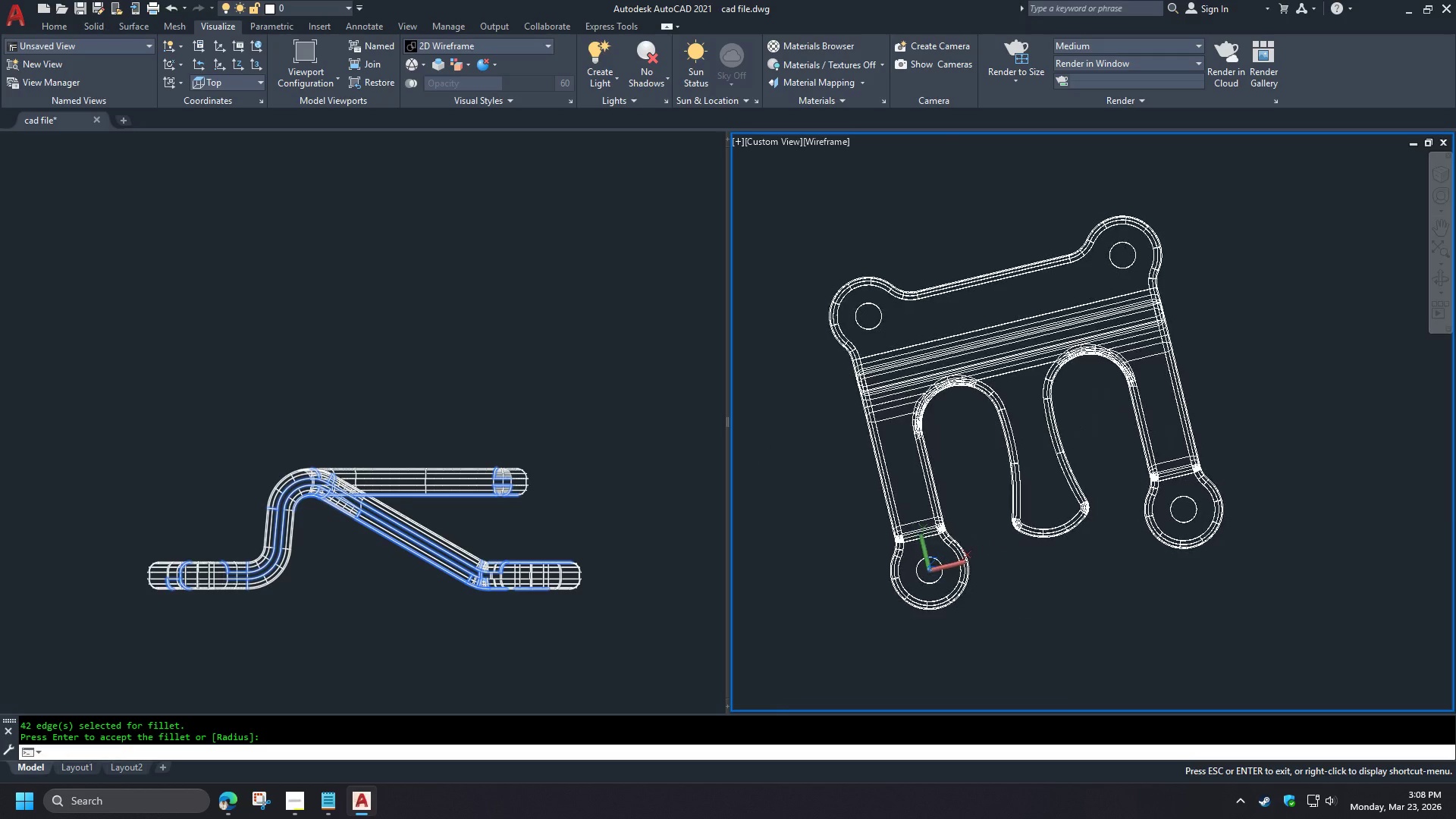 
key(Shift+ShiftLeft)
 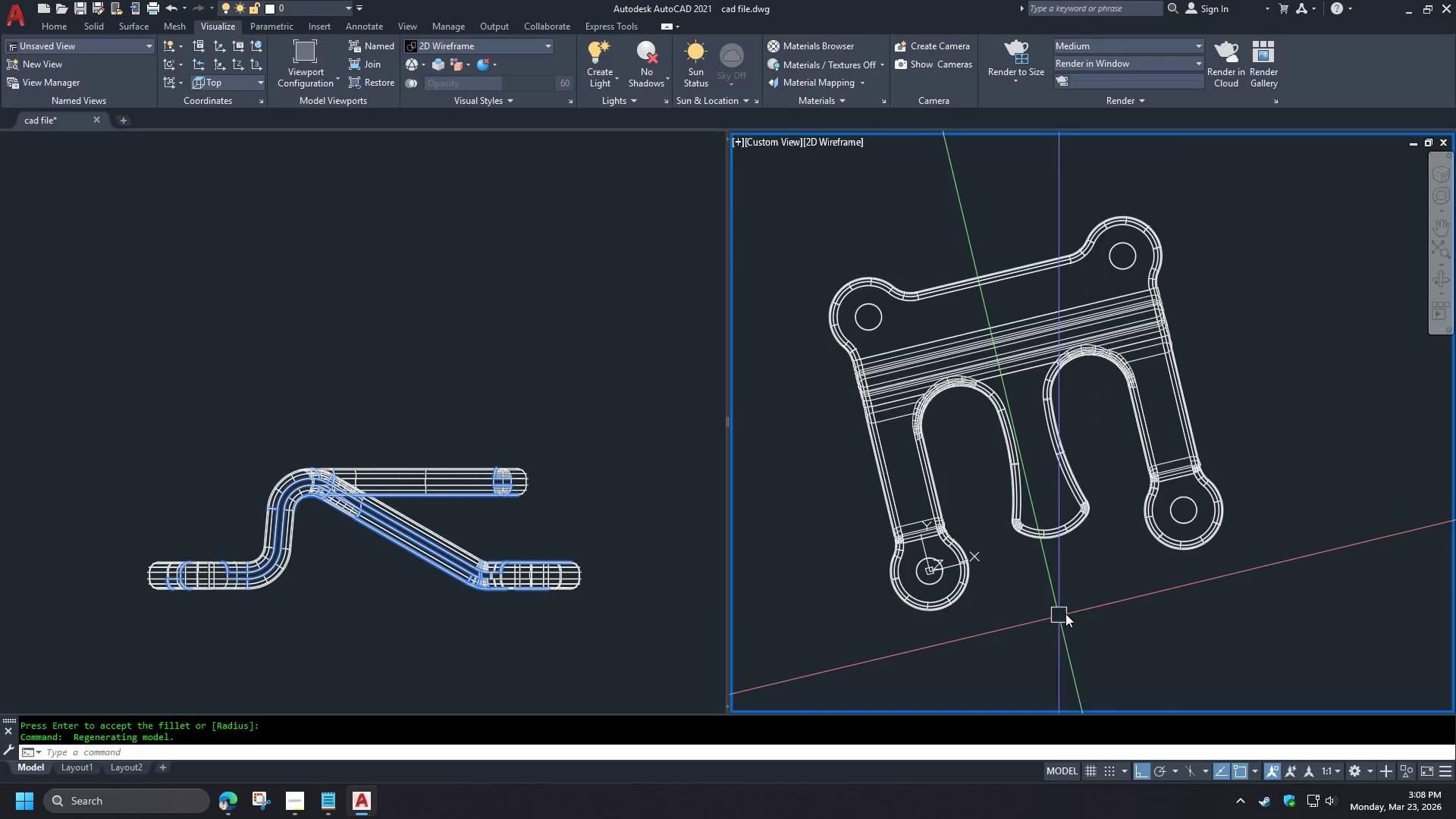 
key(Shift+ShiftLeft)
 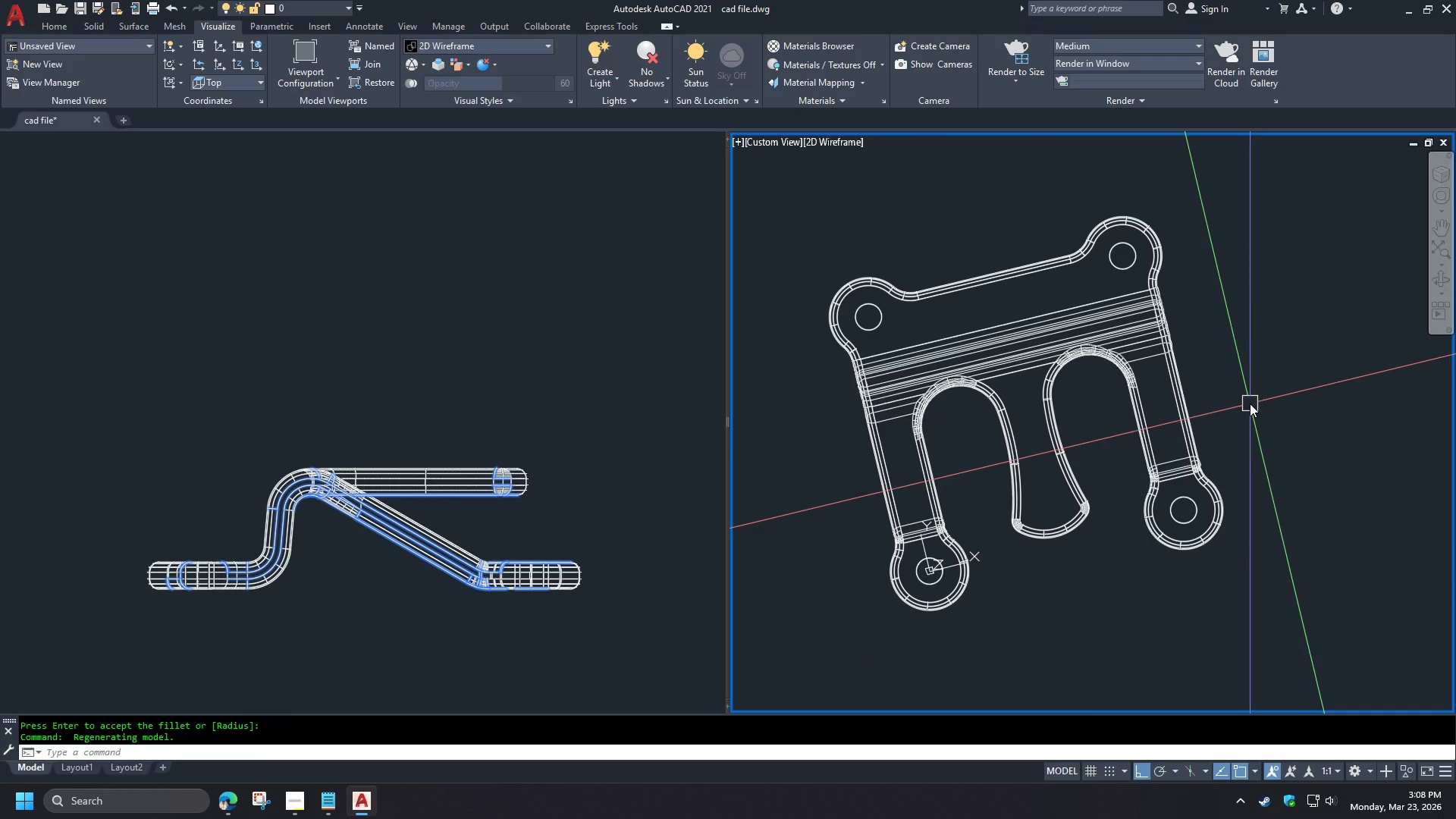 
hold_key(key=ShiftLeft, duration=1.5)
 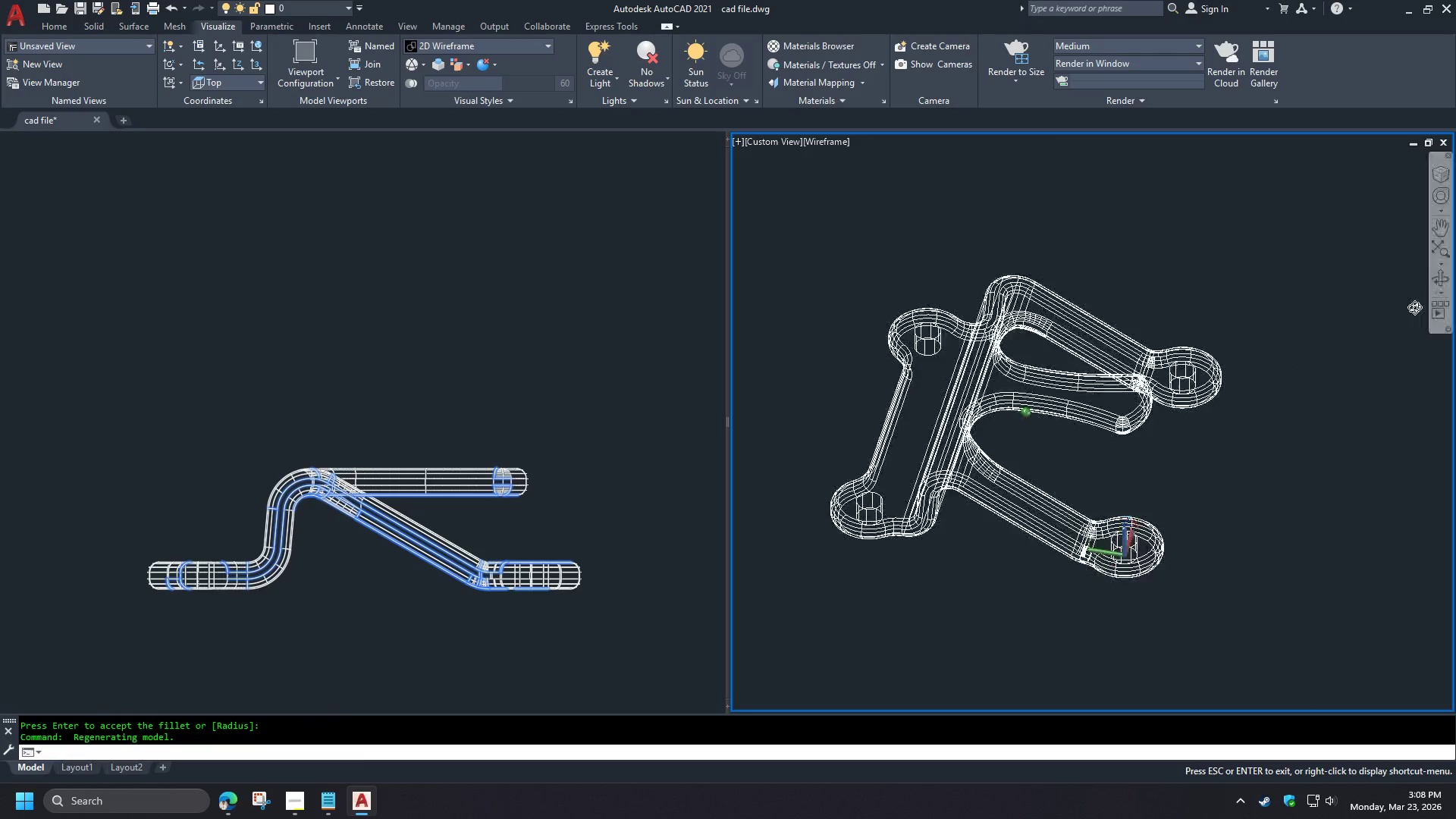 
scroll: coordinate [1021, 277], scroll_direction: up, amount: 2.0
 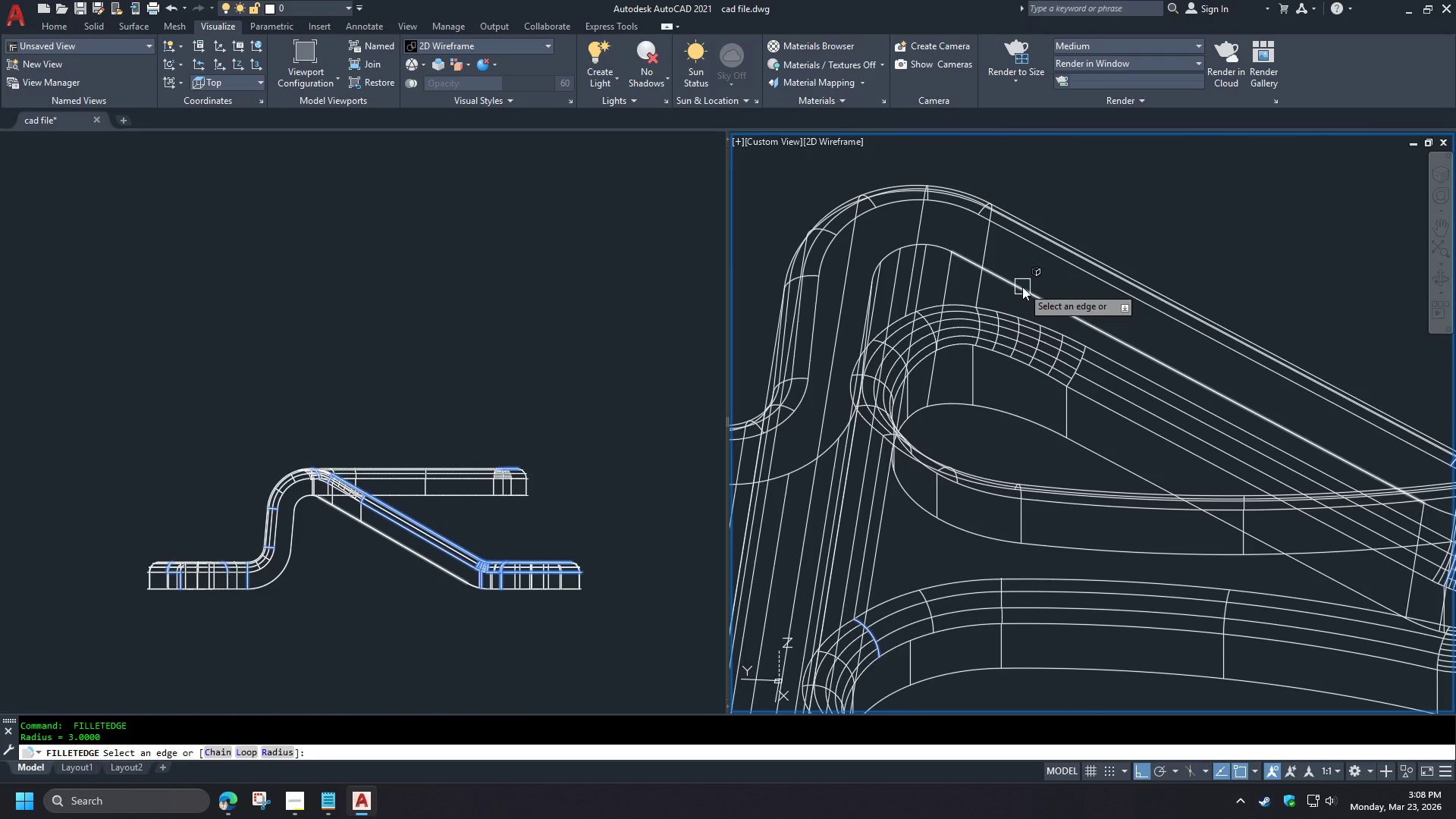 
hold_key(key=ShiftLeft, duration=1.52)
 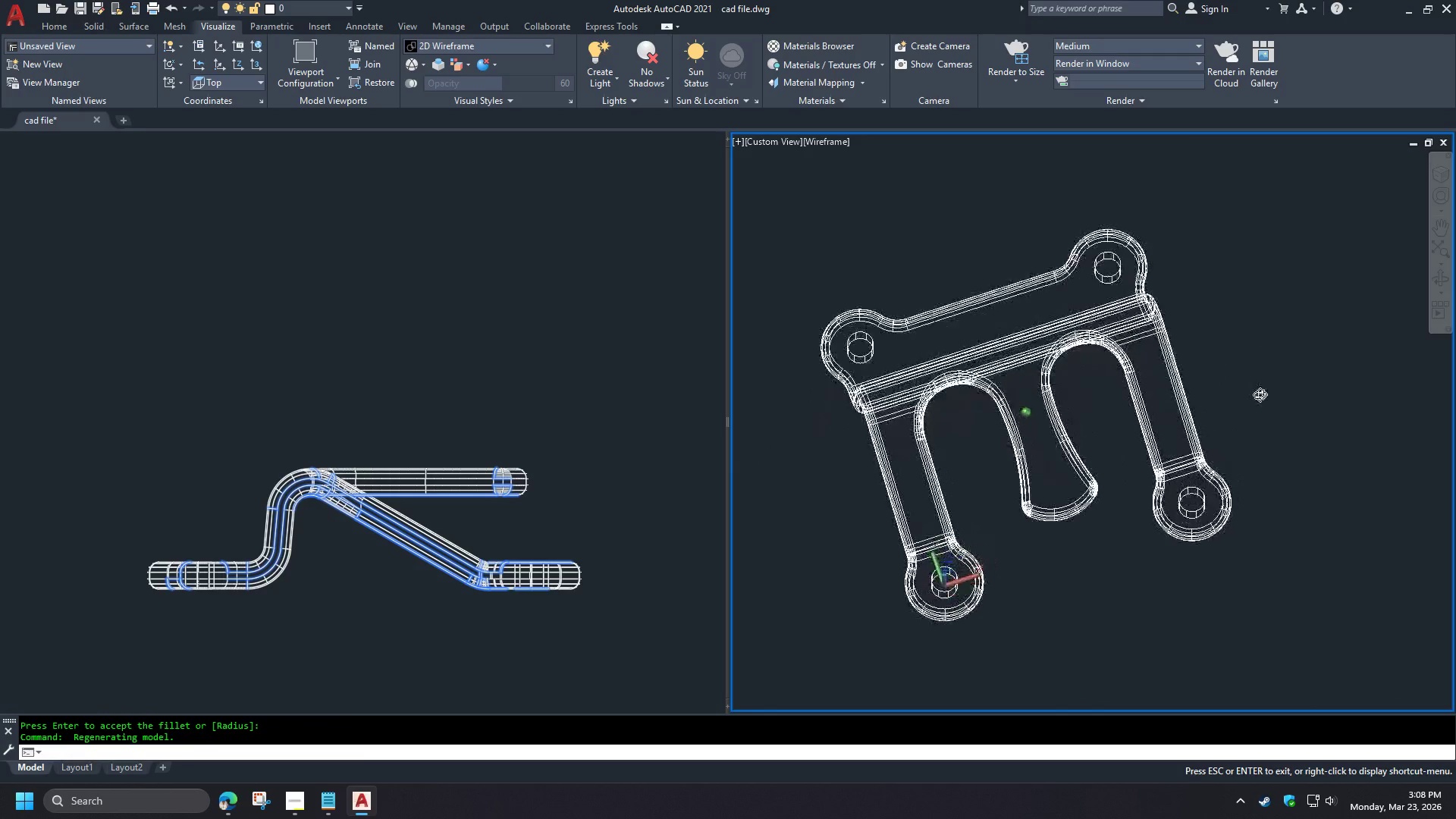 
hold_key(key=ShiftLeft, duration=1.51)
 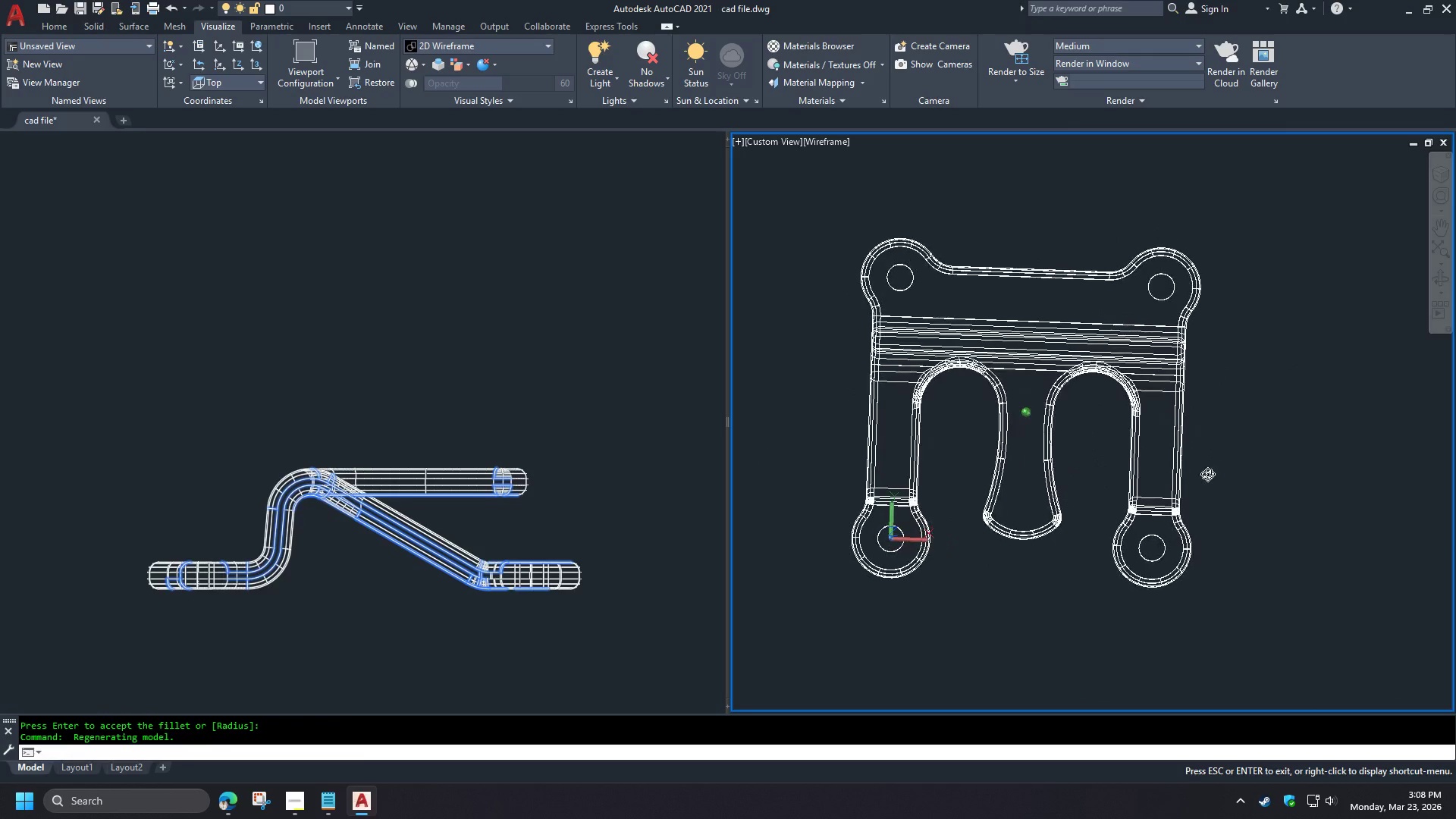 
key(Shift+ShiftLeft)
 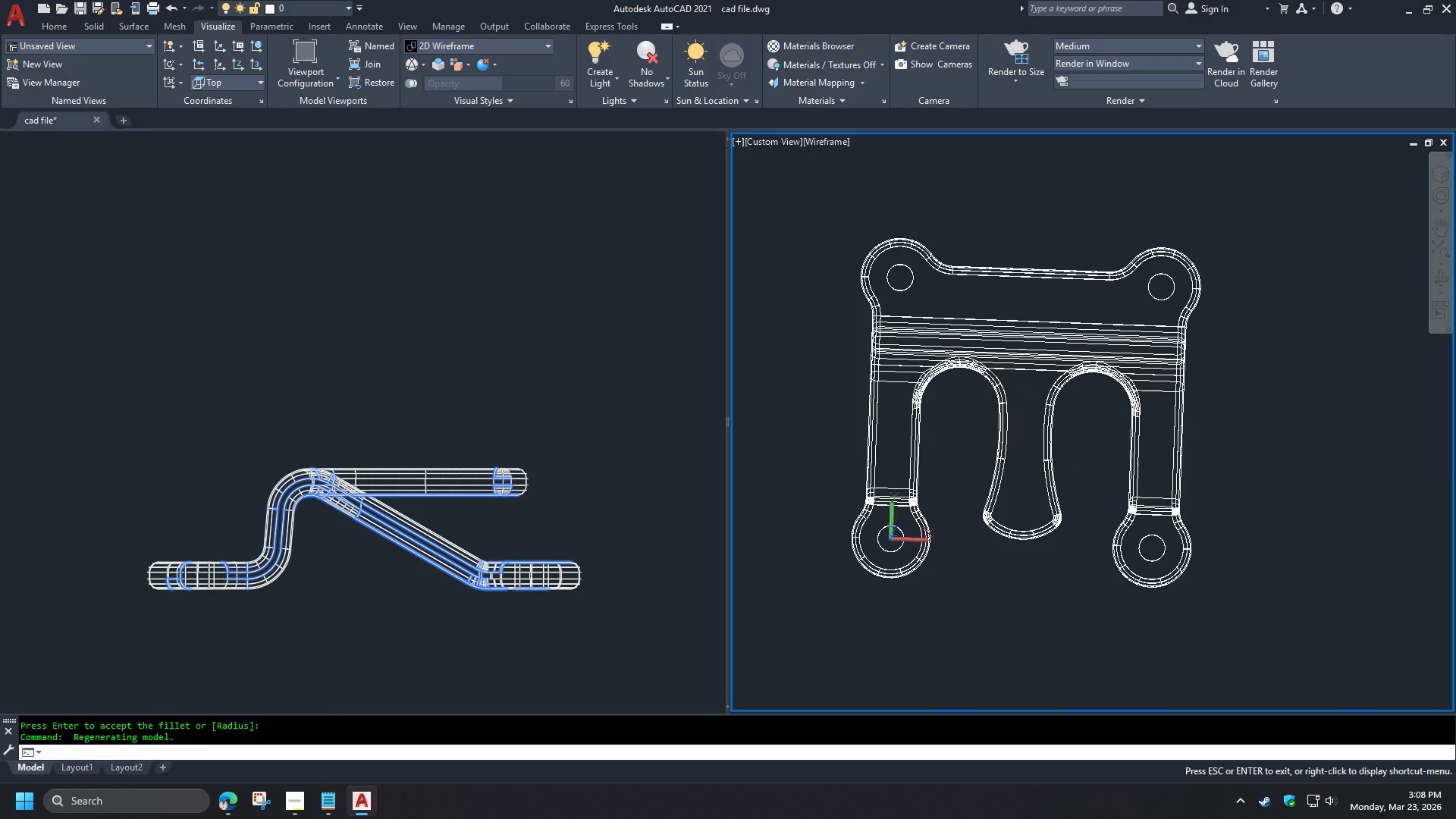 
key(Shift+ShiftLeft)
 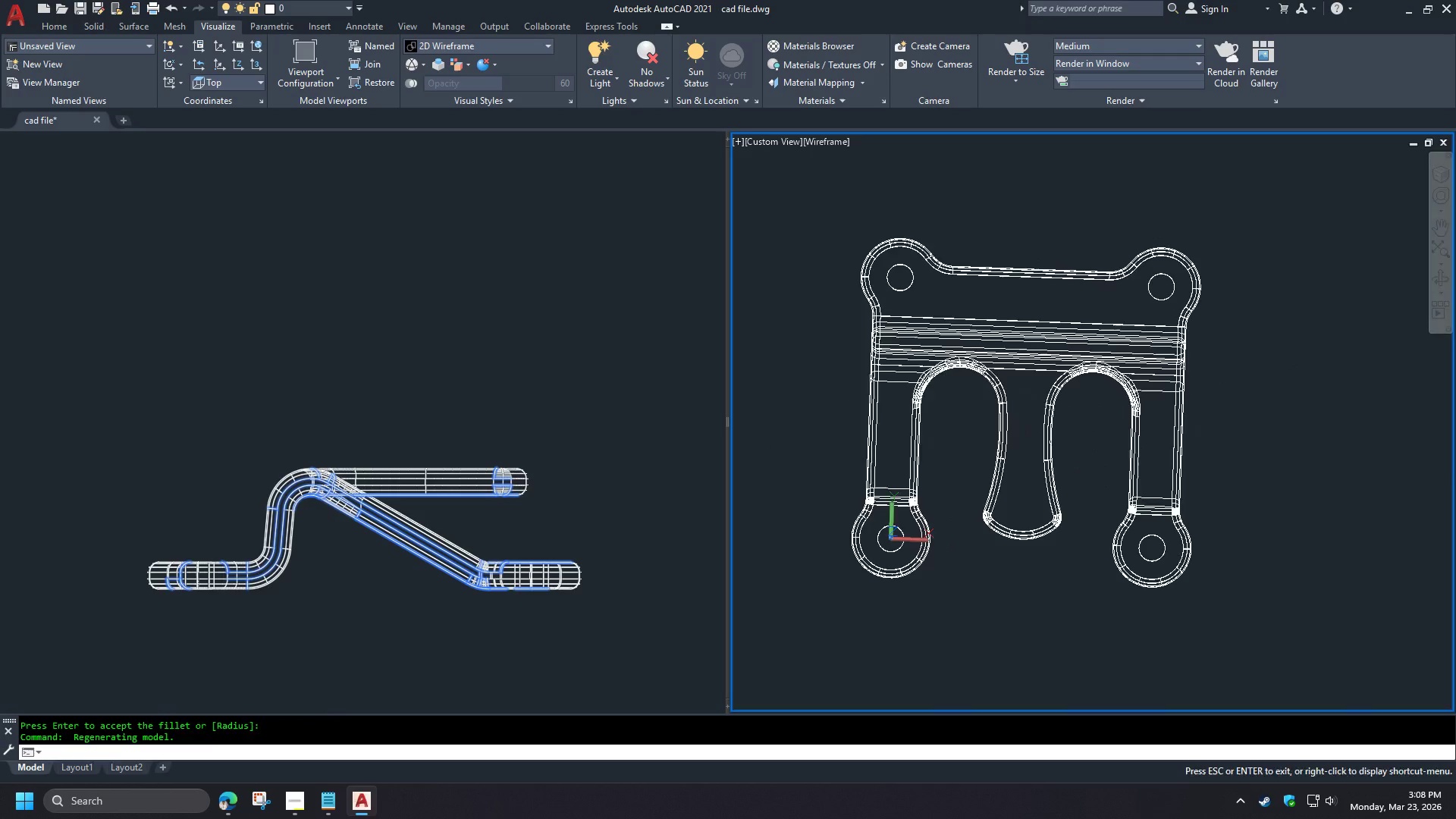 
scroll: coordinate [1021, 326], scroll_direction: down, amount: 3.0
 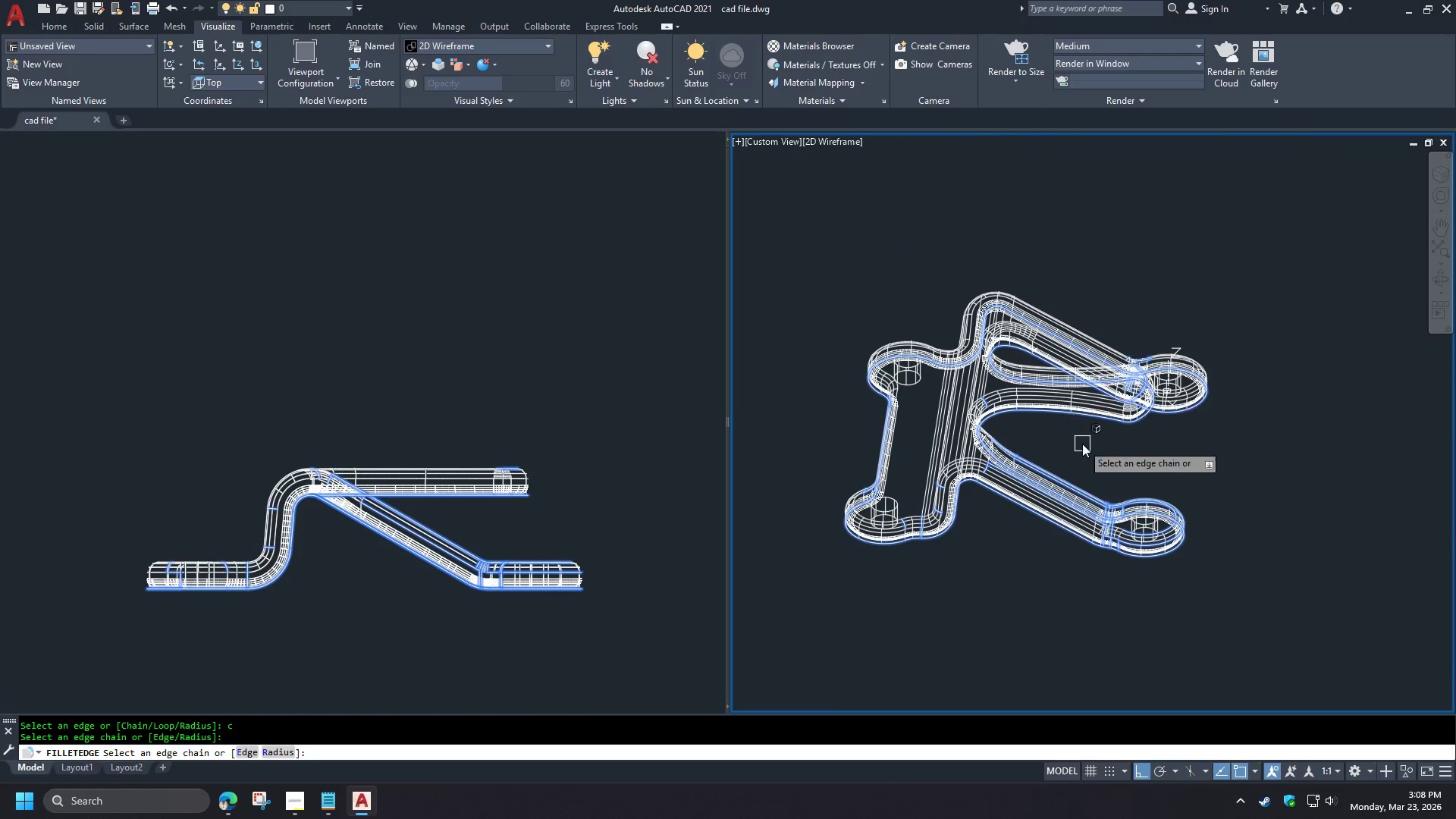 
key(Shift+ShiftLeft)
 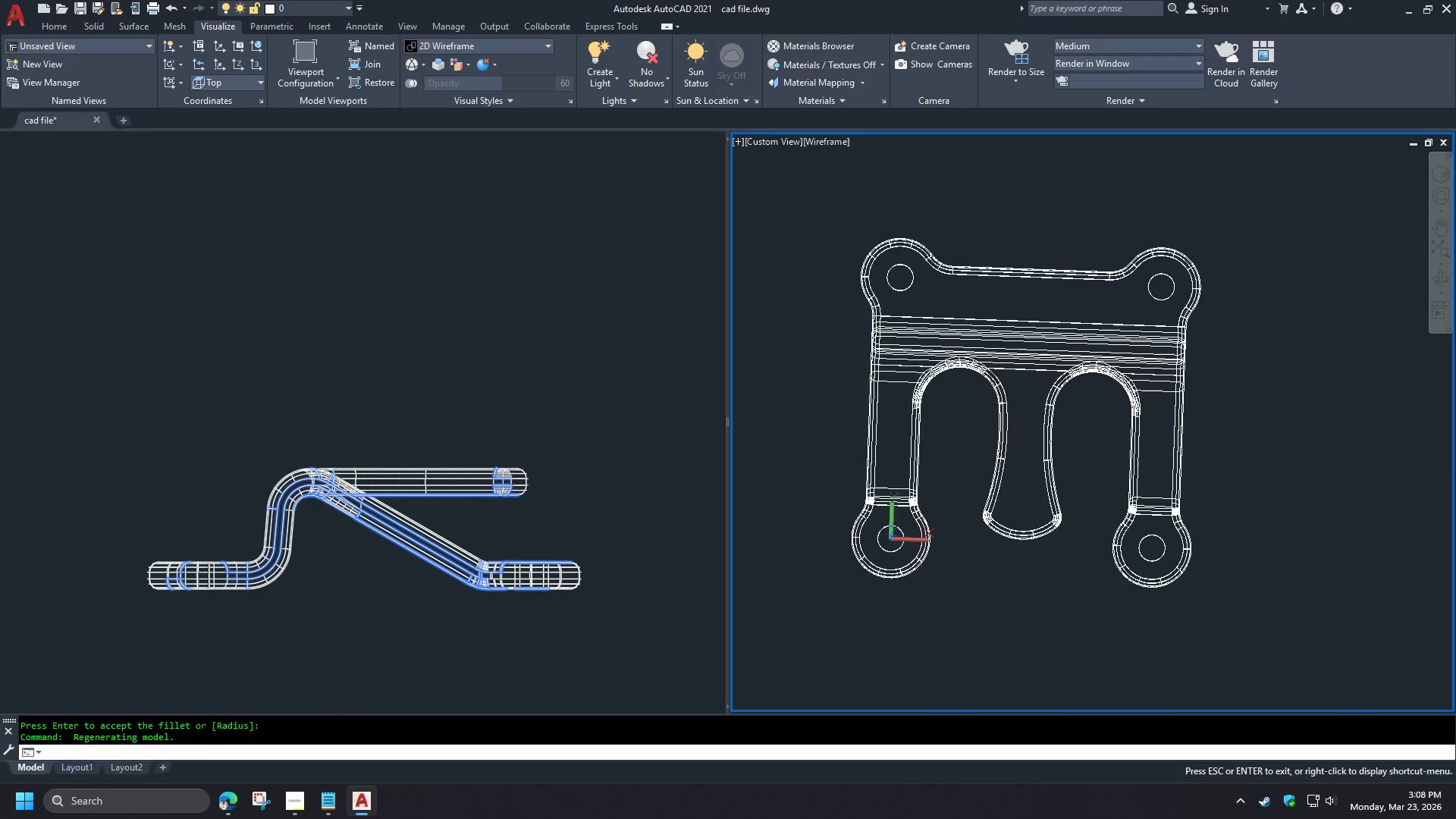 
key(Shift+ShiftLeft)
 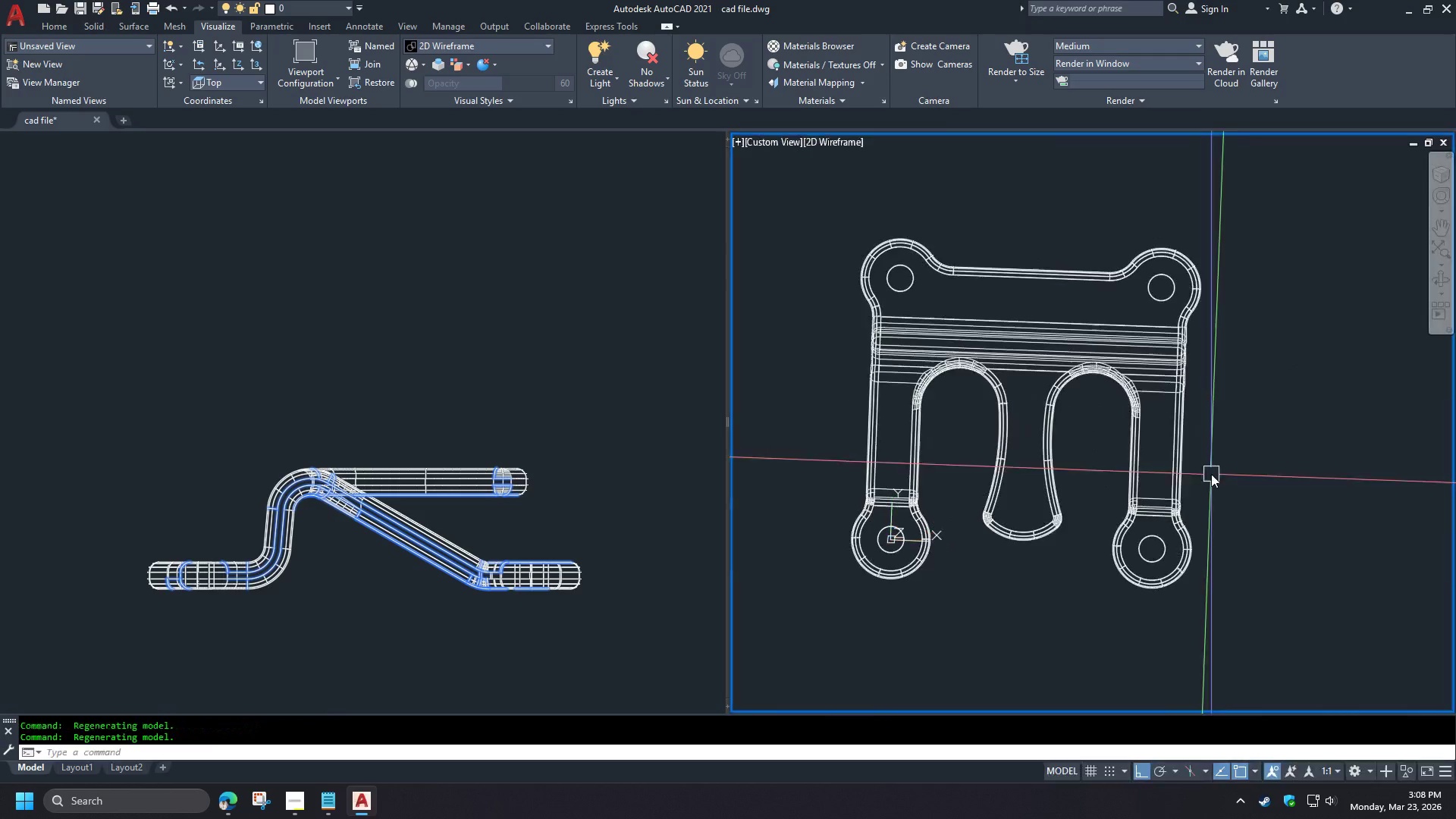 
key(Shift+ShiftLeft)
 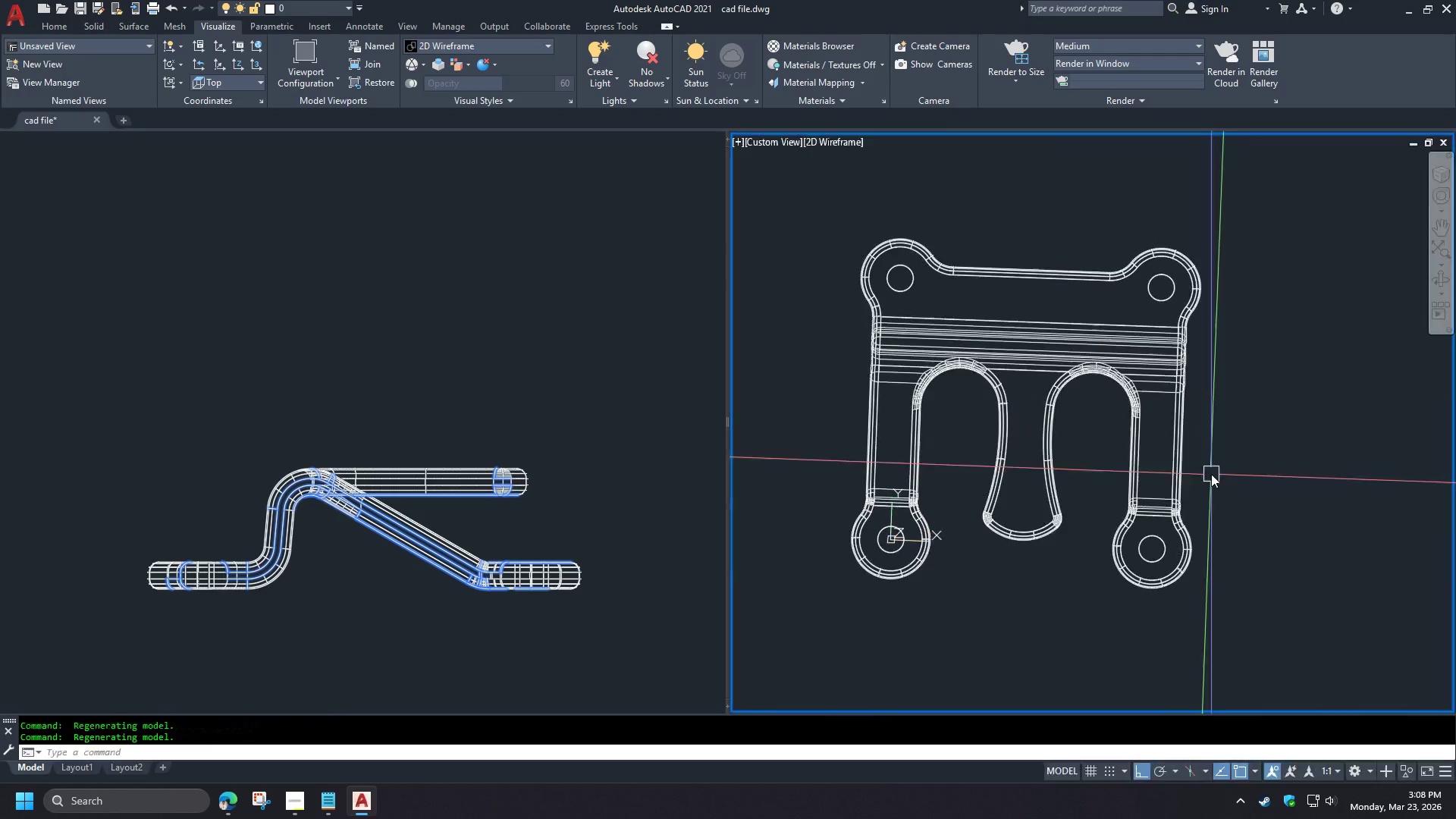 
key(Shift+ShiftLeft)
 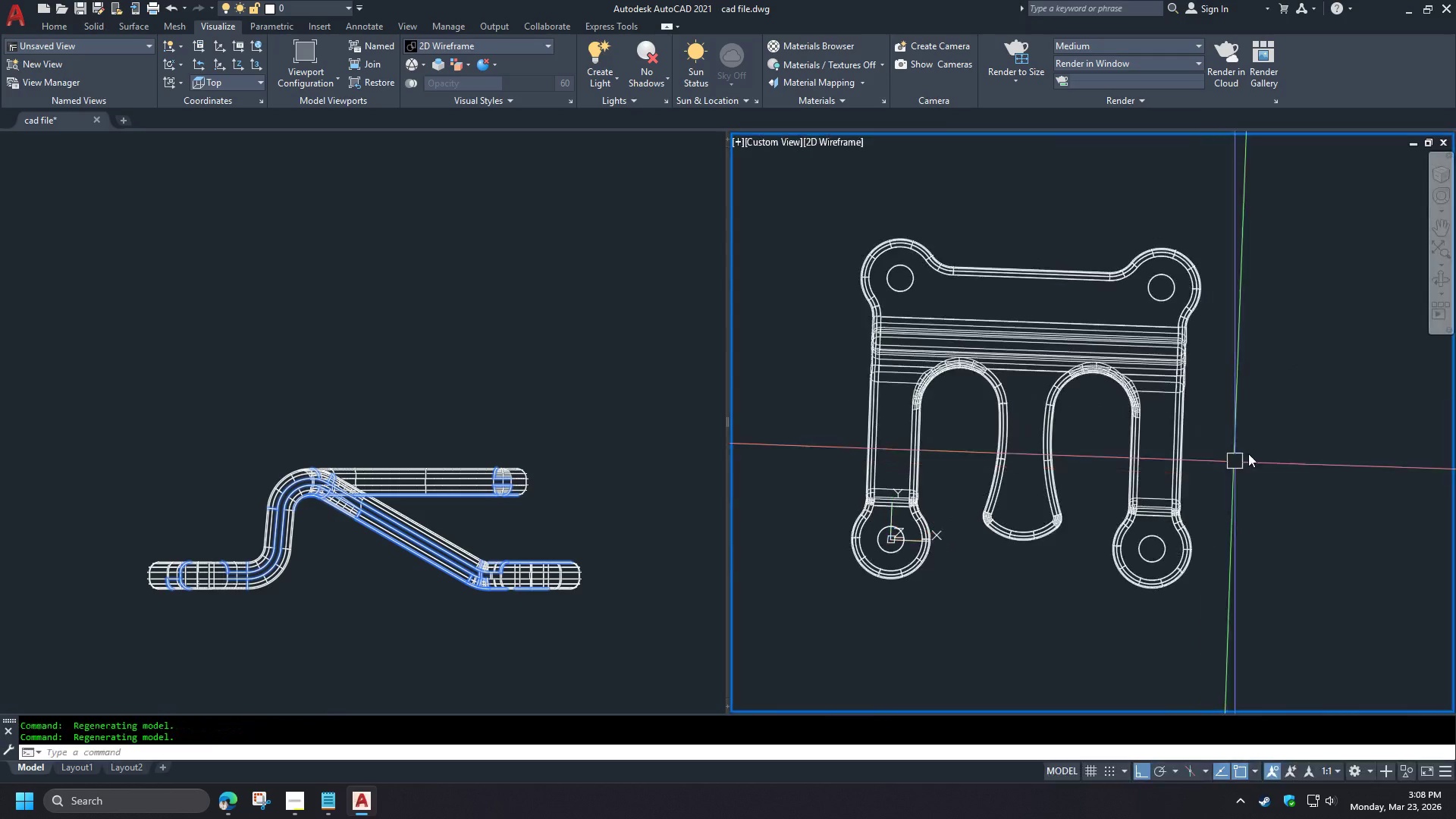 
key(Shift+ShiftLeft)
 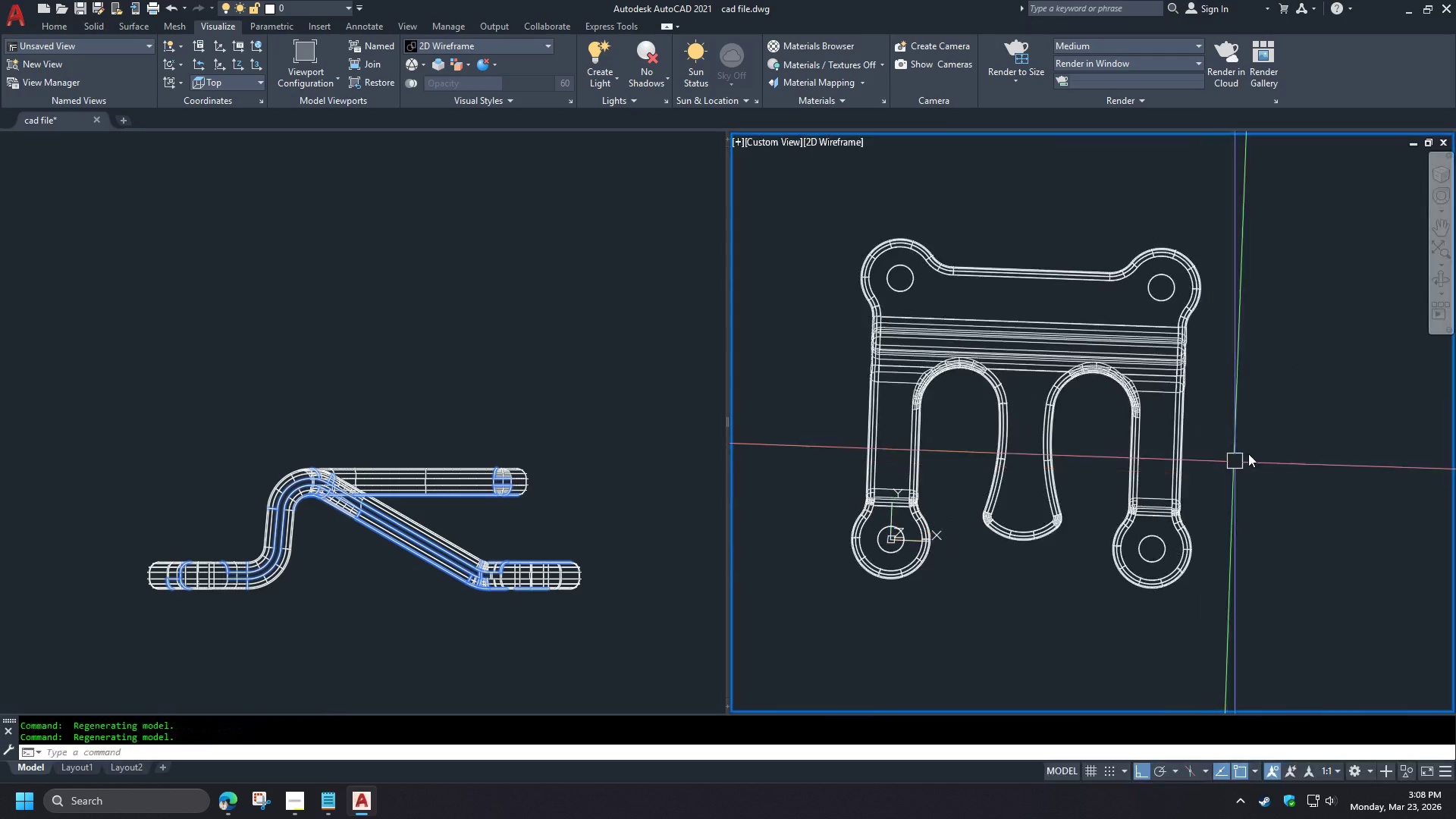 
key(Shift+ShiftLeft)
 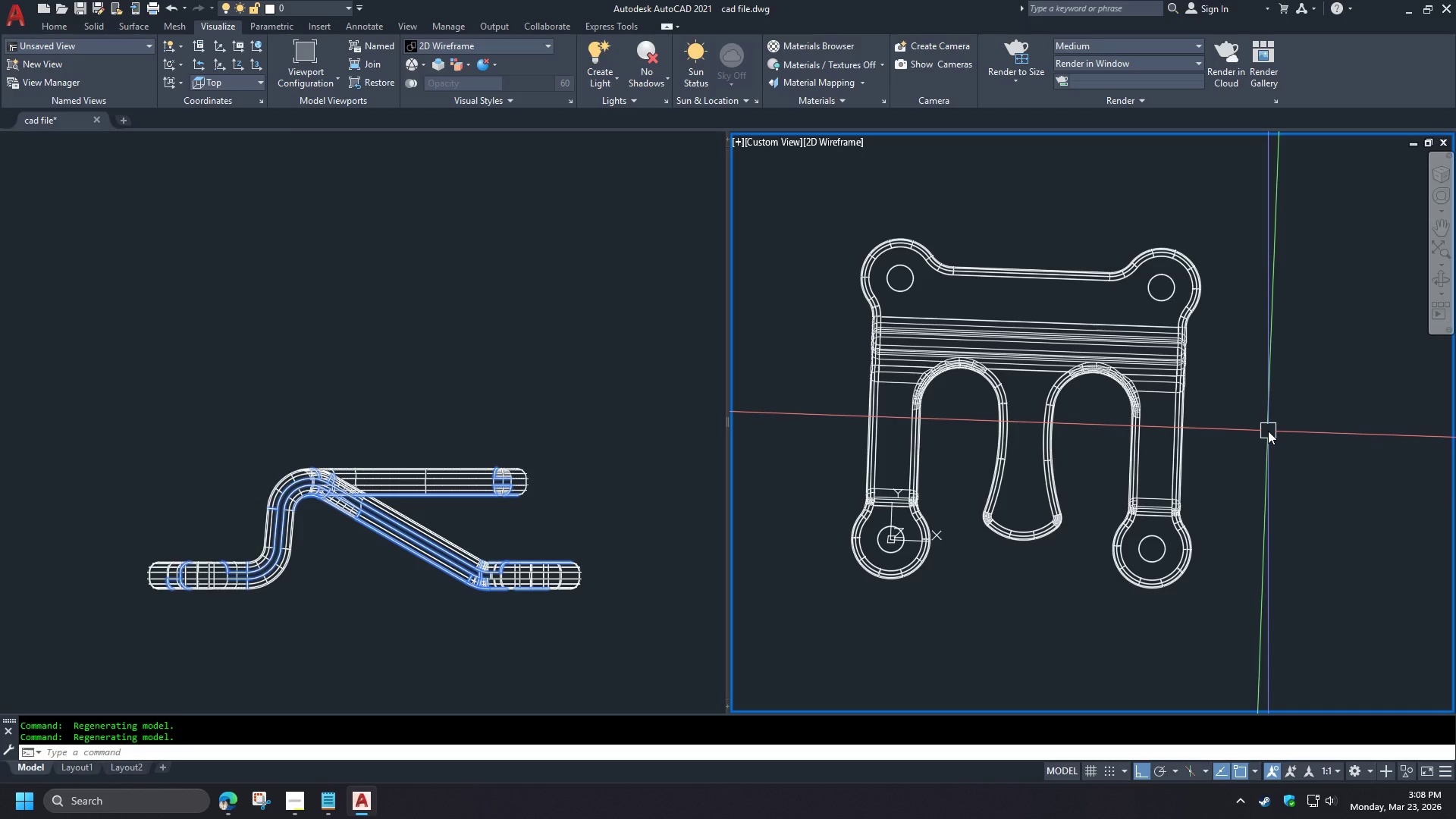 
hold_key(key=ShiftLeft, duration=1.5)
 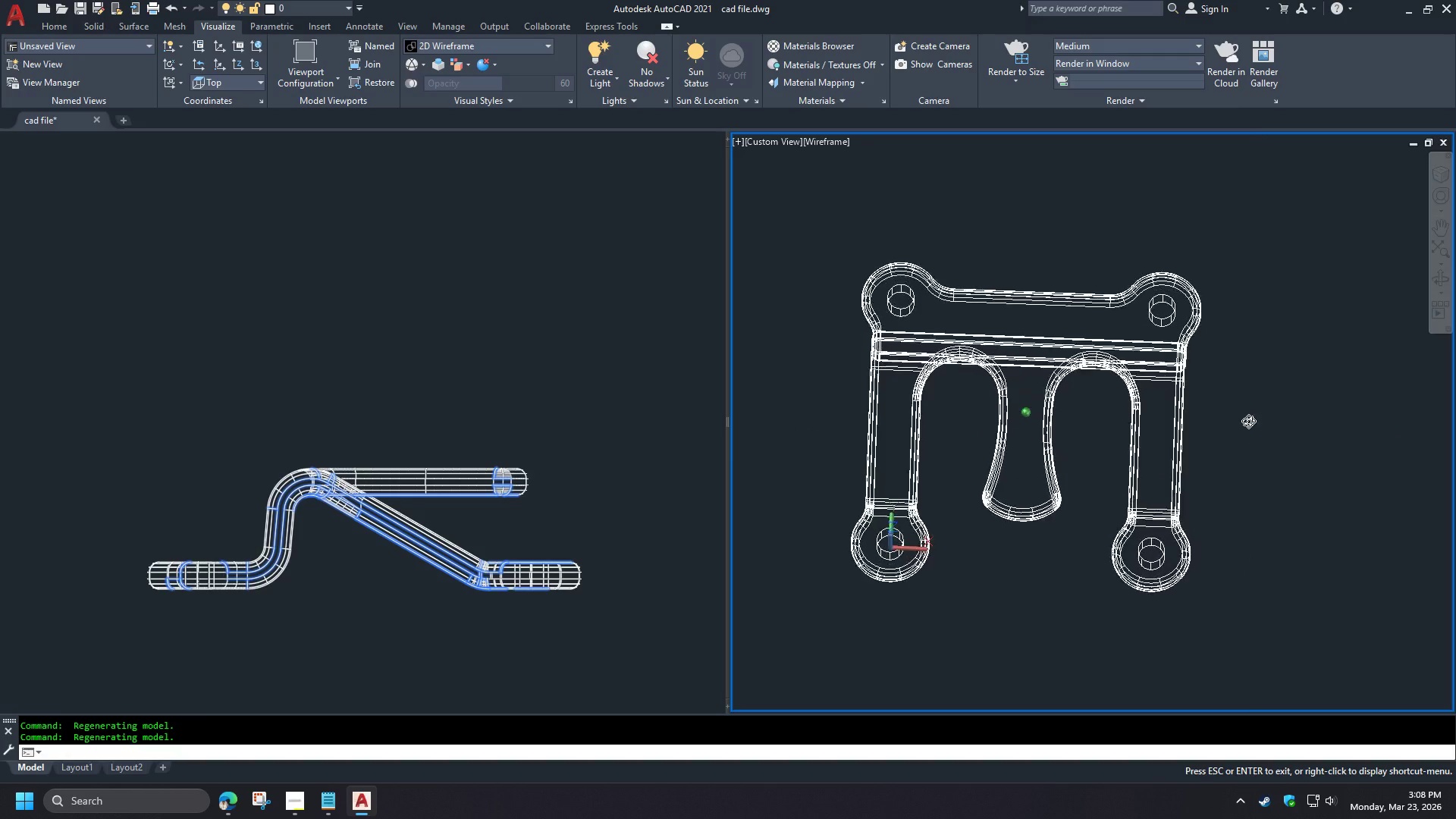 
type(-v t re )
 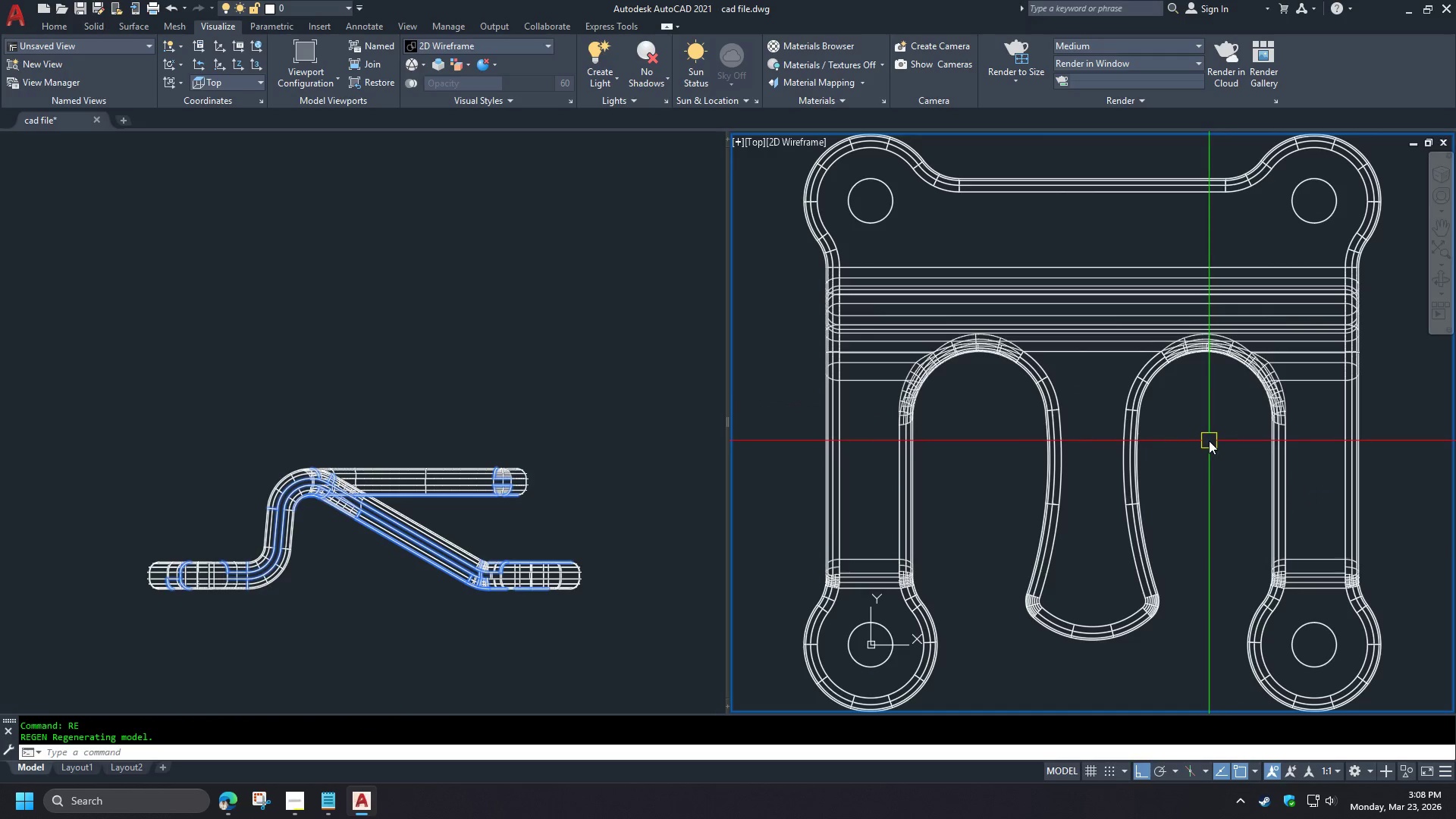 
hold_key(key=ShiftLeft, duration=29.27)
 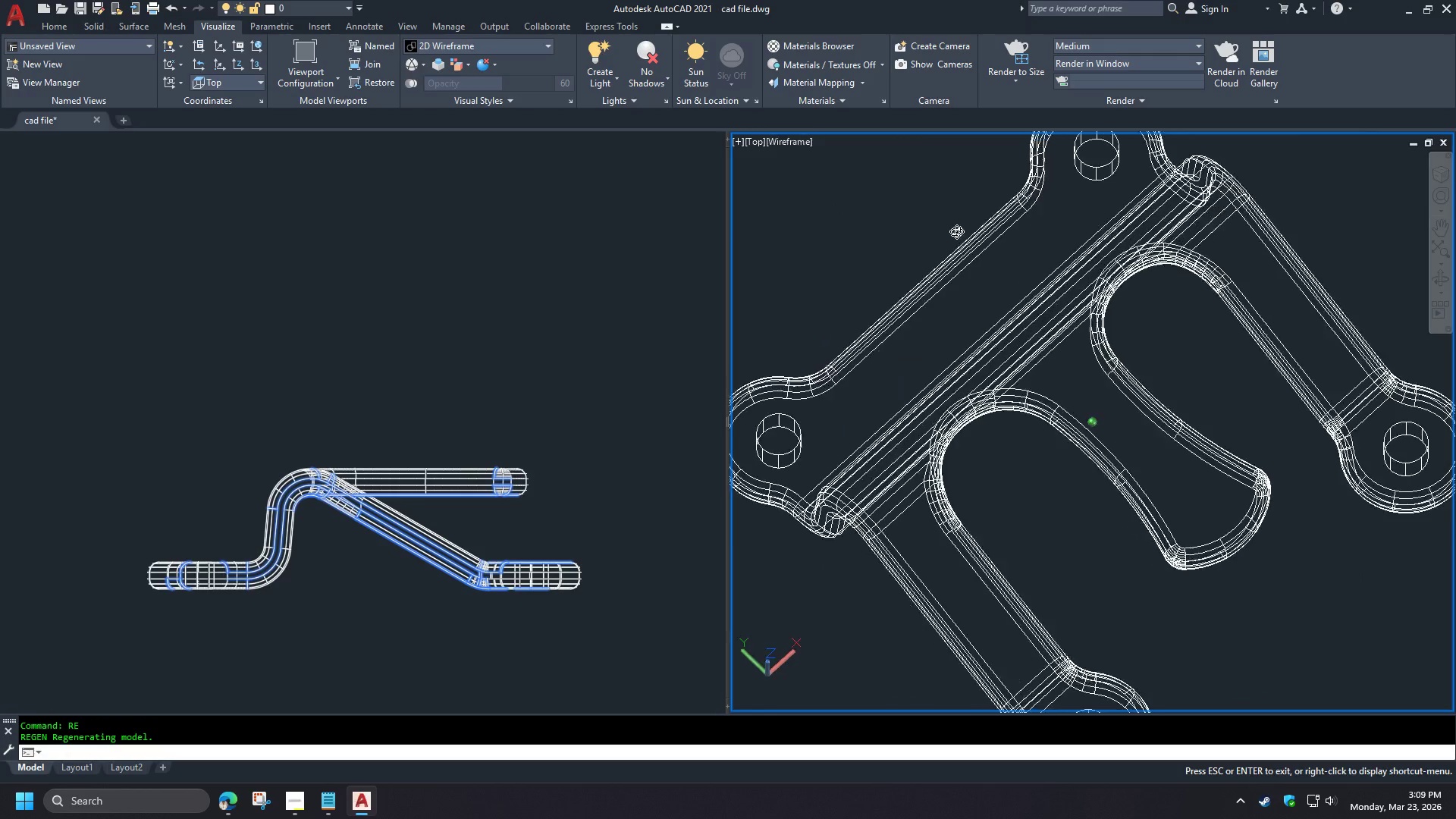 
hold_key(key=ShiftLeft, duration=0.92)
 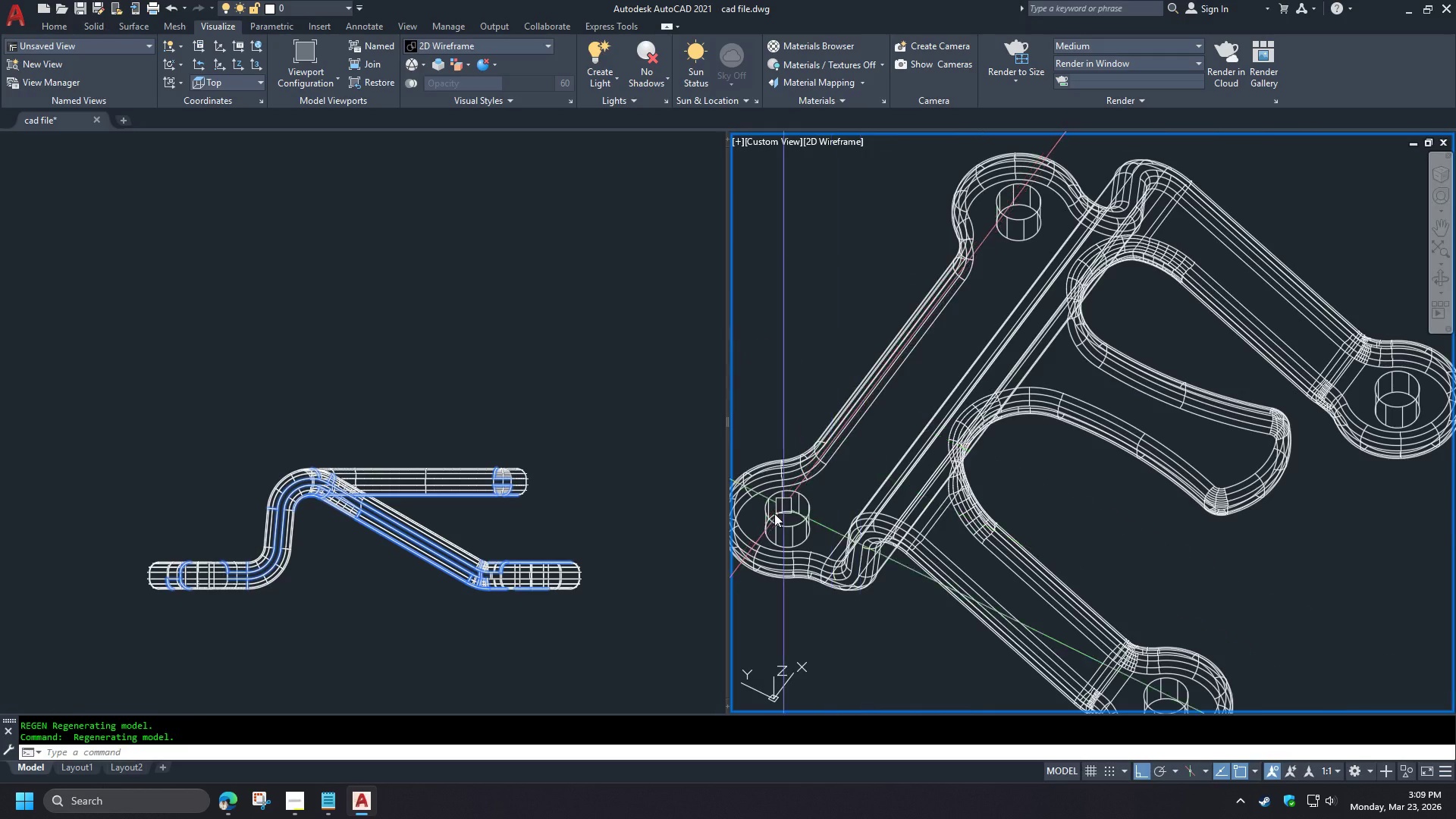 
type(ch)
 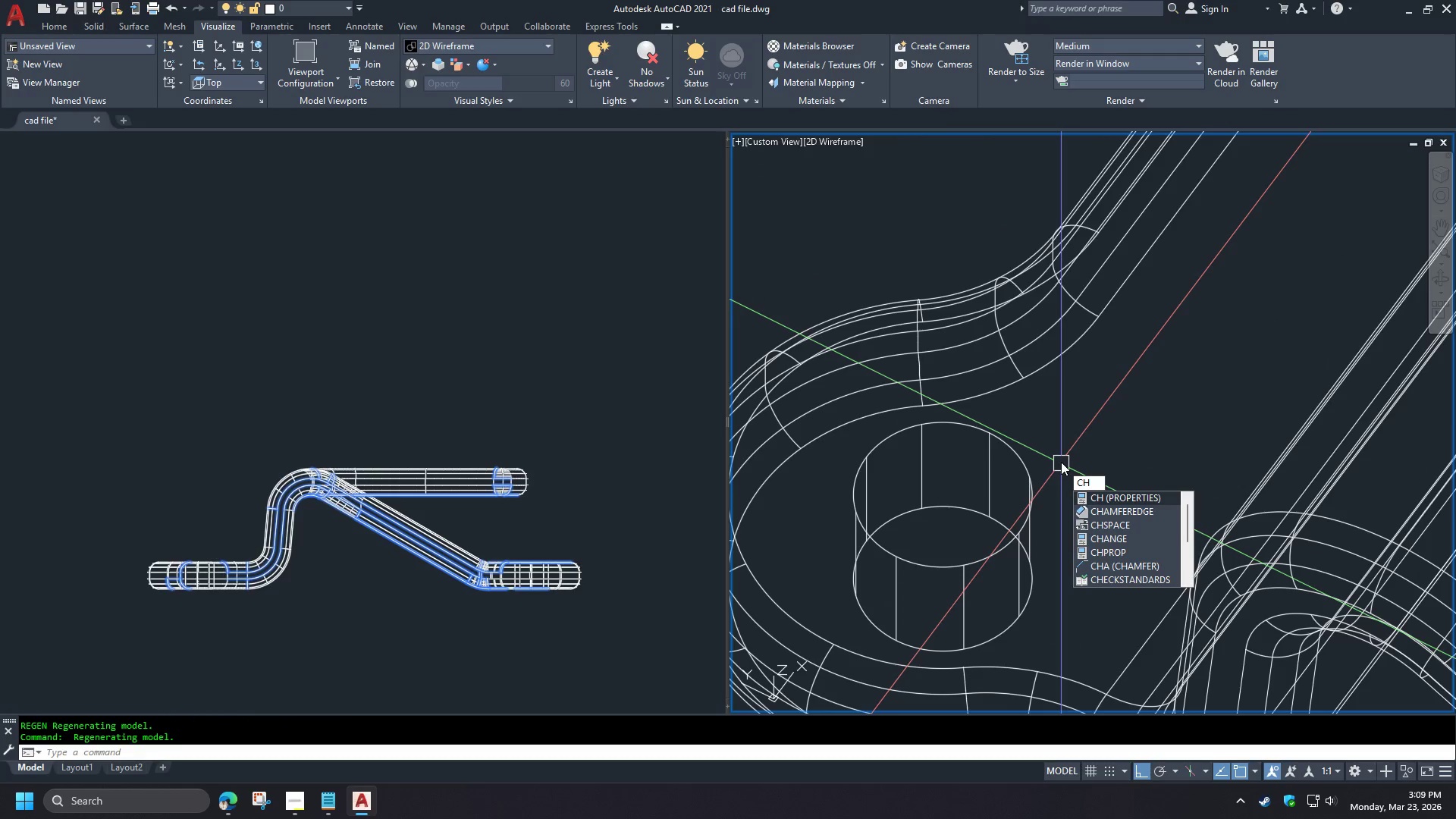 
key(A)
 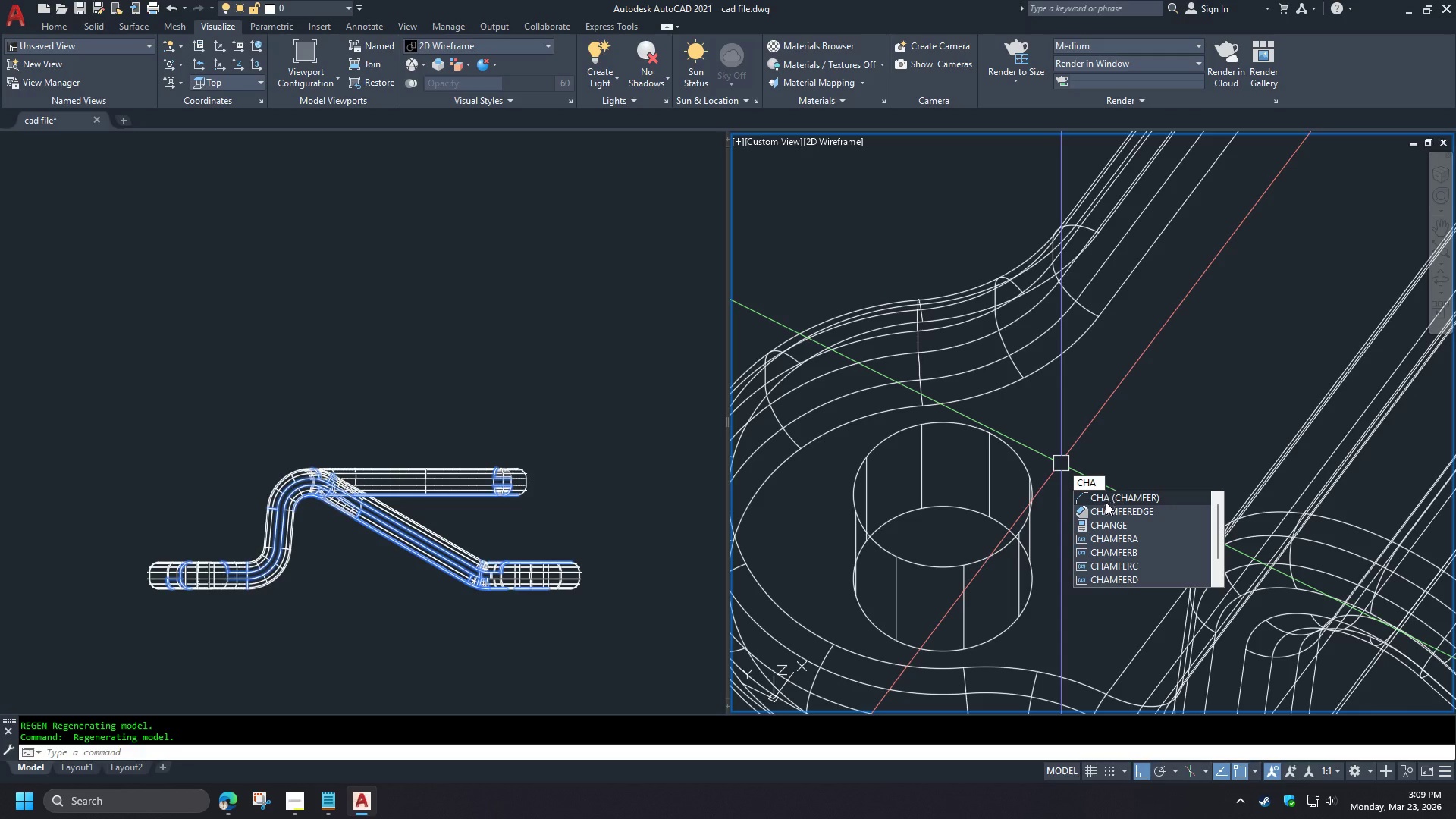 
left_click([1111, 512])
 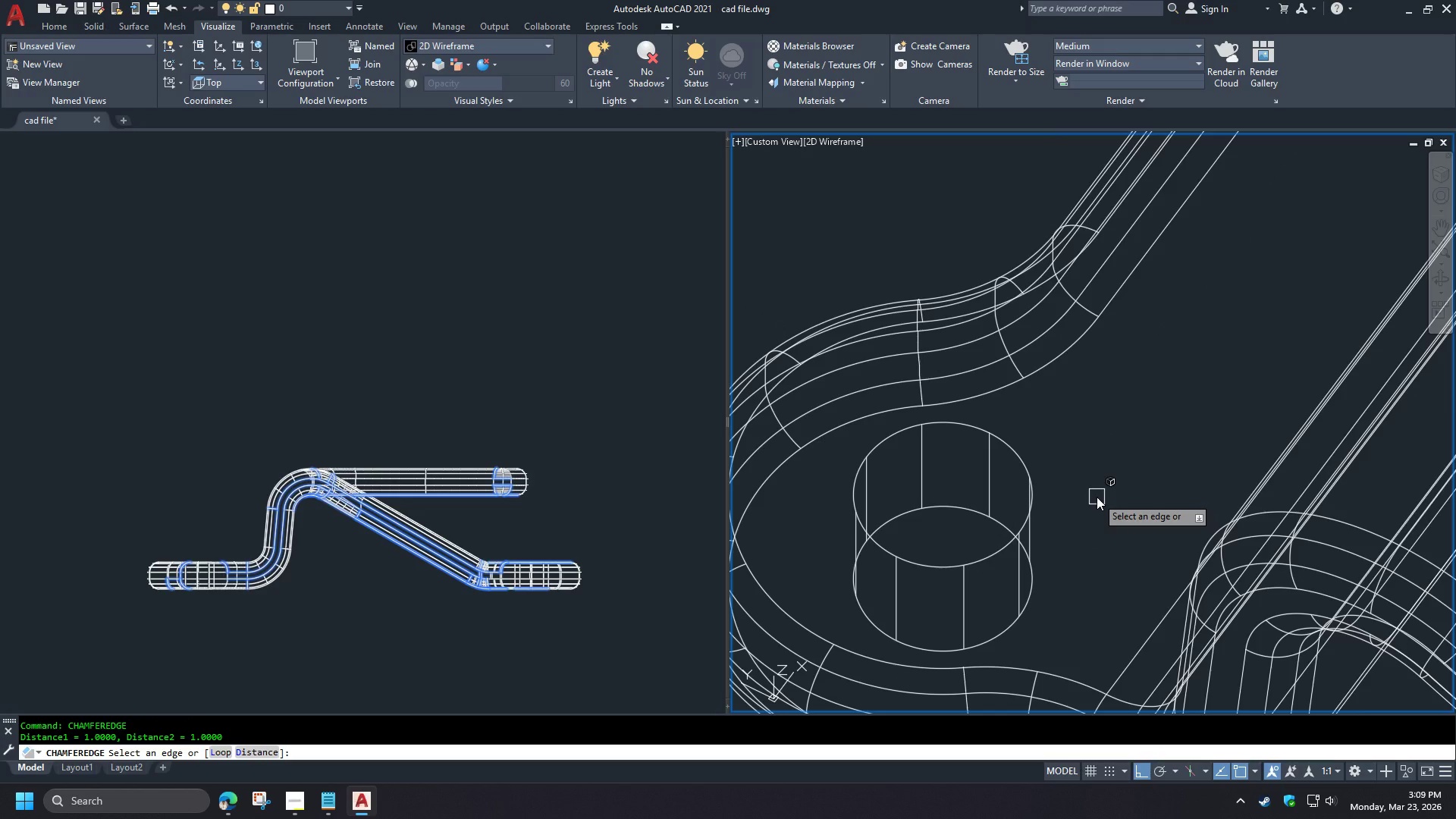 
scroll: coordinate [770, 524], scroll_direction: up, amount: 2.0
 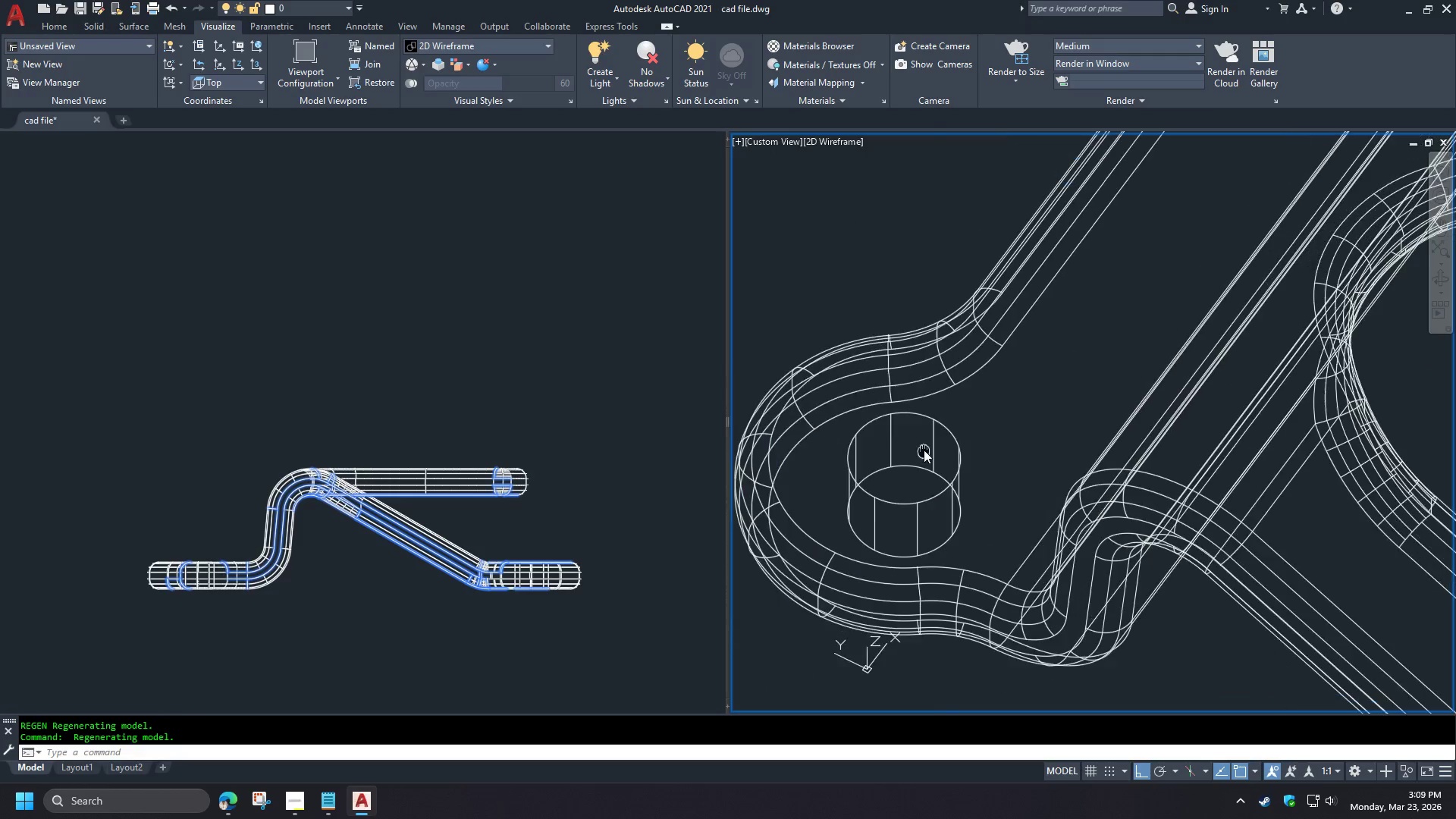 
key(D)
 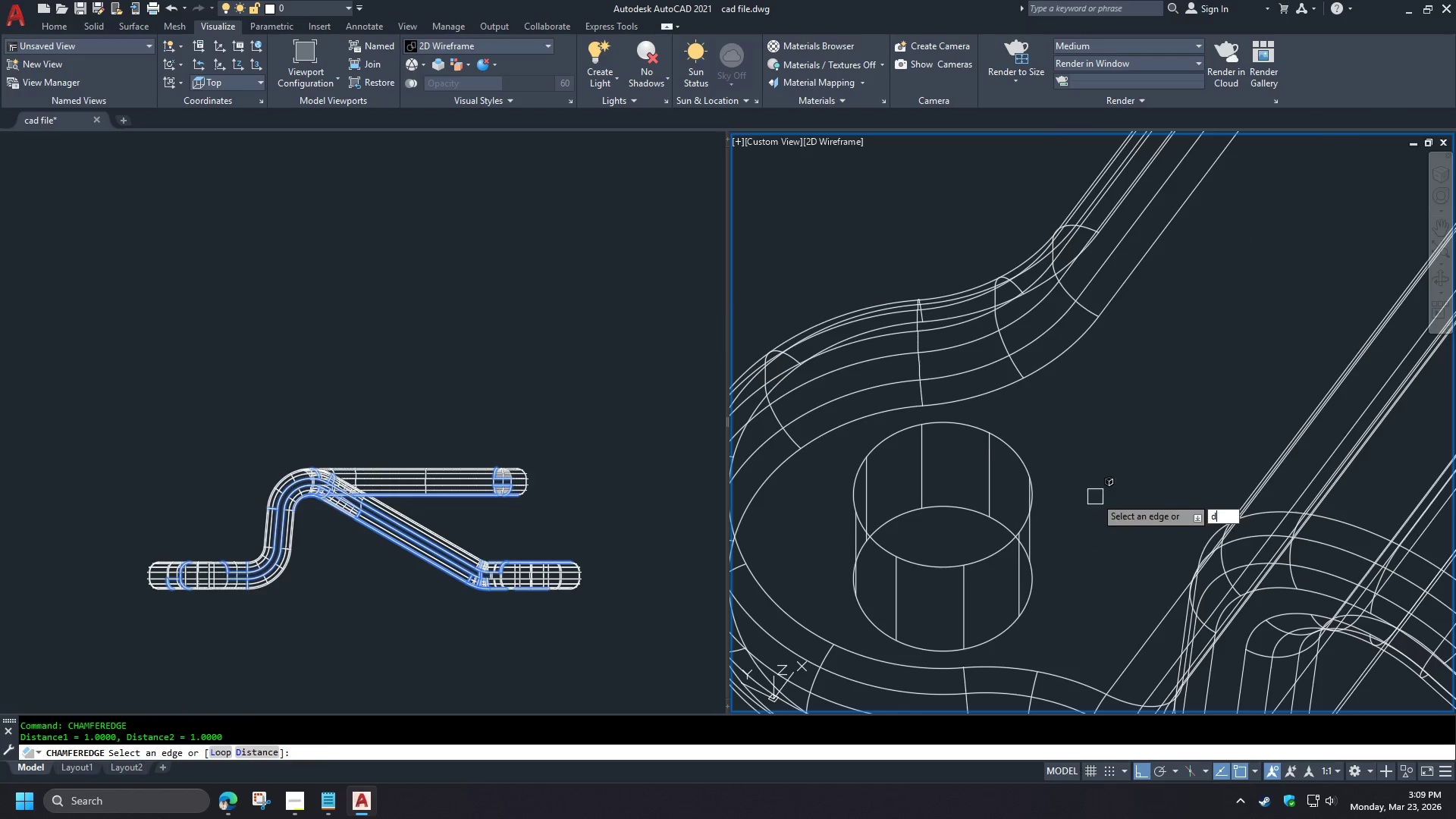 
key(Space)
 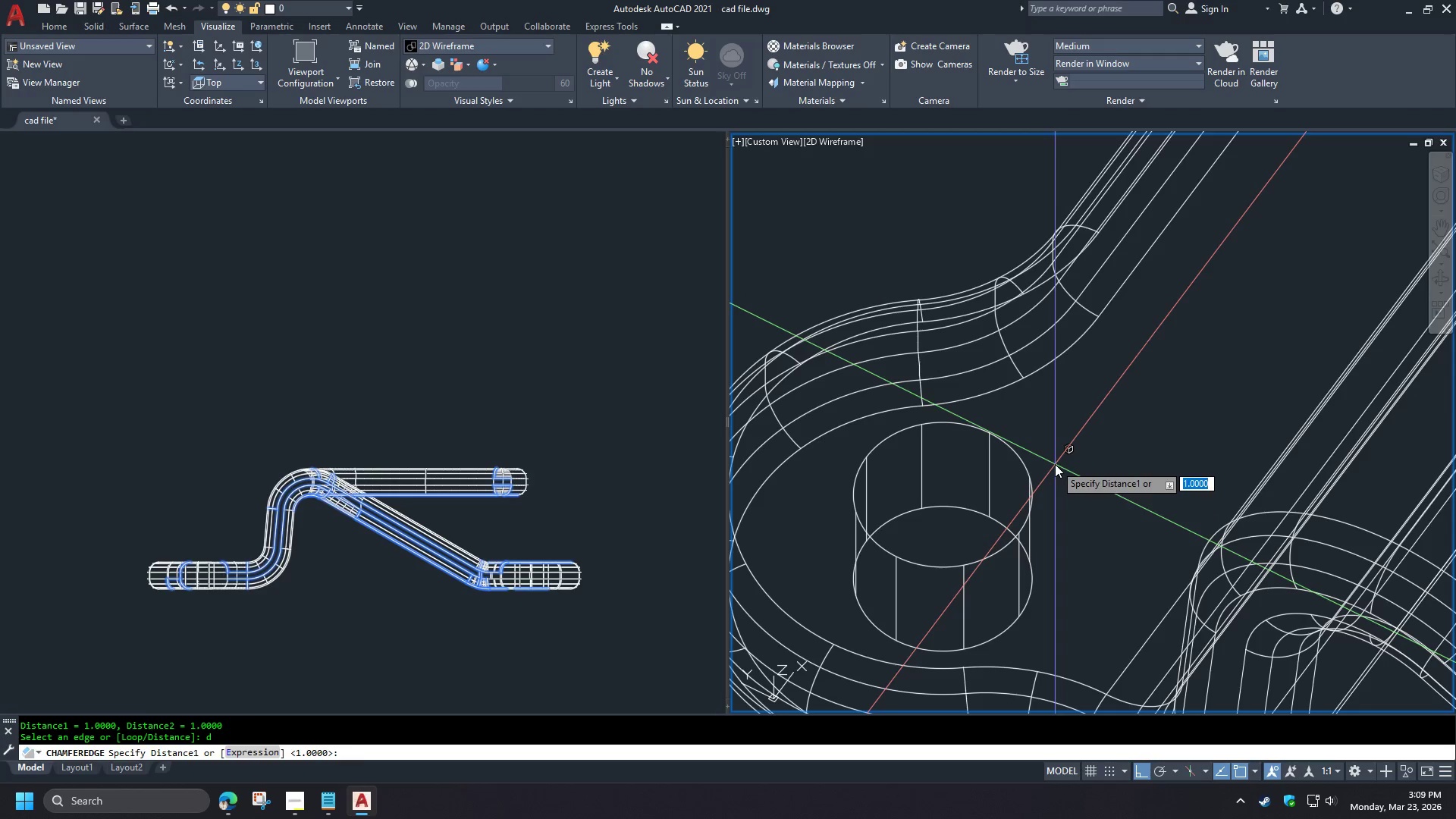 
left_click([1055, 464])
 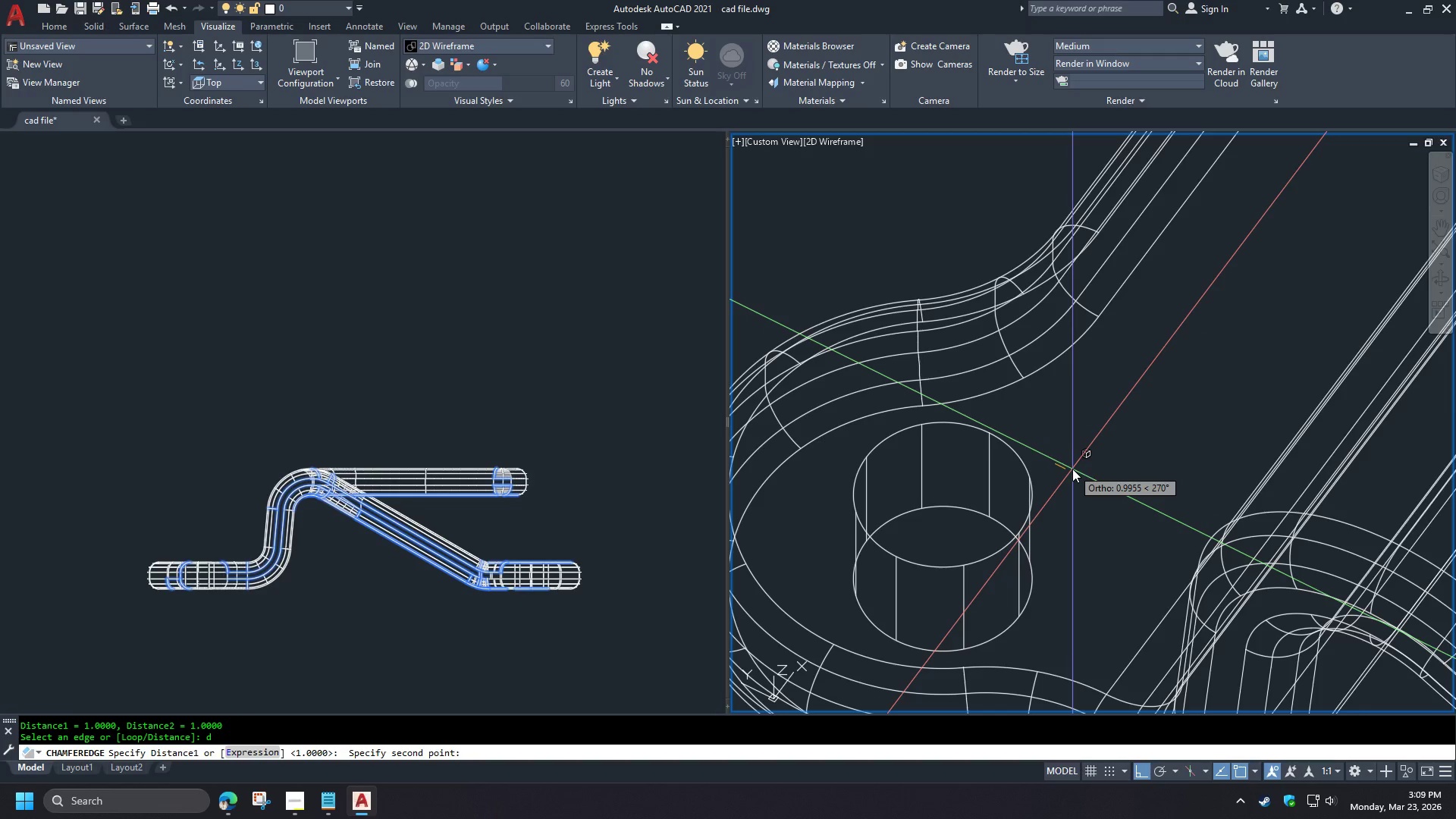 
scroll: coordinate [1066, 465], scroll_direction: up, amount: 1.0
 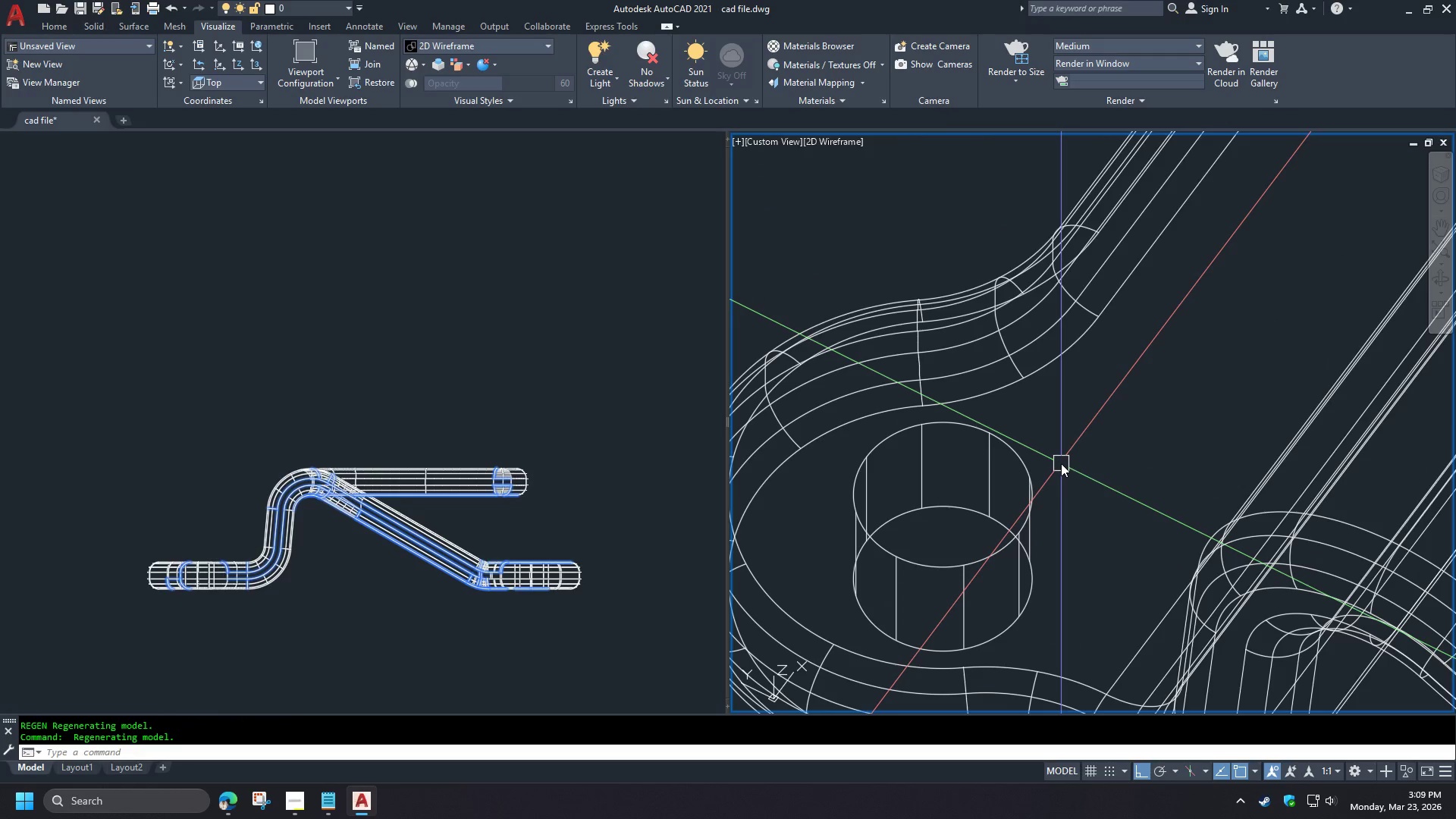 
key(1)
 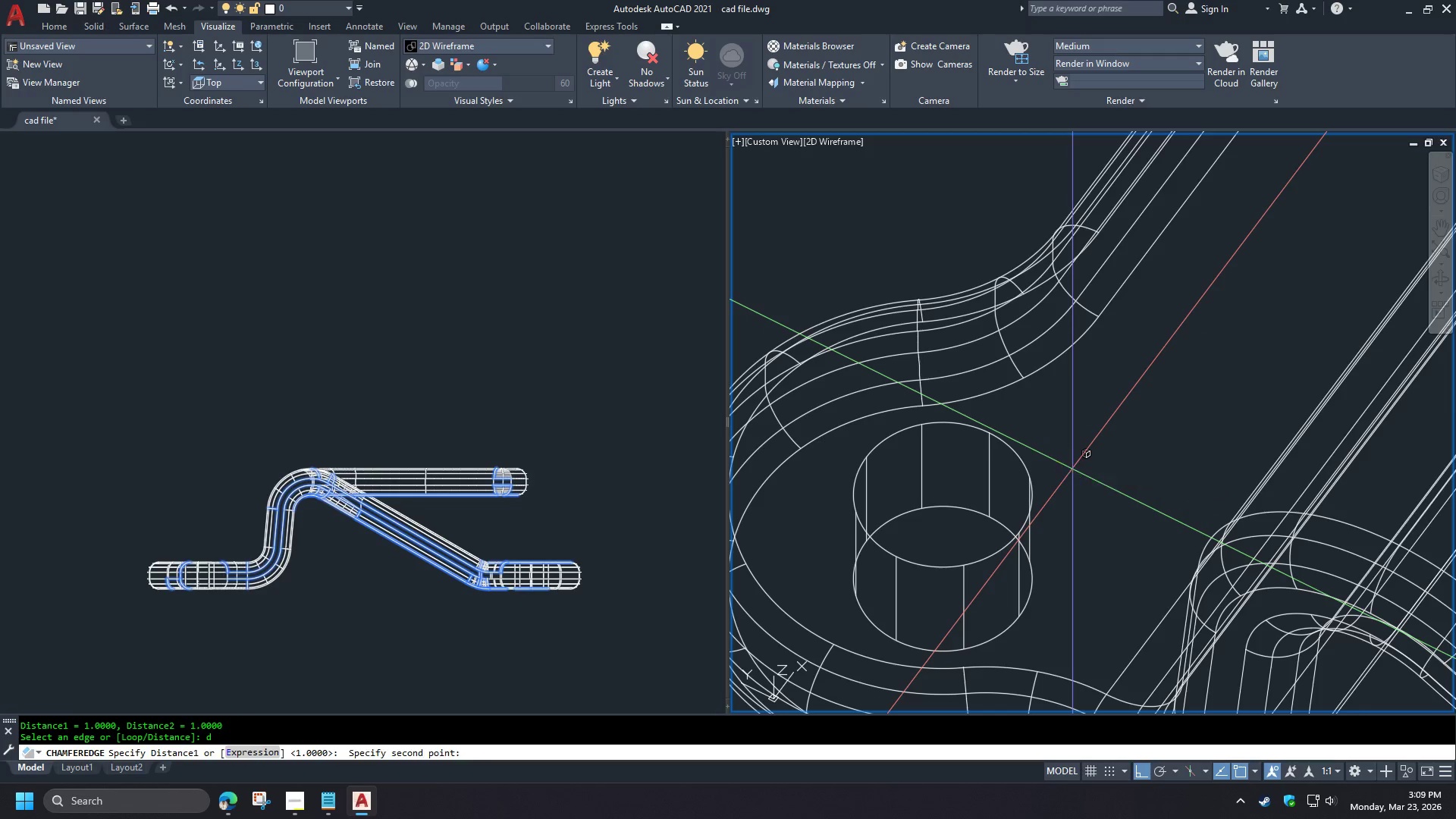 
key(Space)
 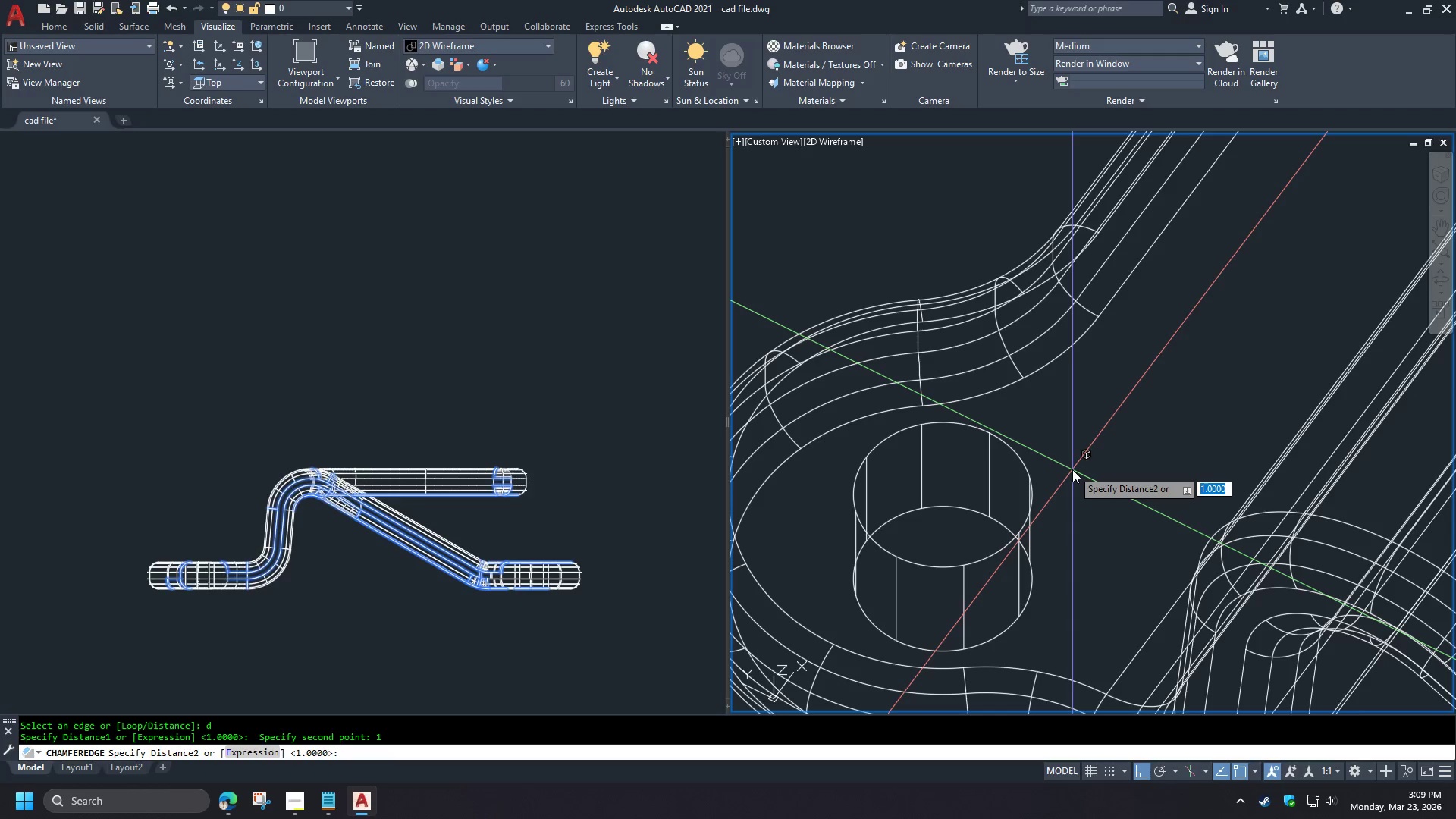 
key(Space)
 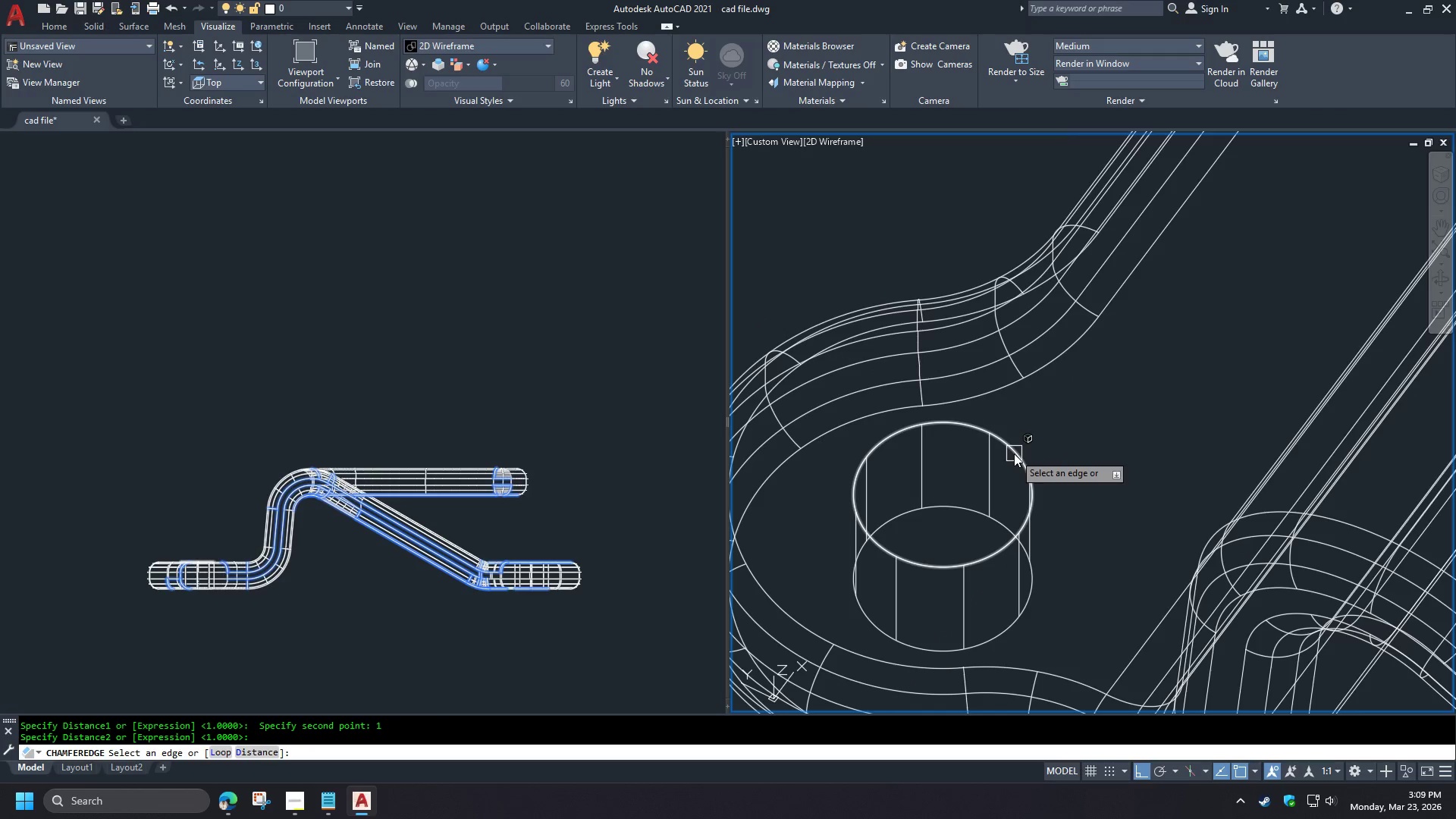 
left_click([1014, 453])
 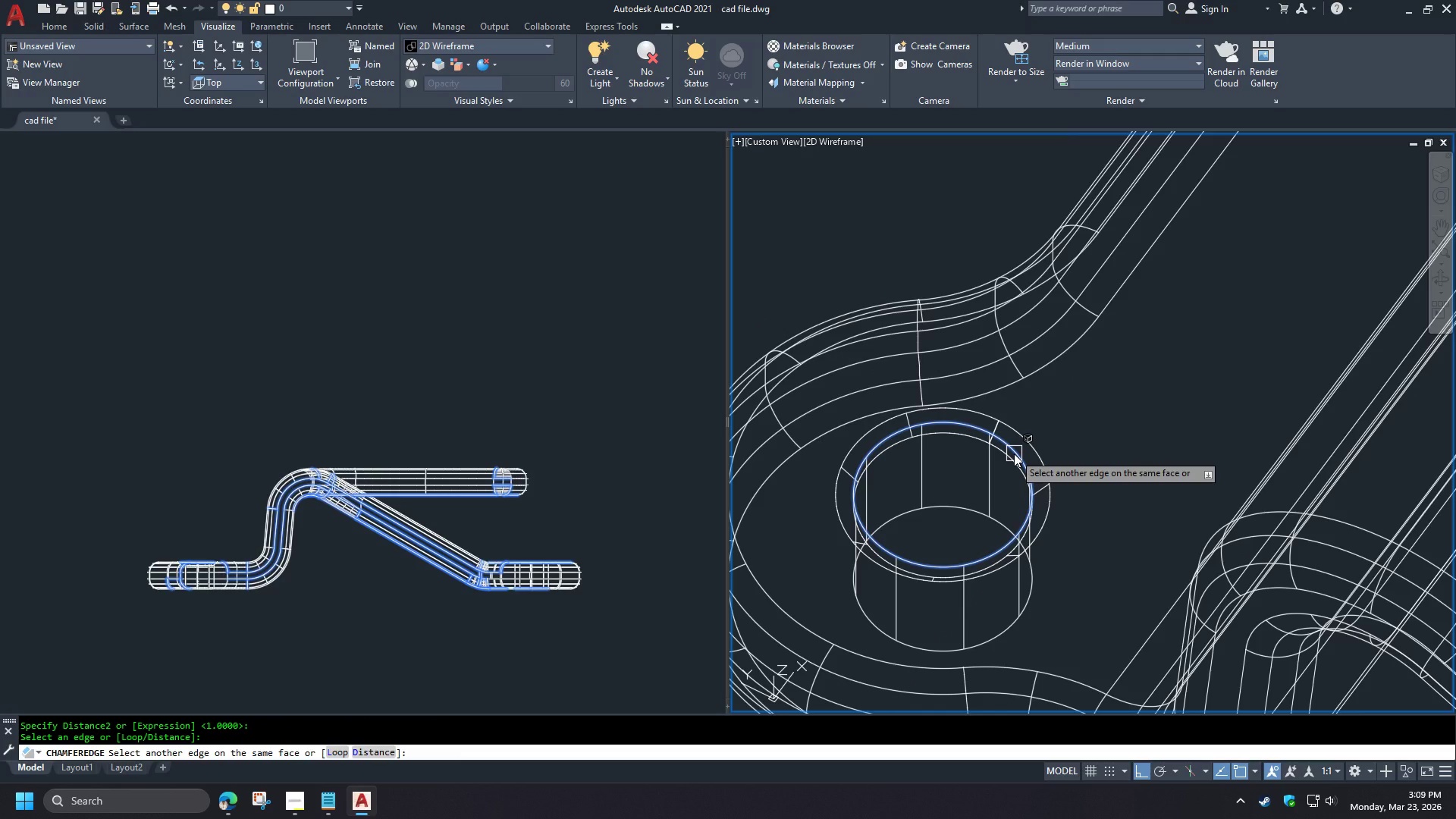 
key(Space)
 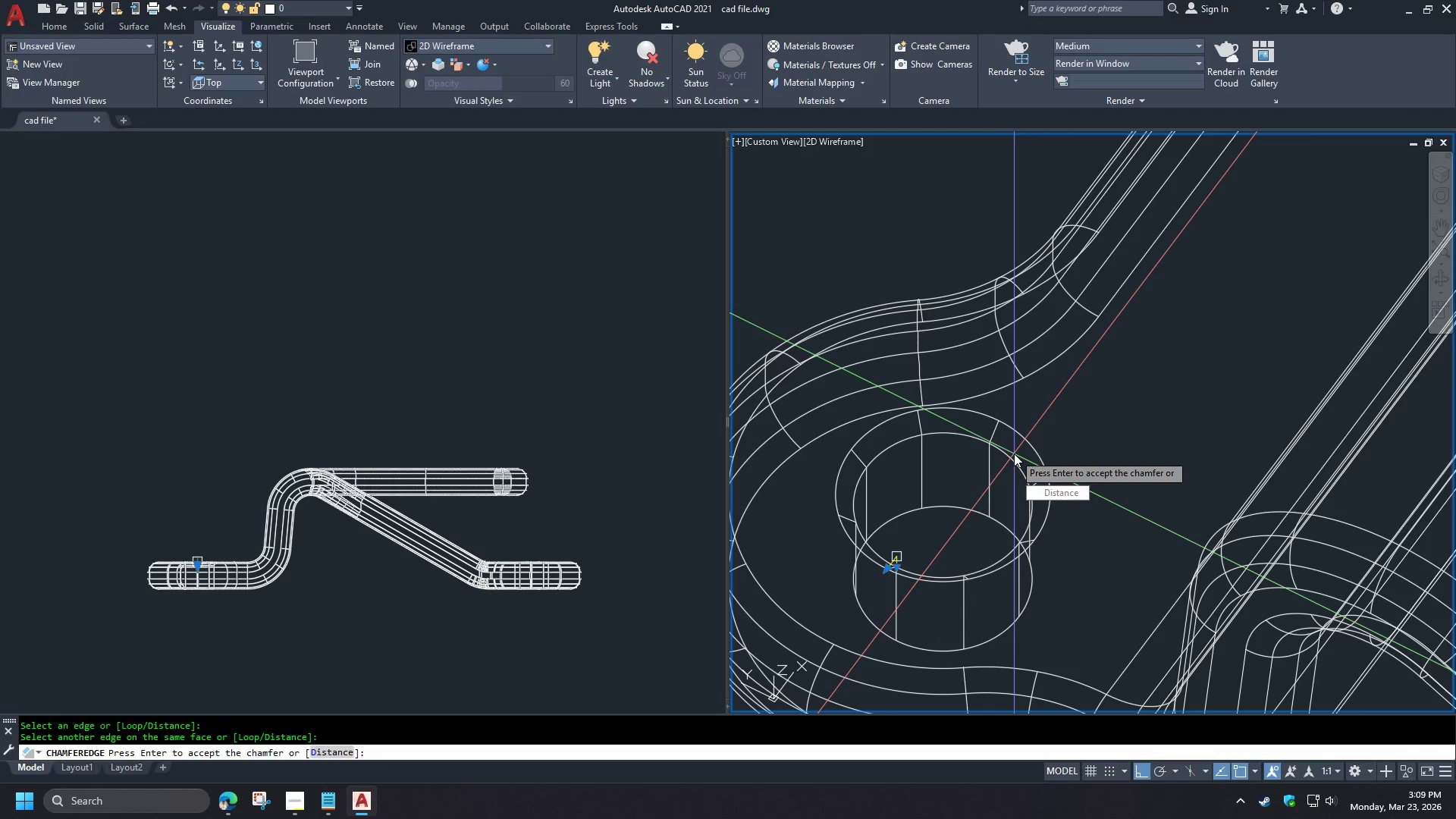 
key(Space)
 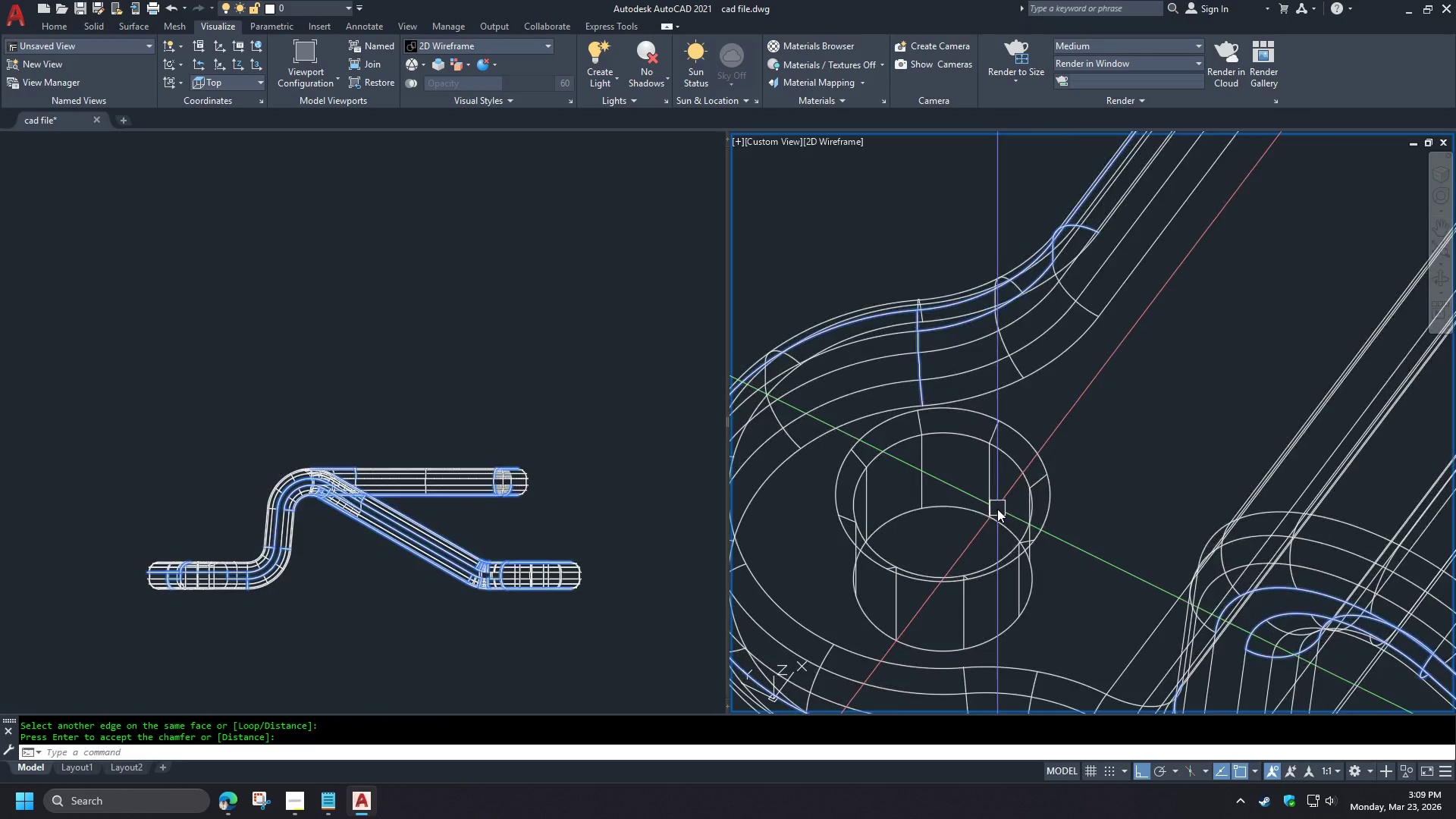 
key(Space)
 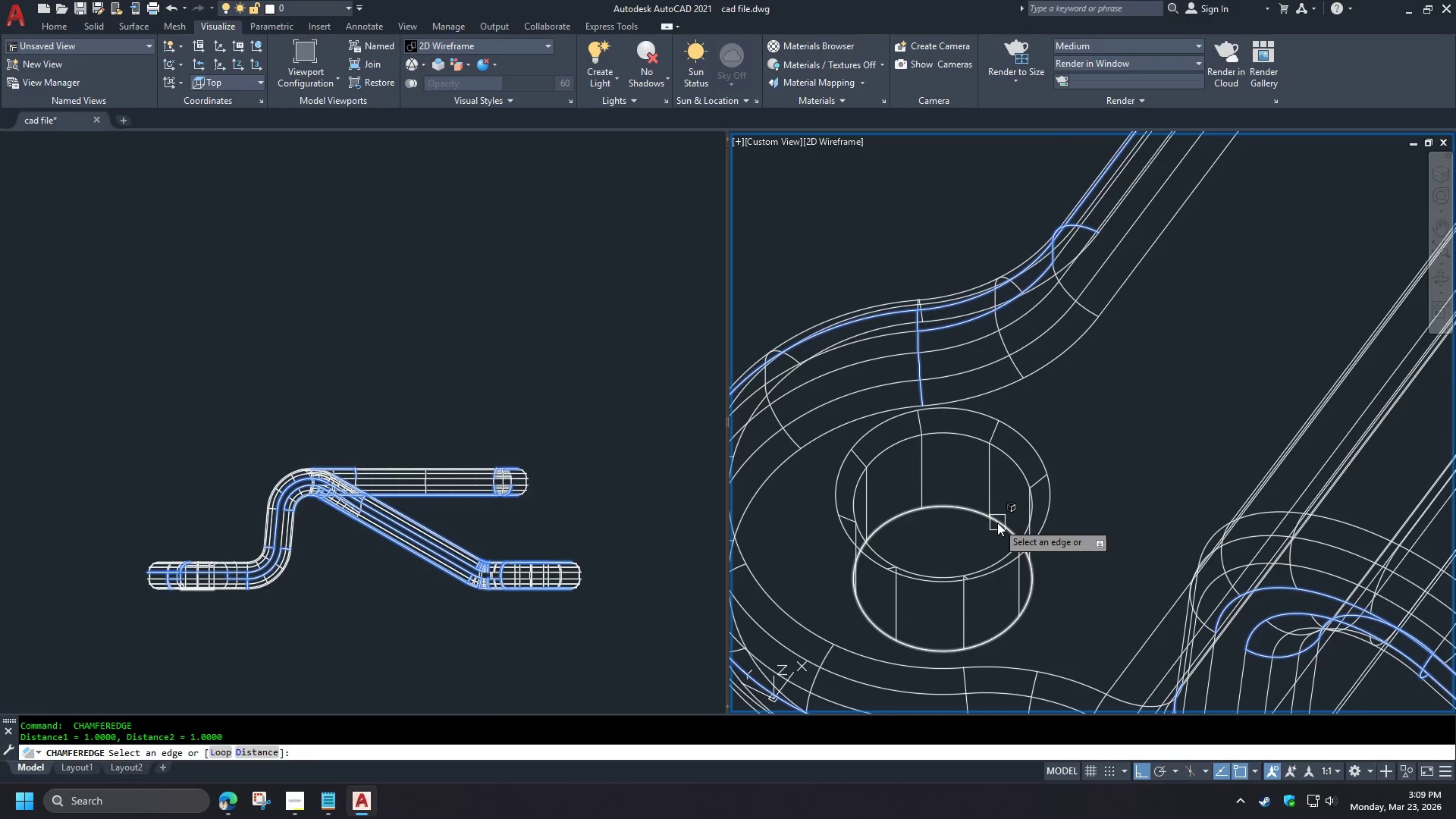 
left_click([997, 522])
 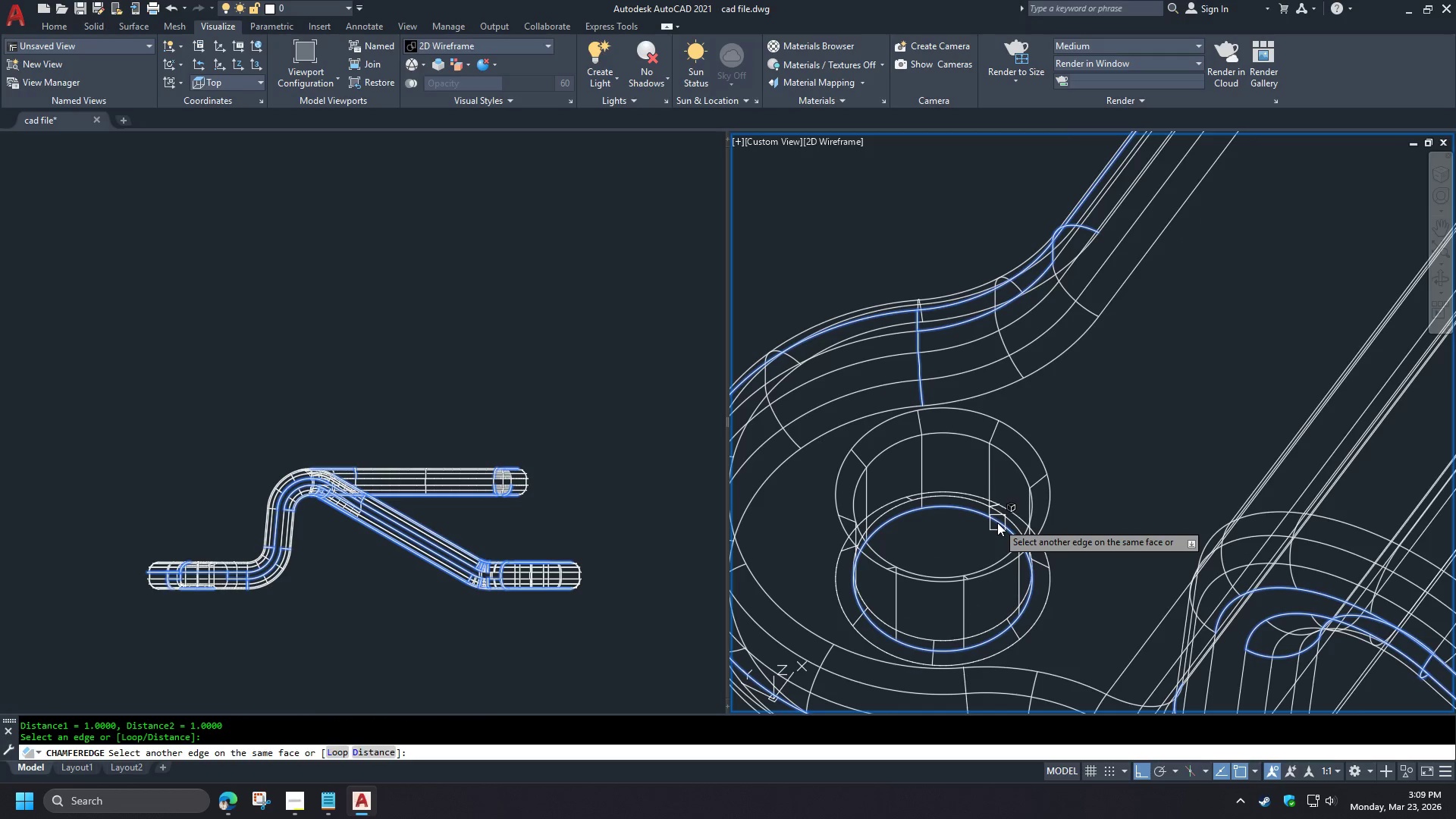 
key(Space)
 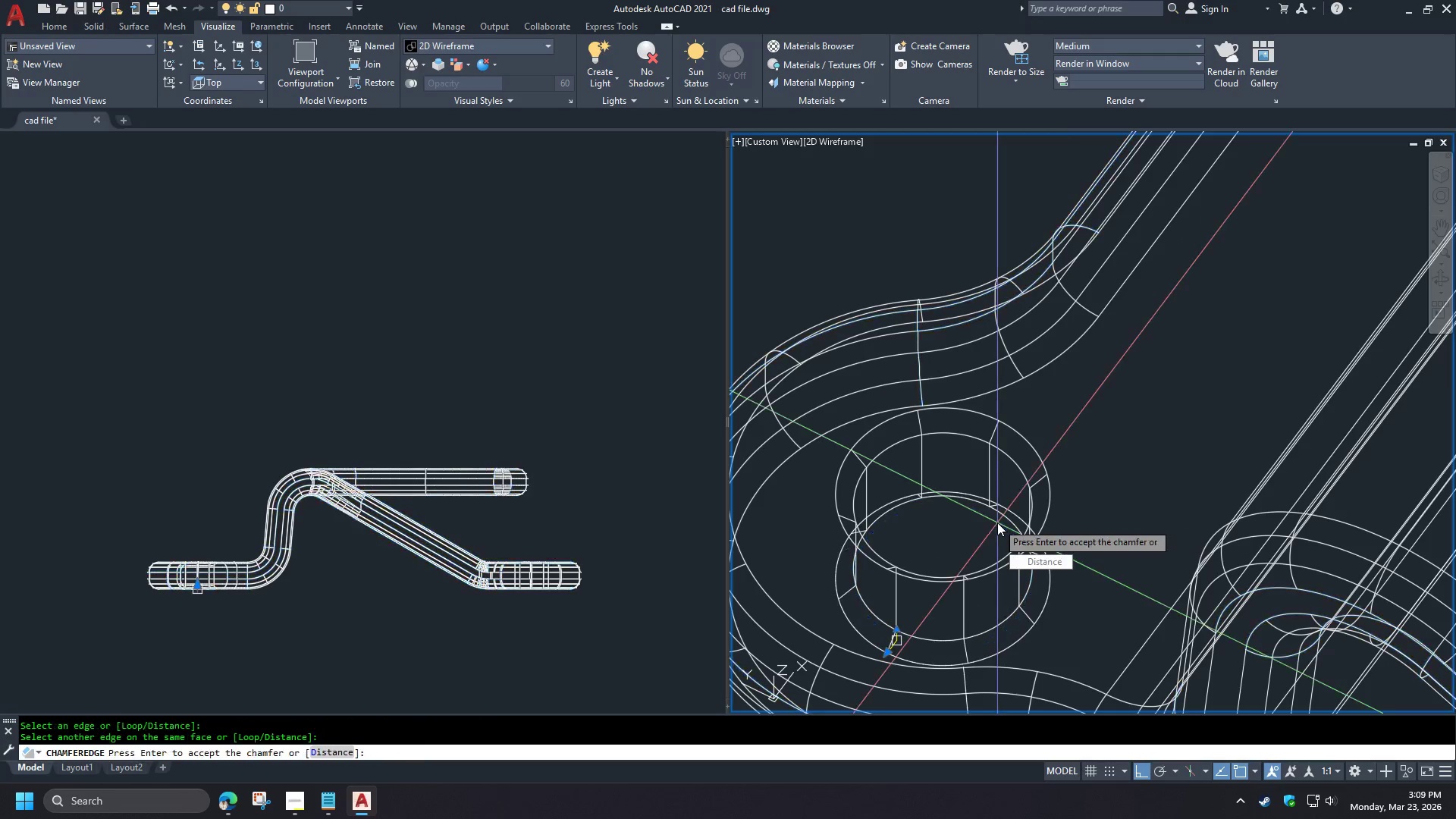 
key(Space)
 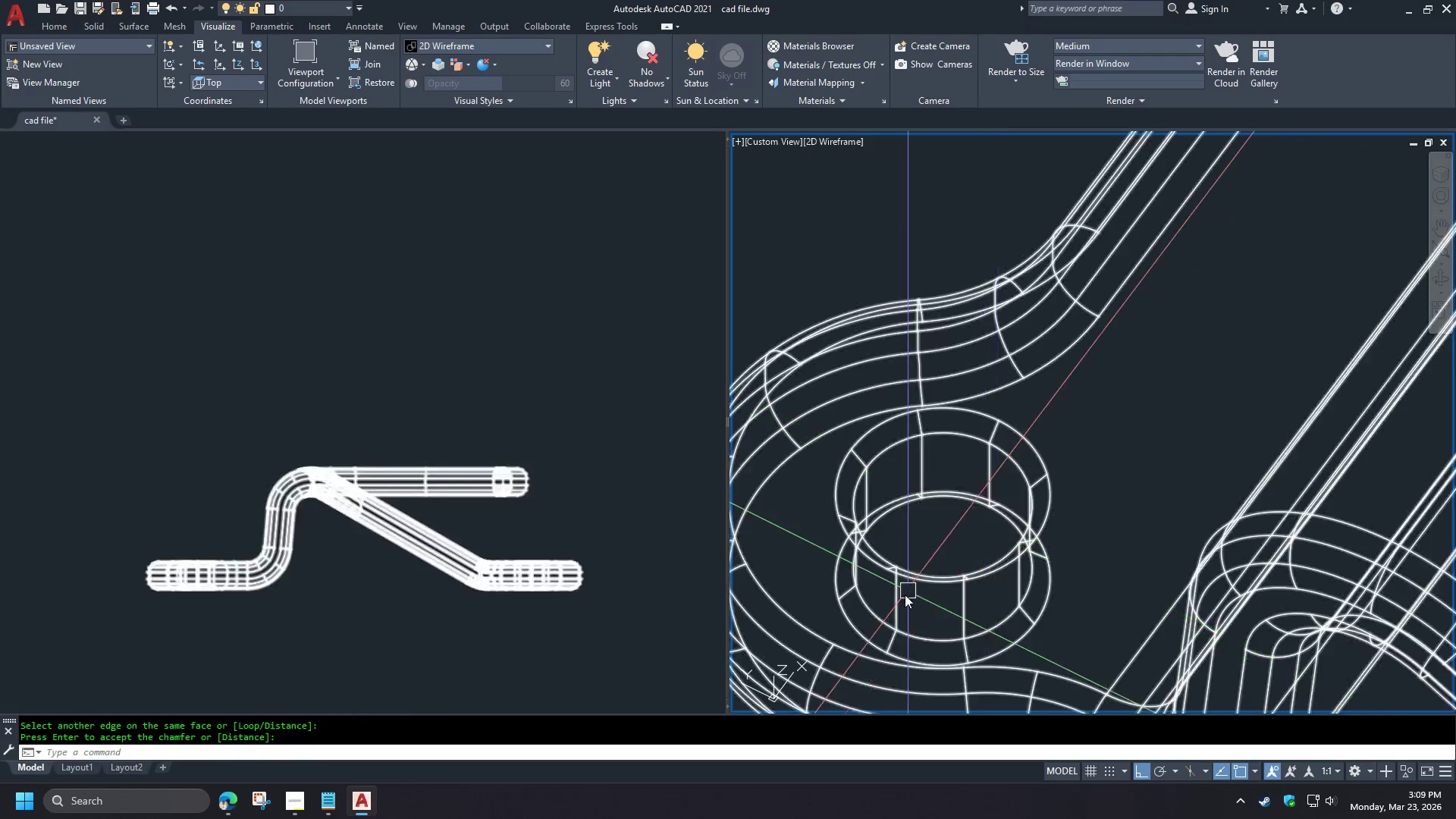 
key(Space)
 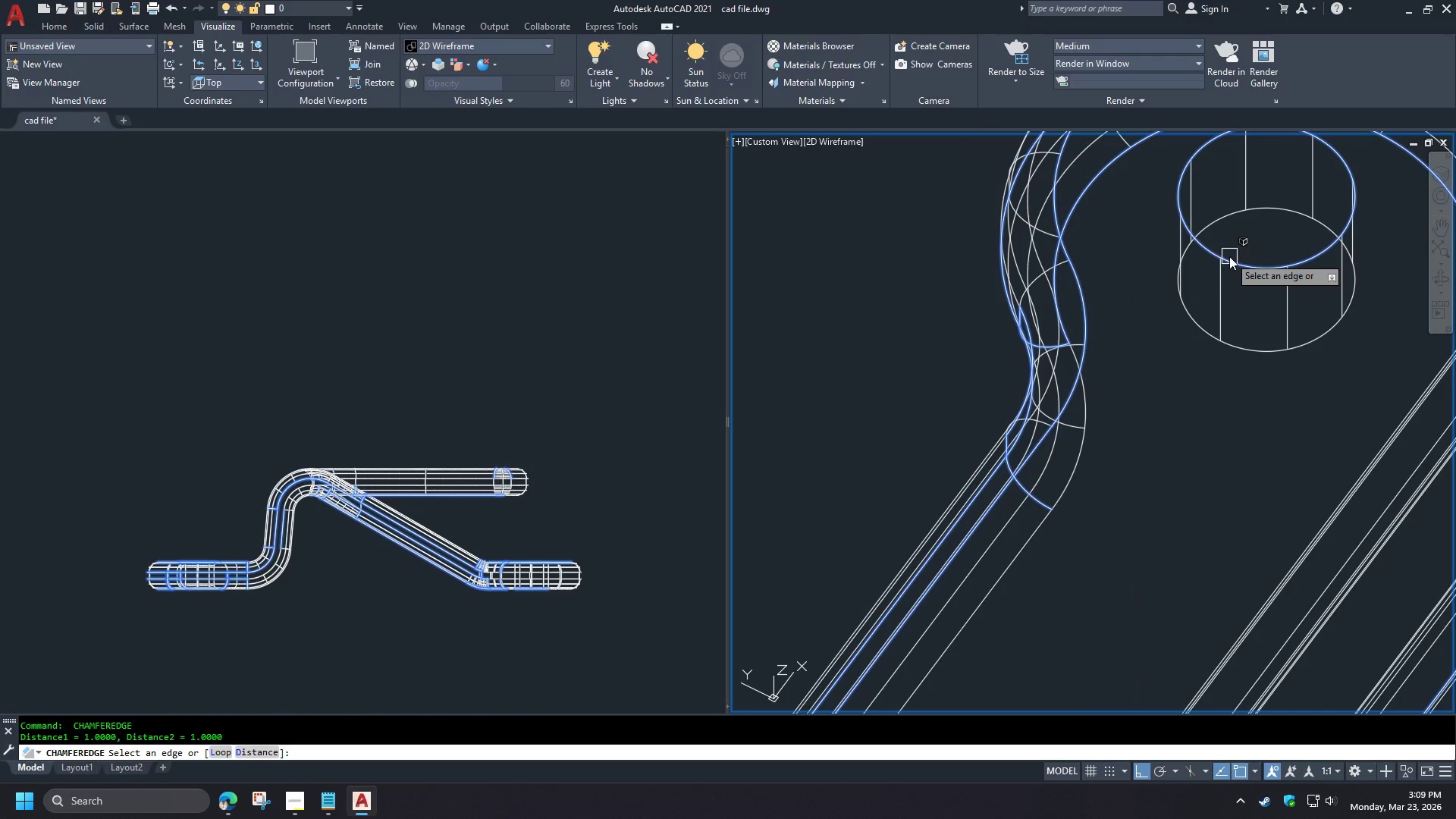 
left_click([1226, 260])
 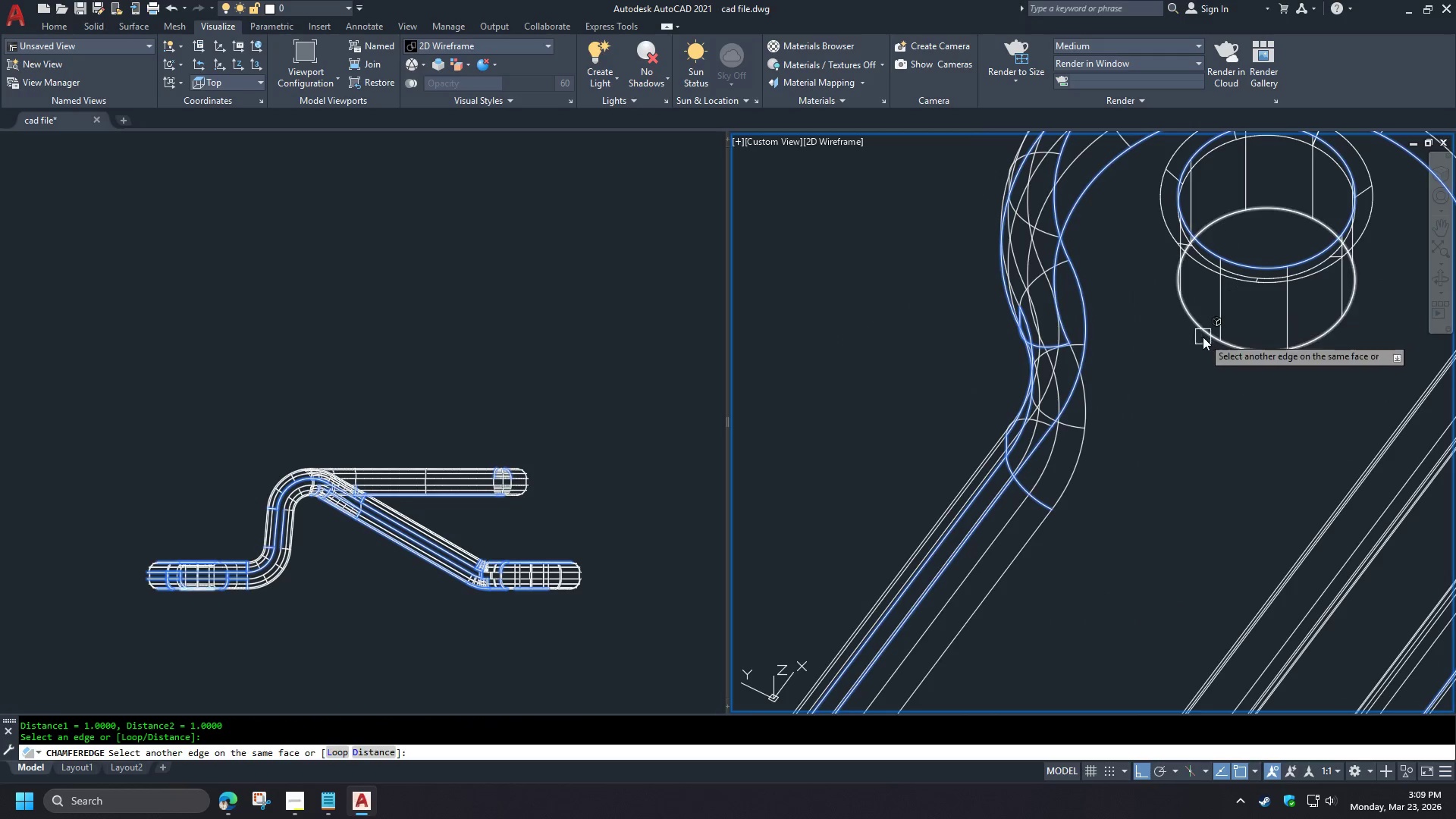 
left_click([1202, 338])
 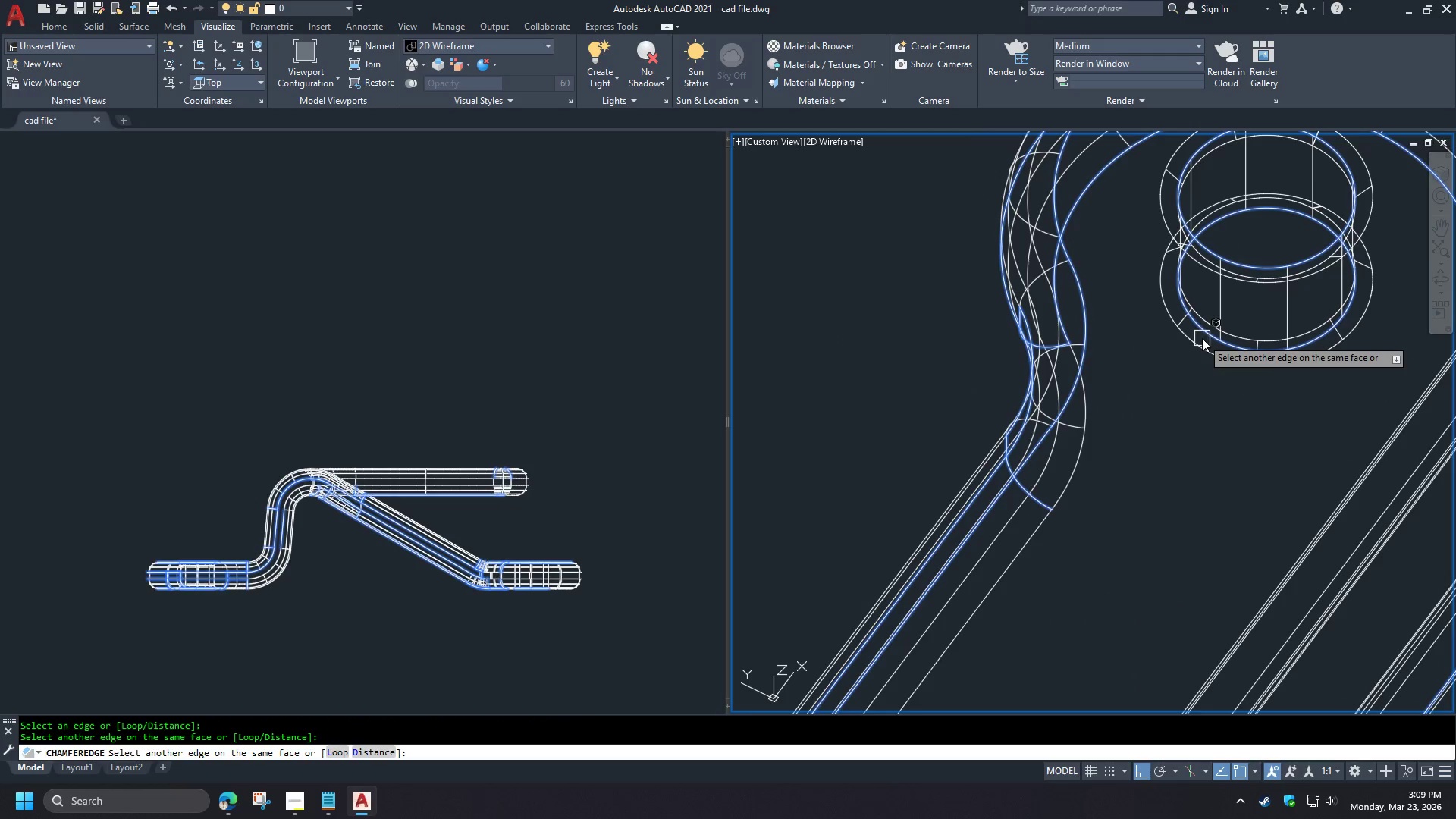 
key(Space)
 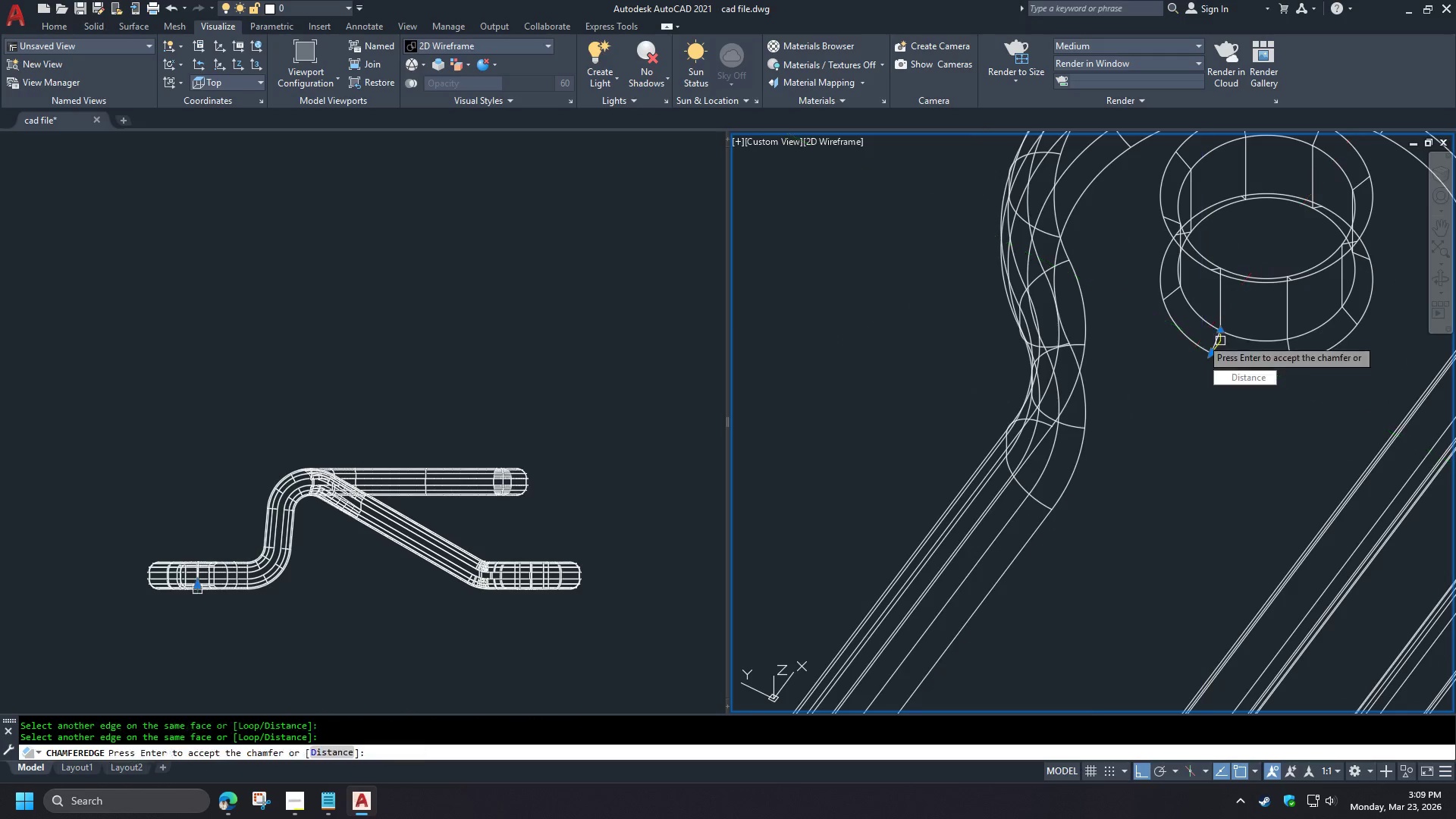 
key(Space)
 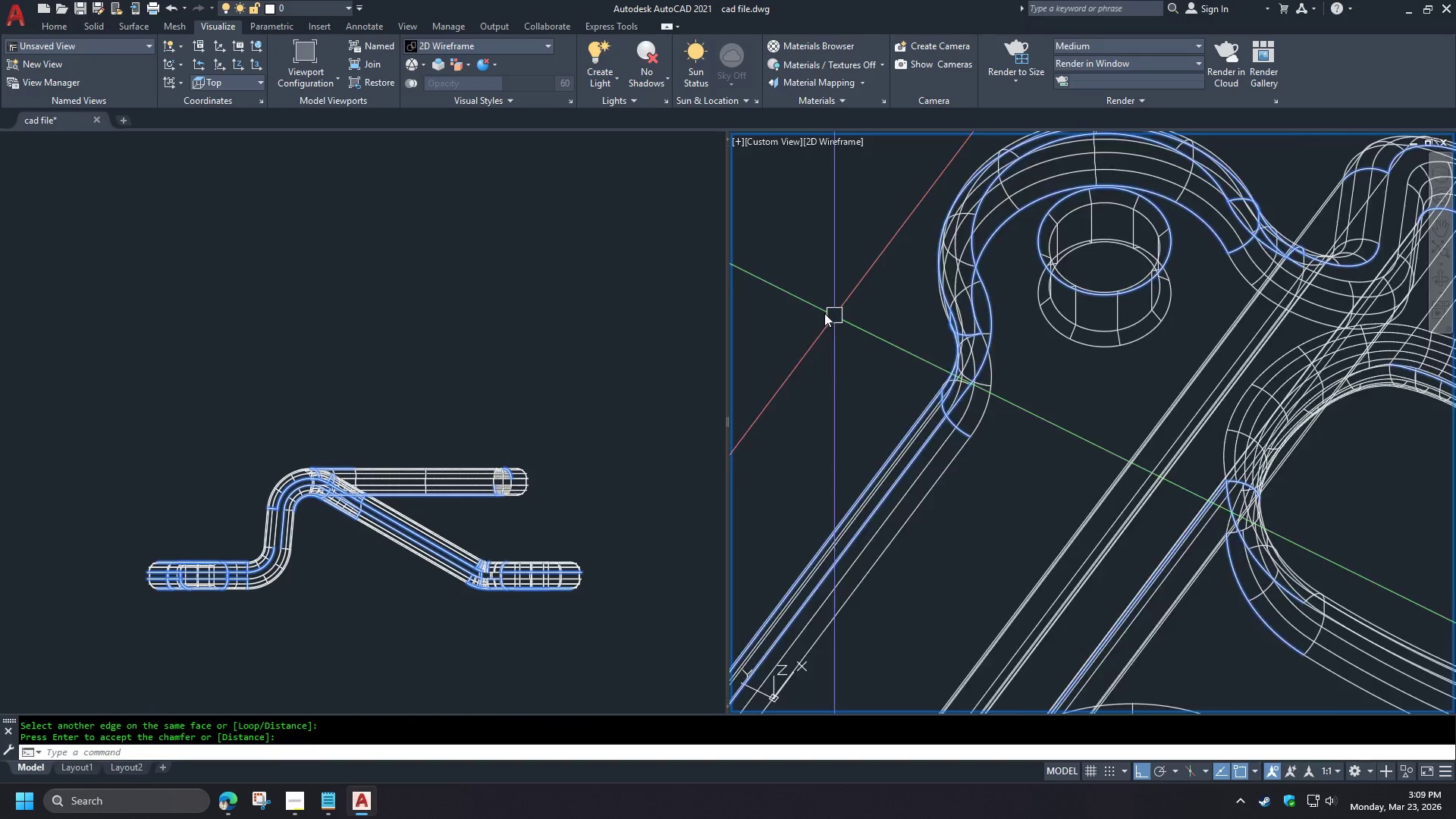 
key(Space)
 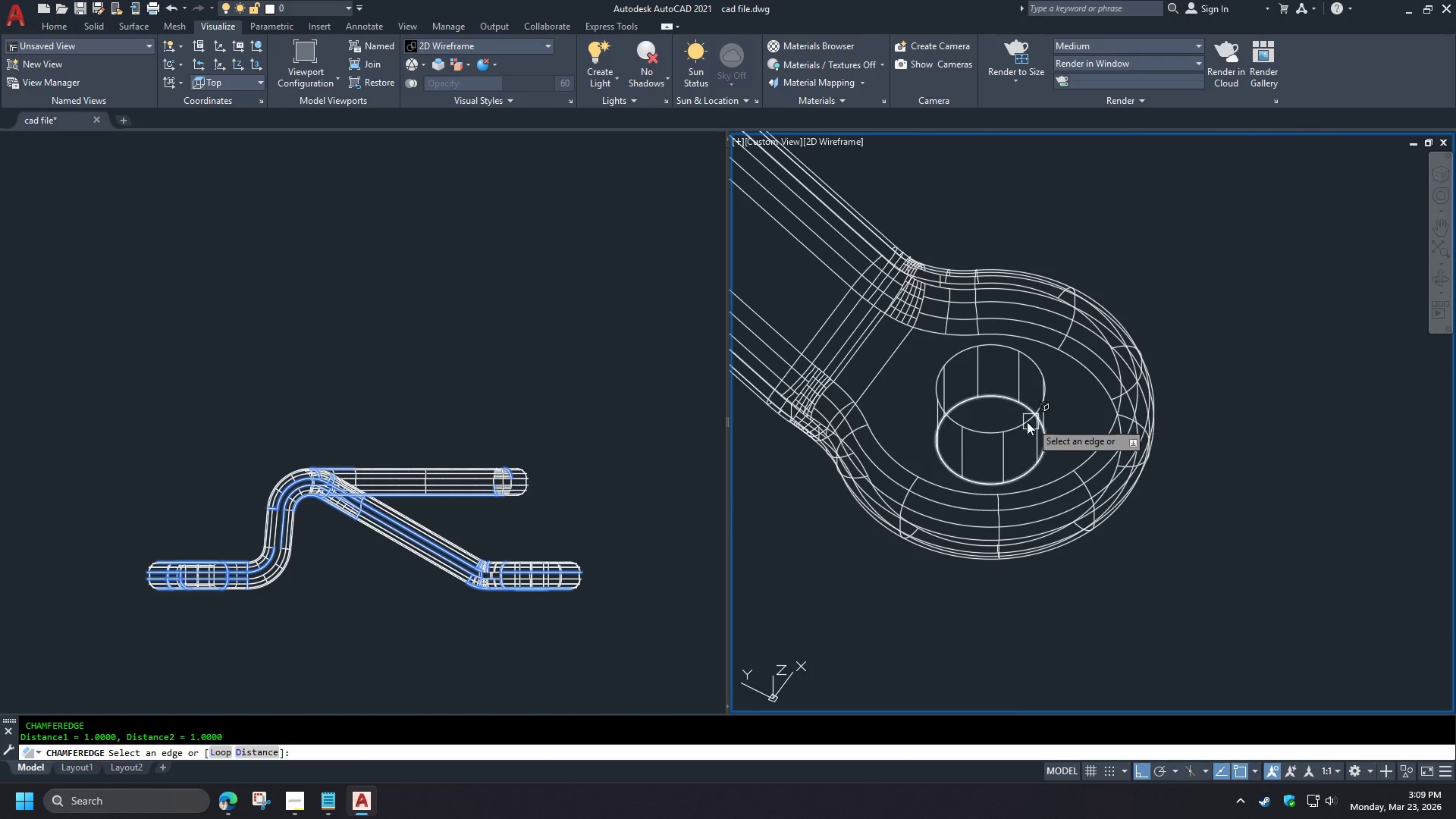 
left_click([1024, 422])
 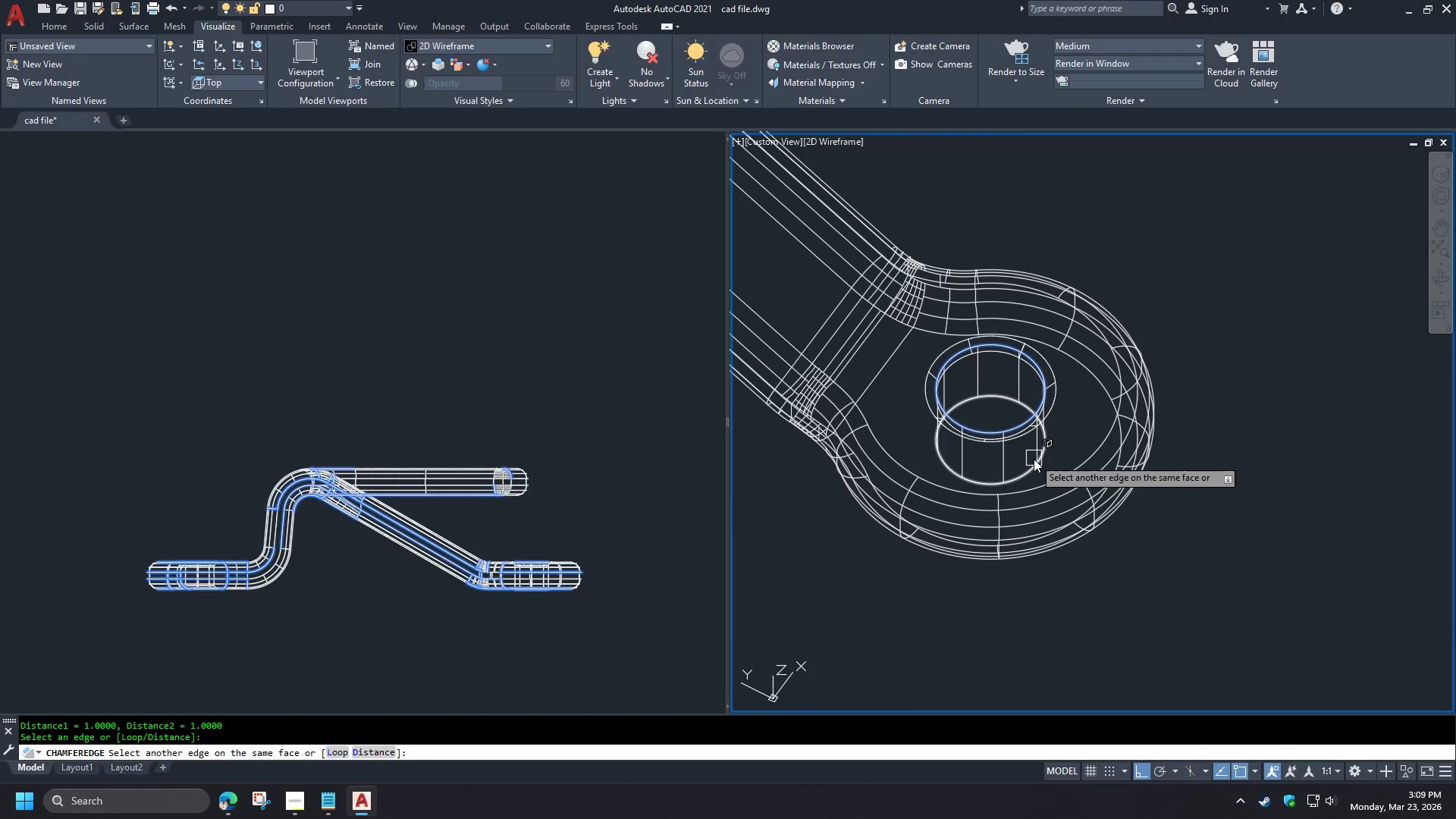 
left_click([1034, 461])
 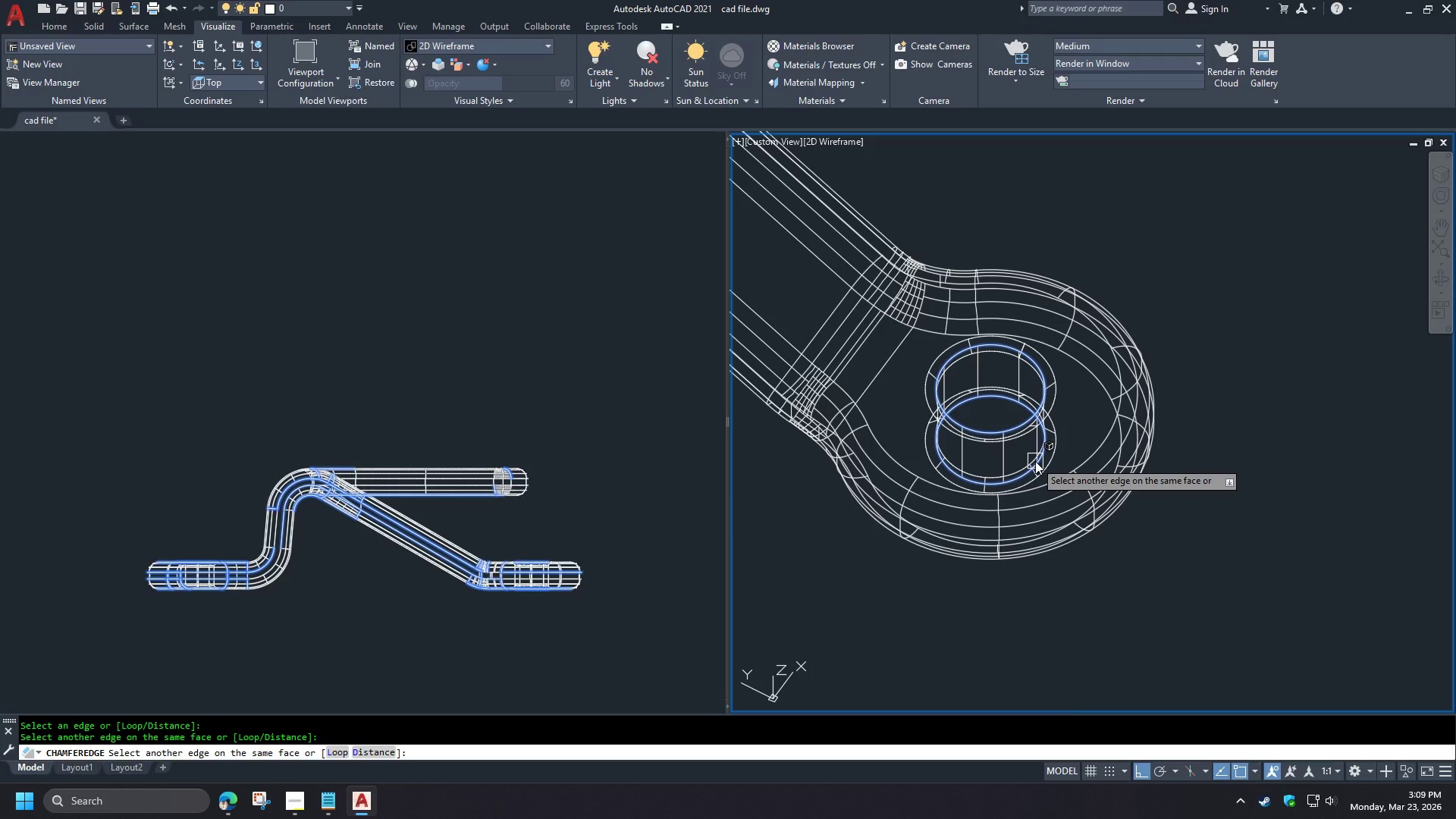 
key(Space)
 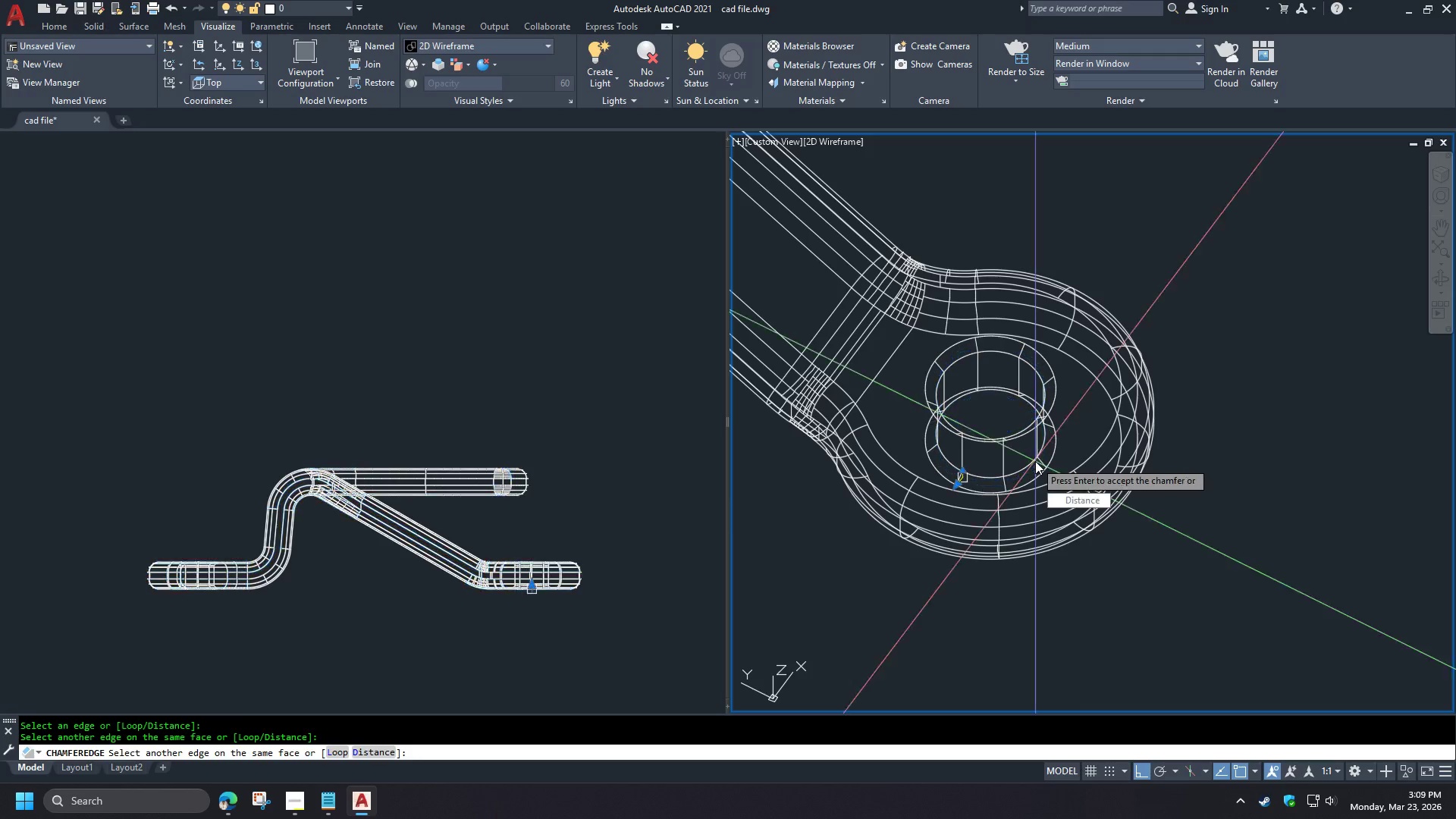 
key(Space)
 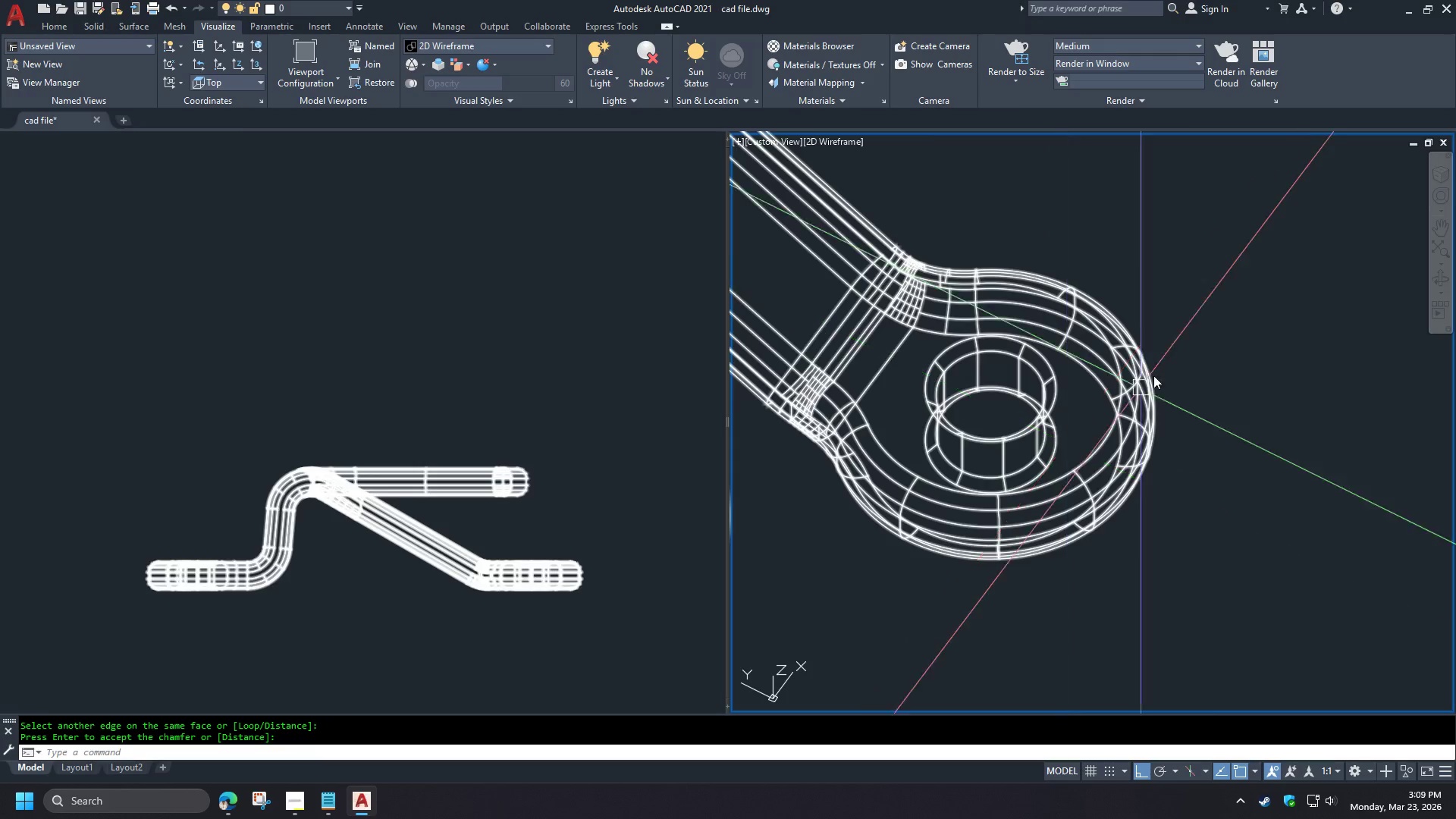 
key(Space)
 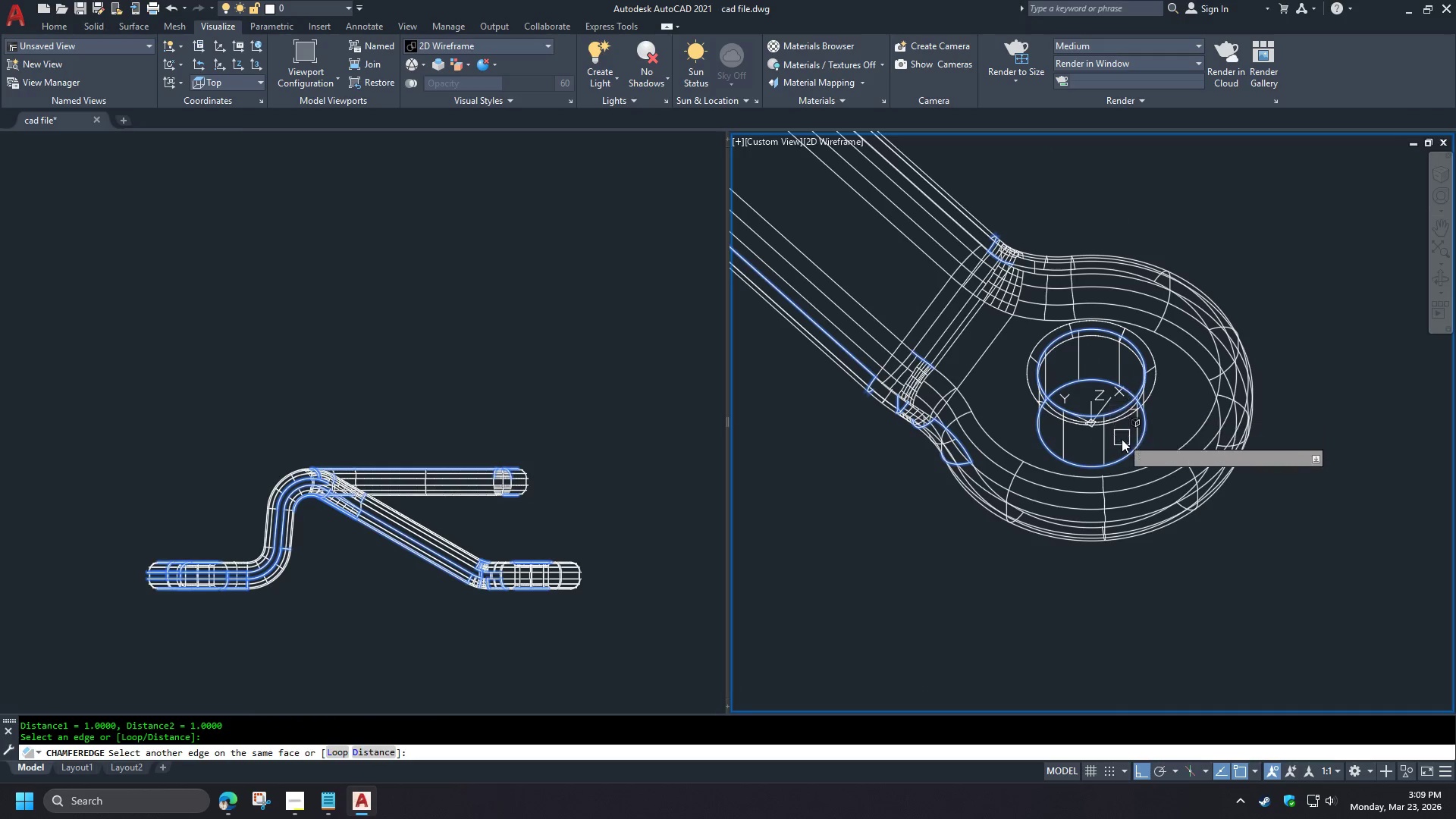 
double_click([1125, 448])
 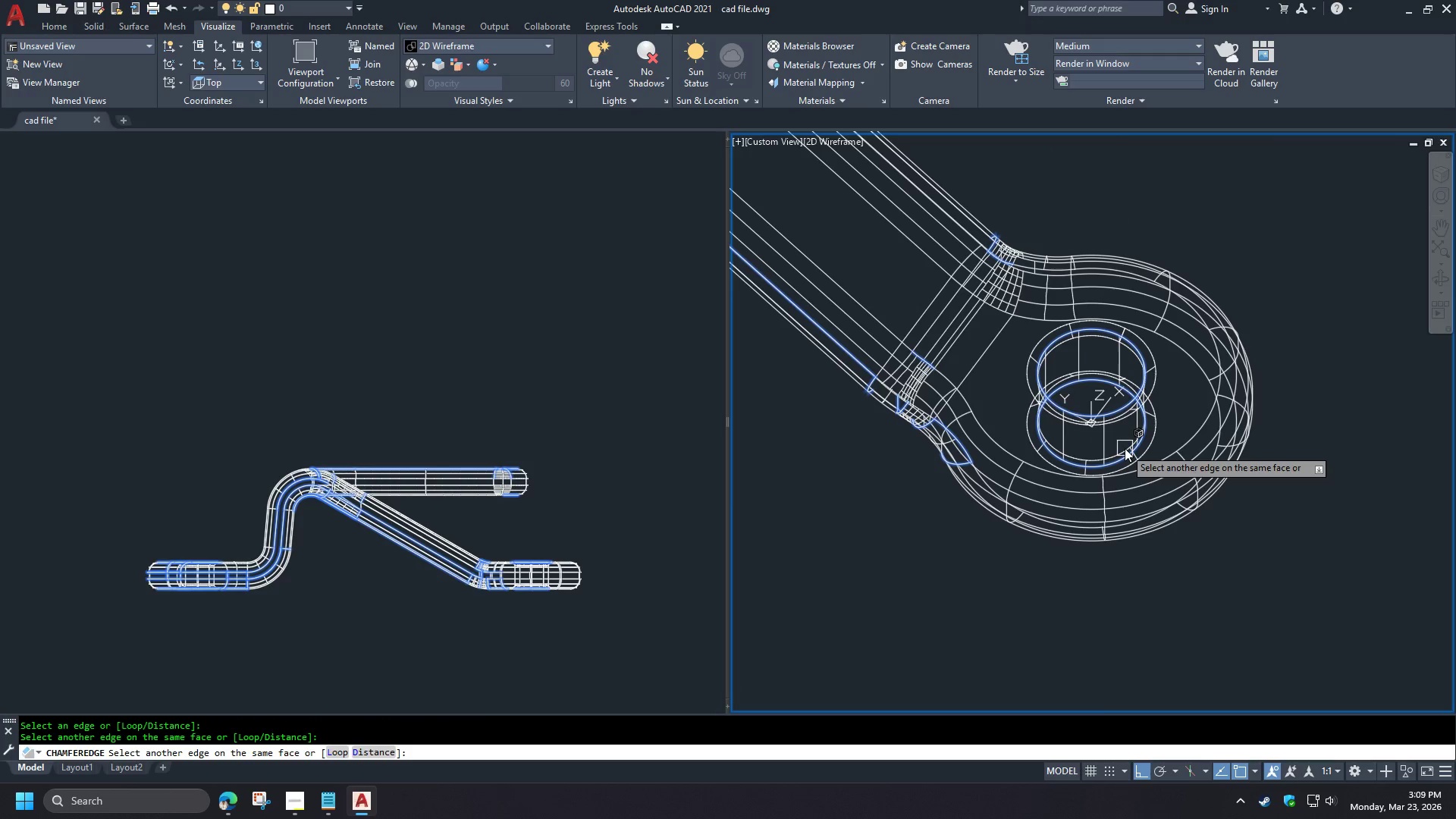 
key(Space)
 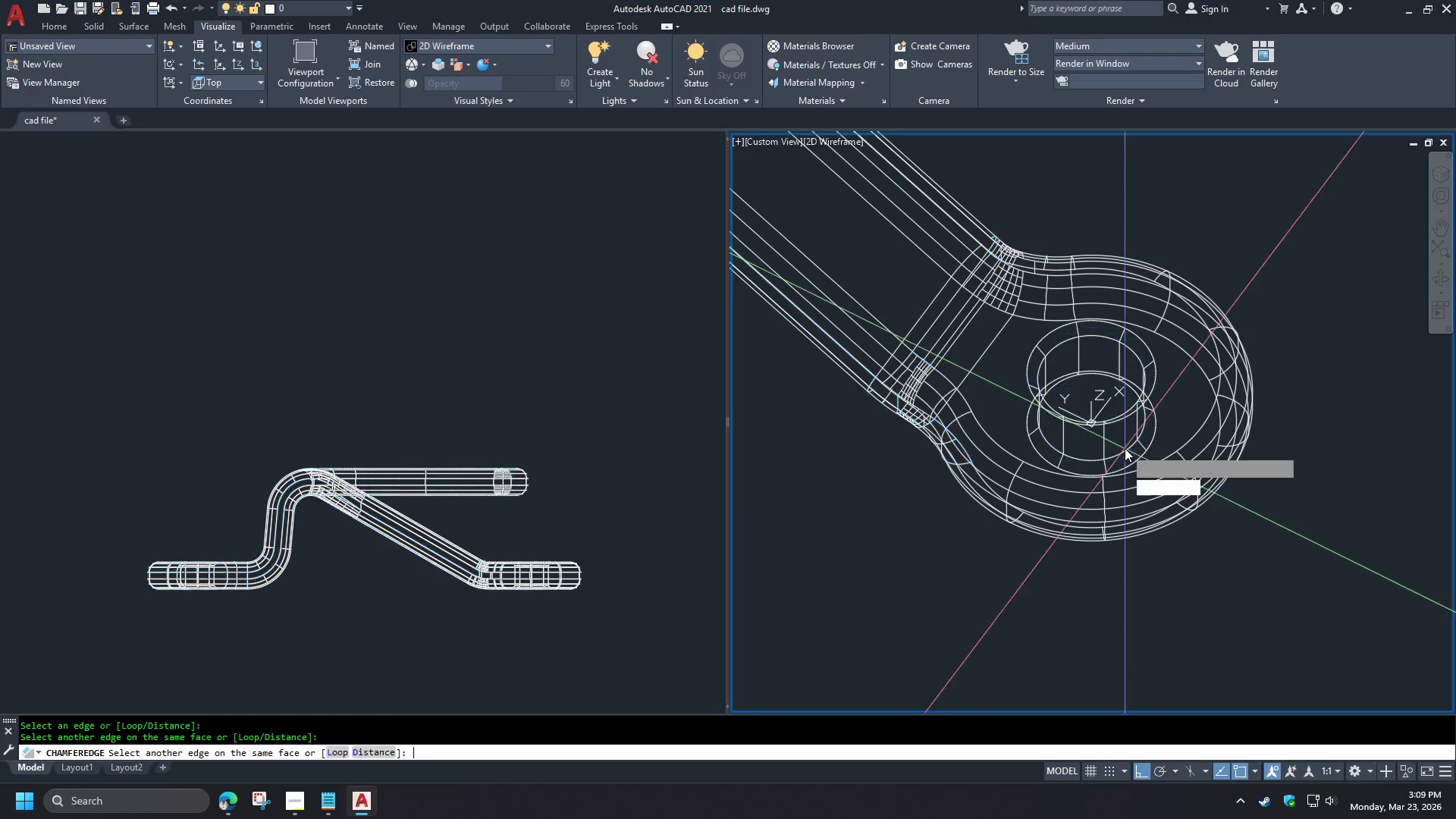 
key(Space)
 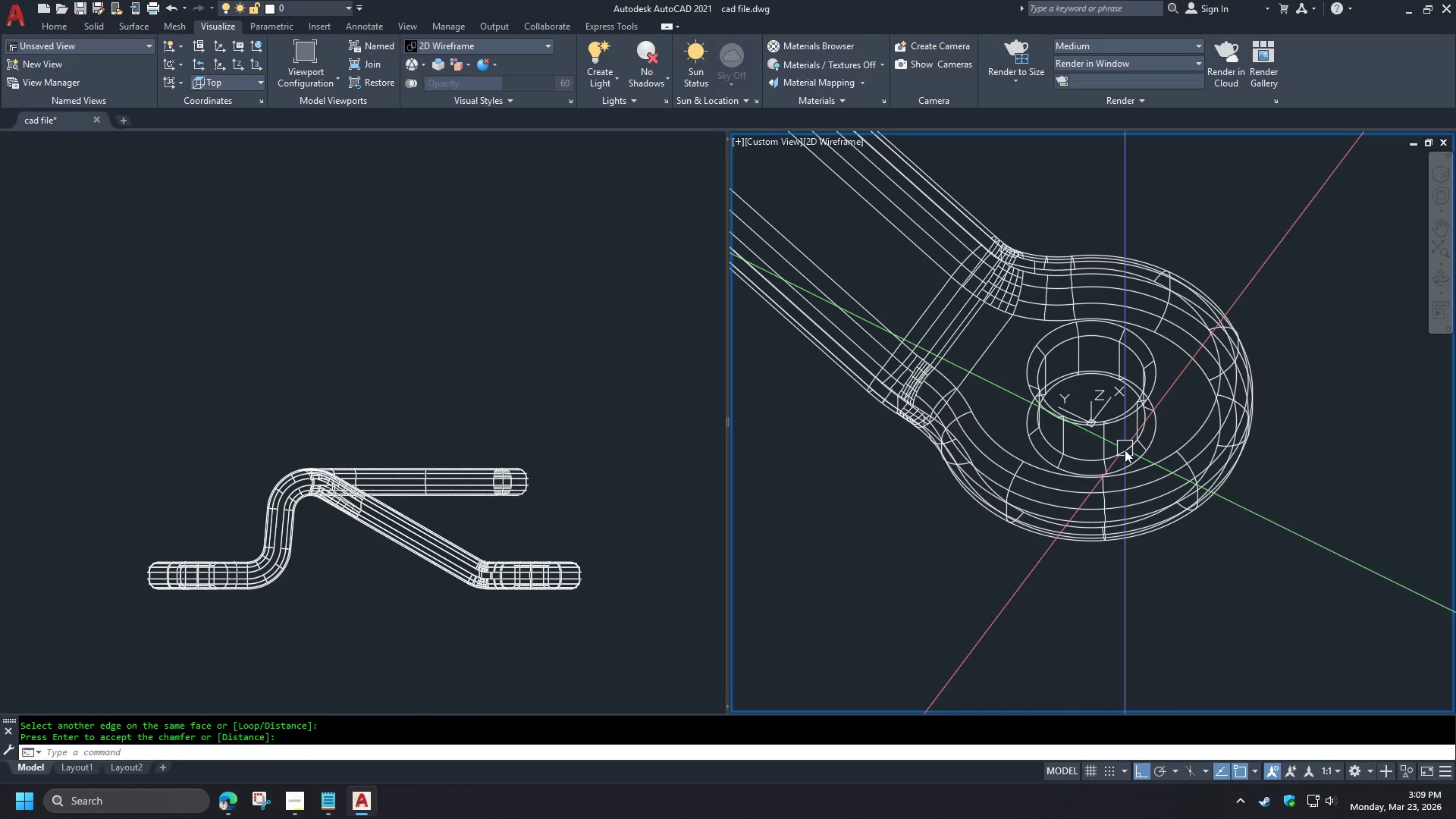 
hold_key(key=ShiftLeft, duration=1.5)
 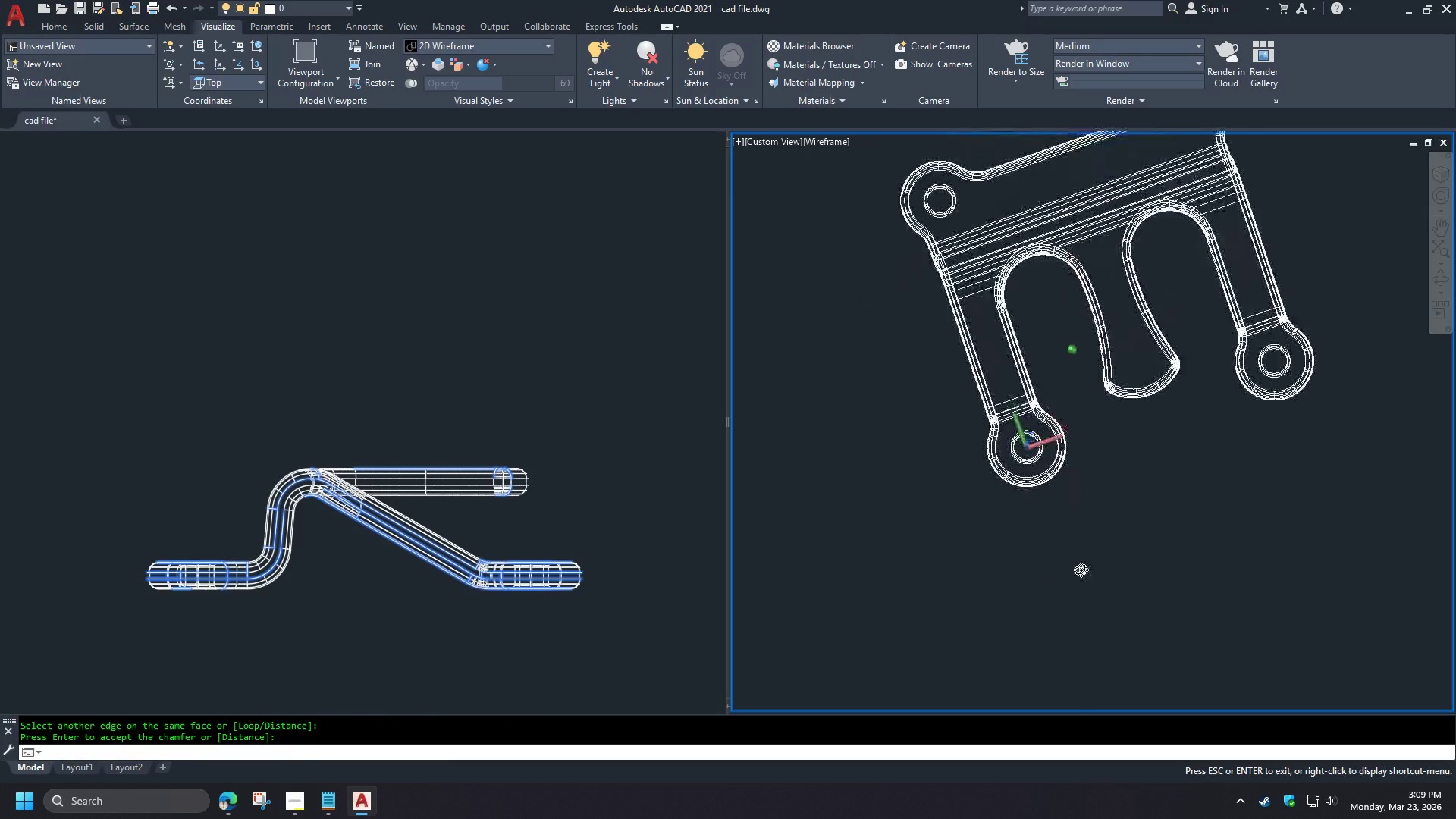 
hold_key(key=ShiftLeft, duration=1.53)
 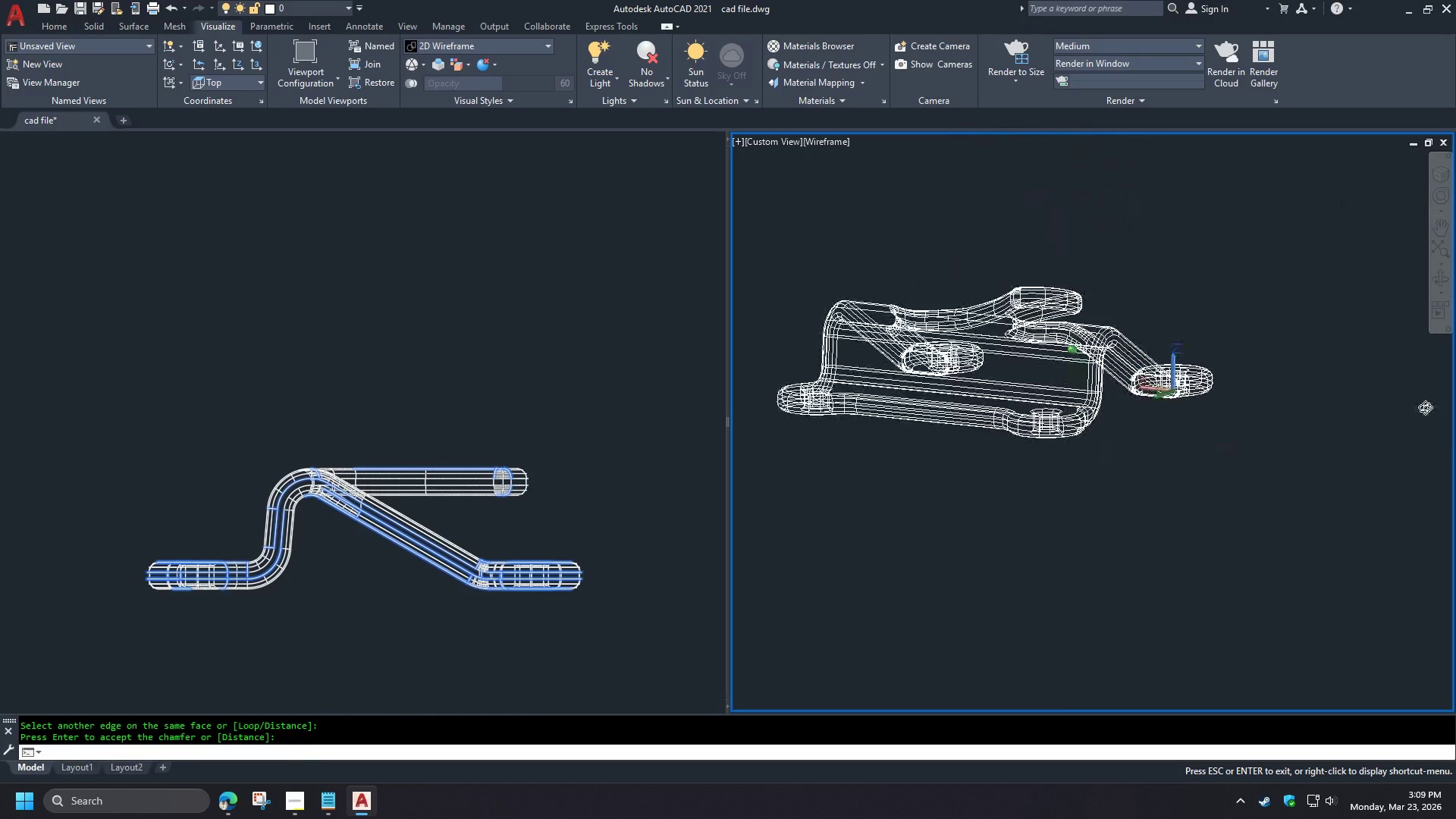 
scroll: coordinate [1106, 287], scroll_direction: none, amount: 0.0
 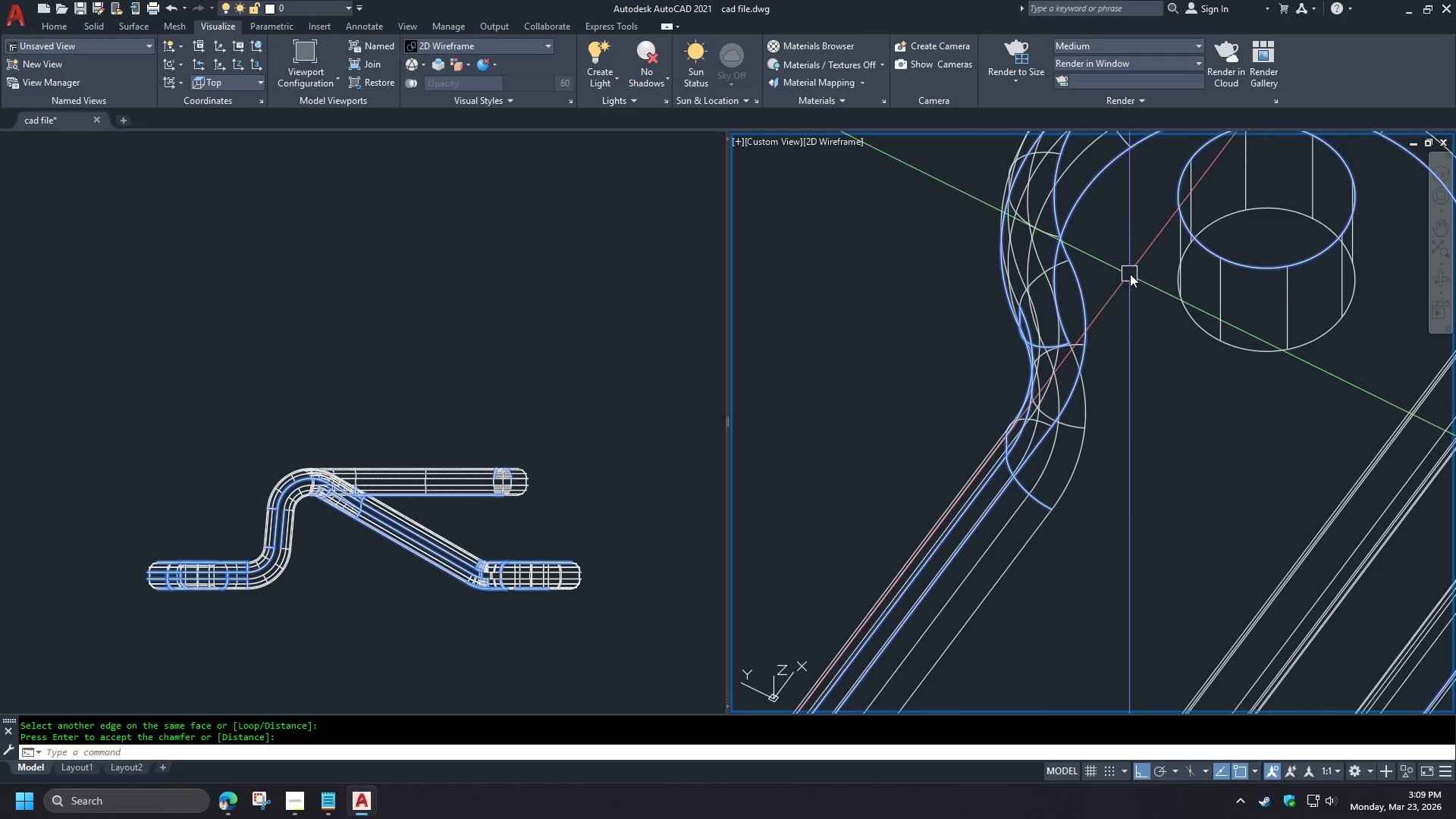 
hold_key(key=ShiftLeft, duration=1.5)
 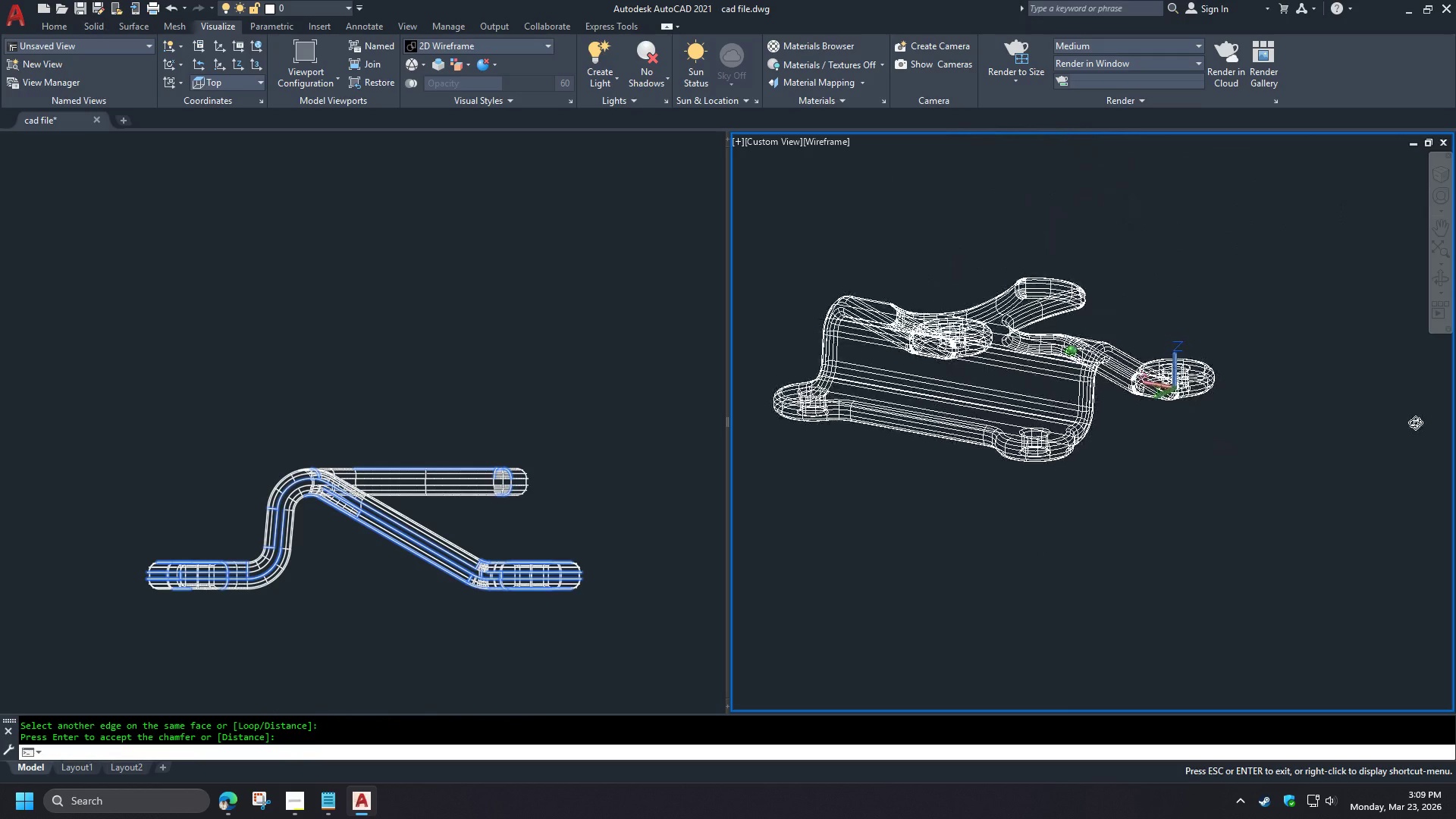 
hold_key(key=ShiftLeft, duration=1.5)
 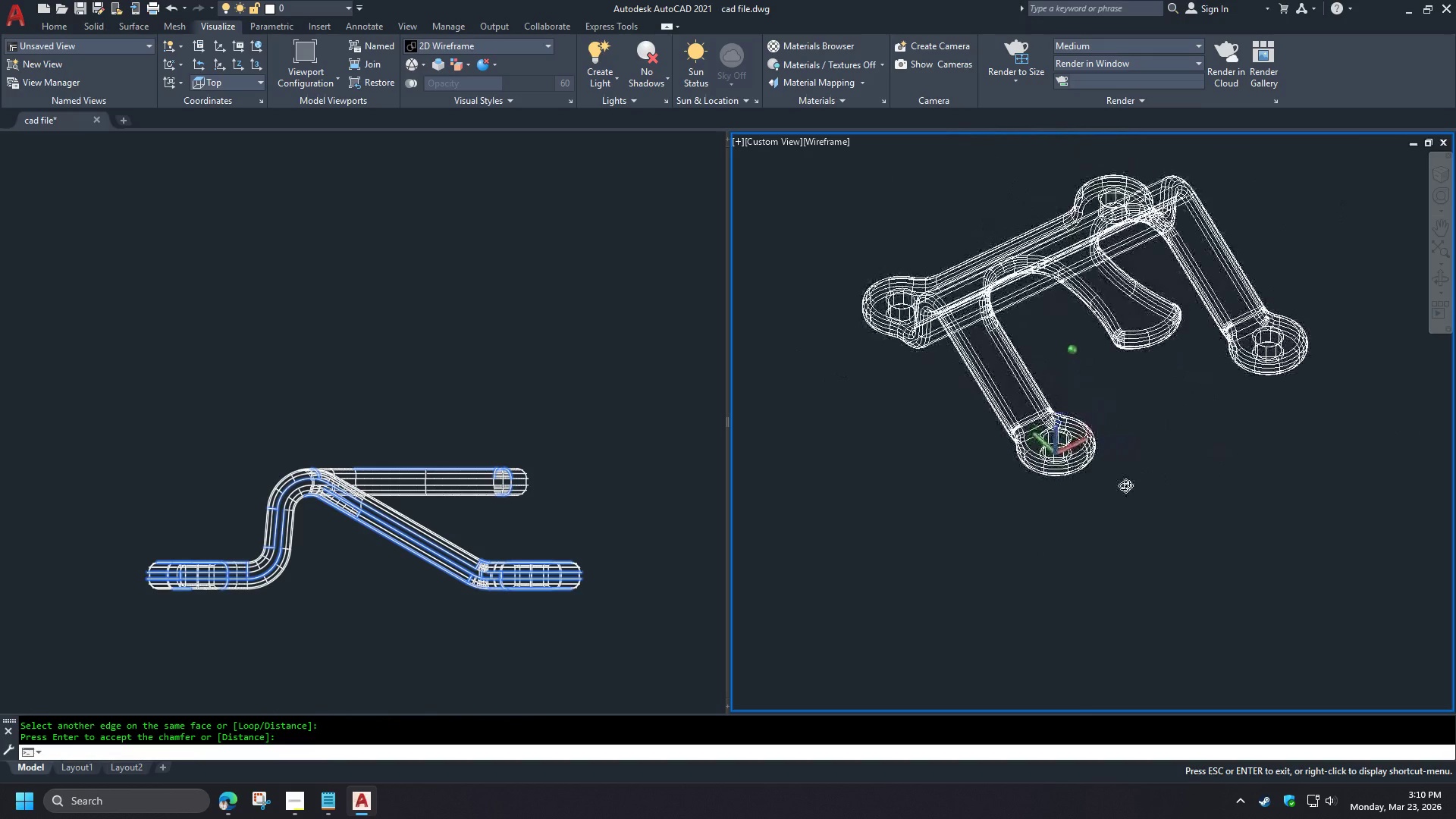 
scroll: coordinate [962, 372], scroll_direction: down, amount: 1.0
 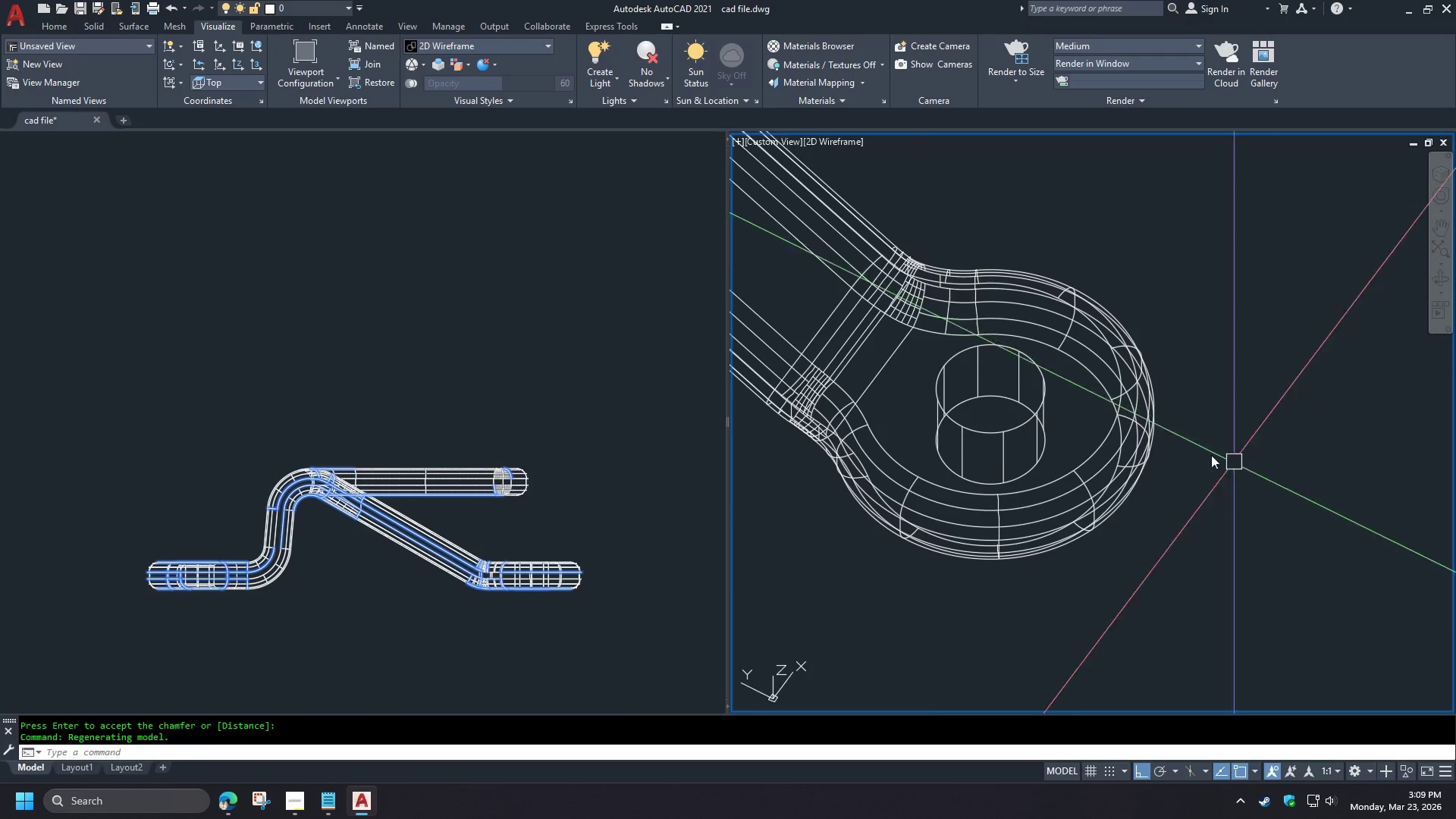 
hold_key(key=ShiftLeft, duration=1.52)
 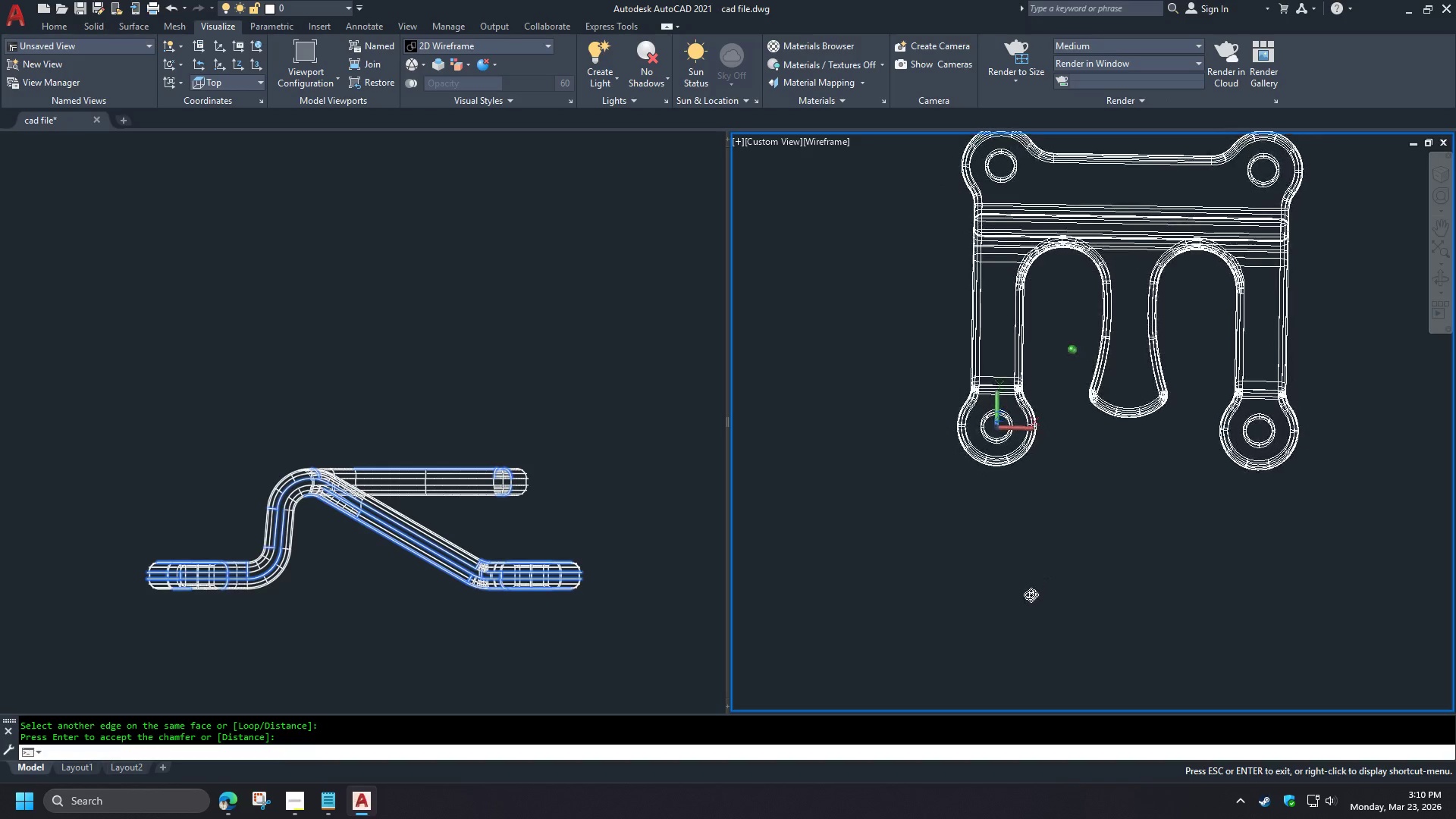 
hold_key(key=ShiftLeft, duration=1.36)
 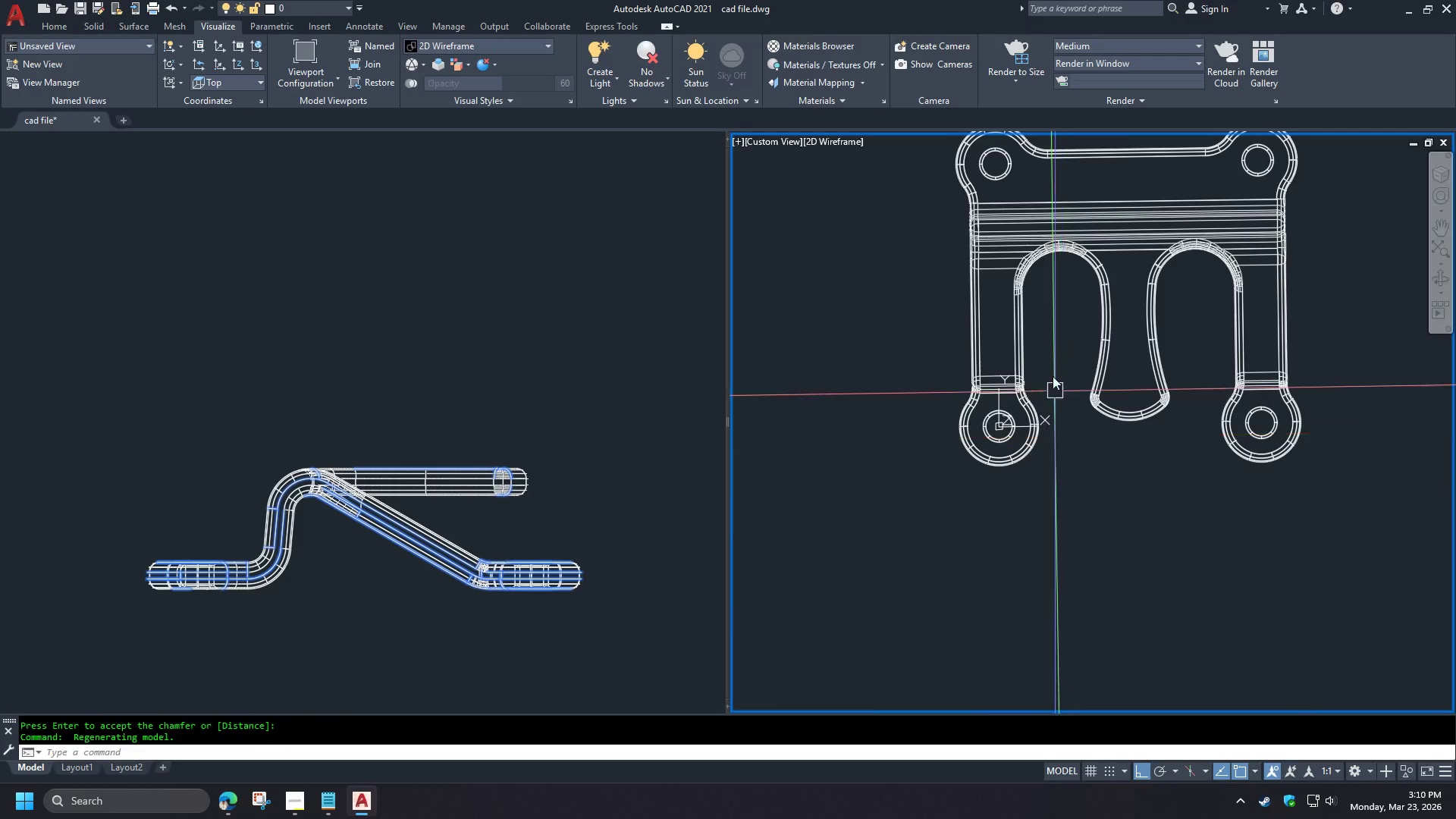 
scroll: coordinate [1084, 453], scroll_direction: none, amount: 0.0
 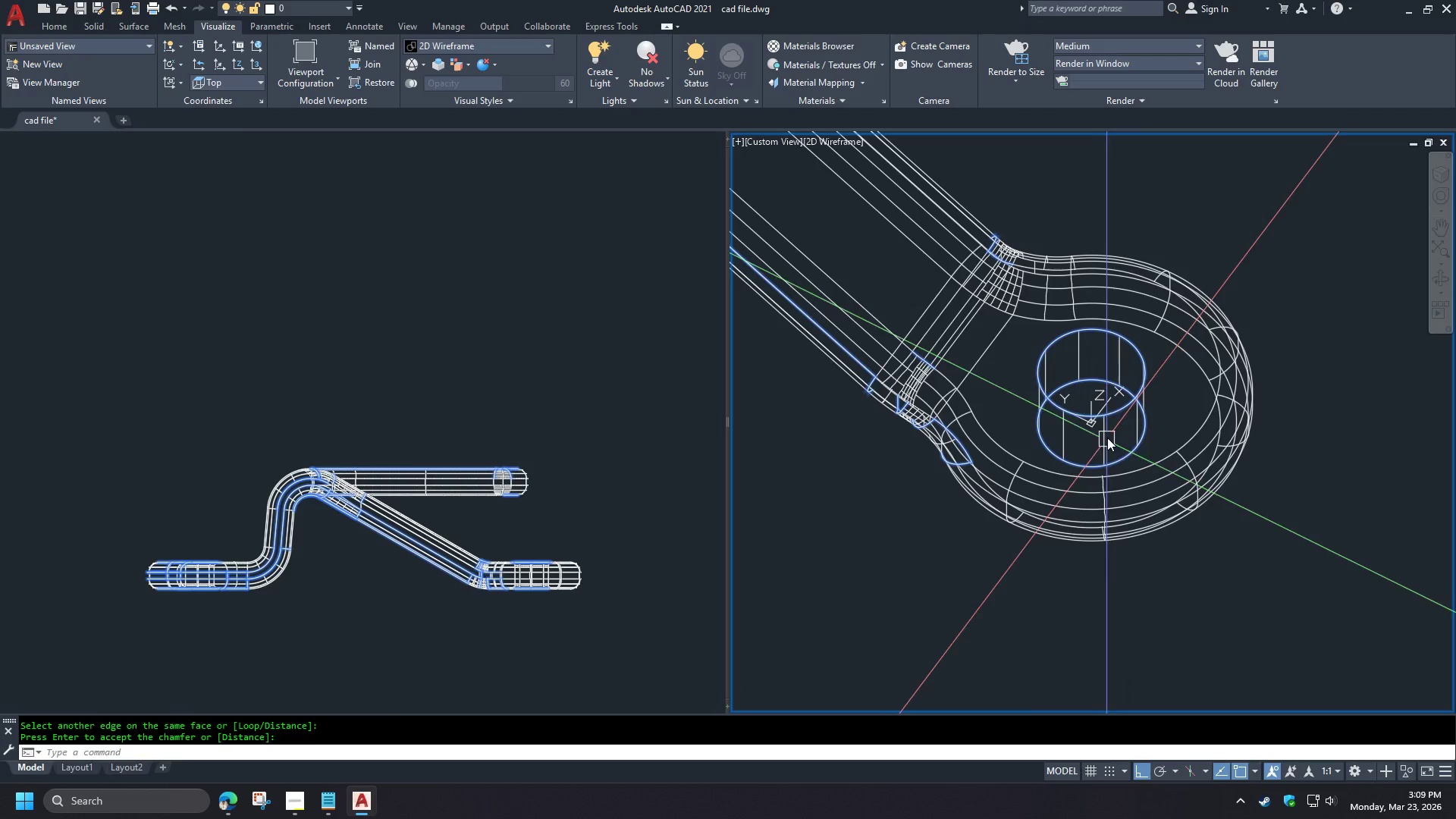 
hold_key(key=ShiftLeft, duration=1.52)
 